 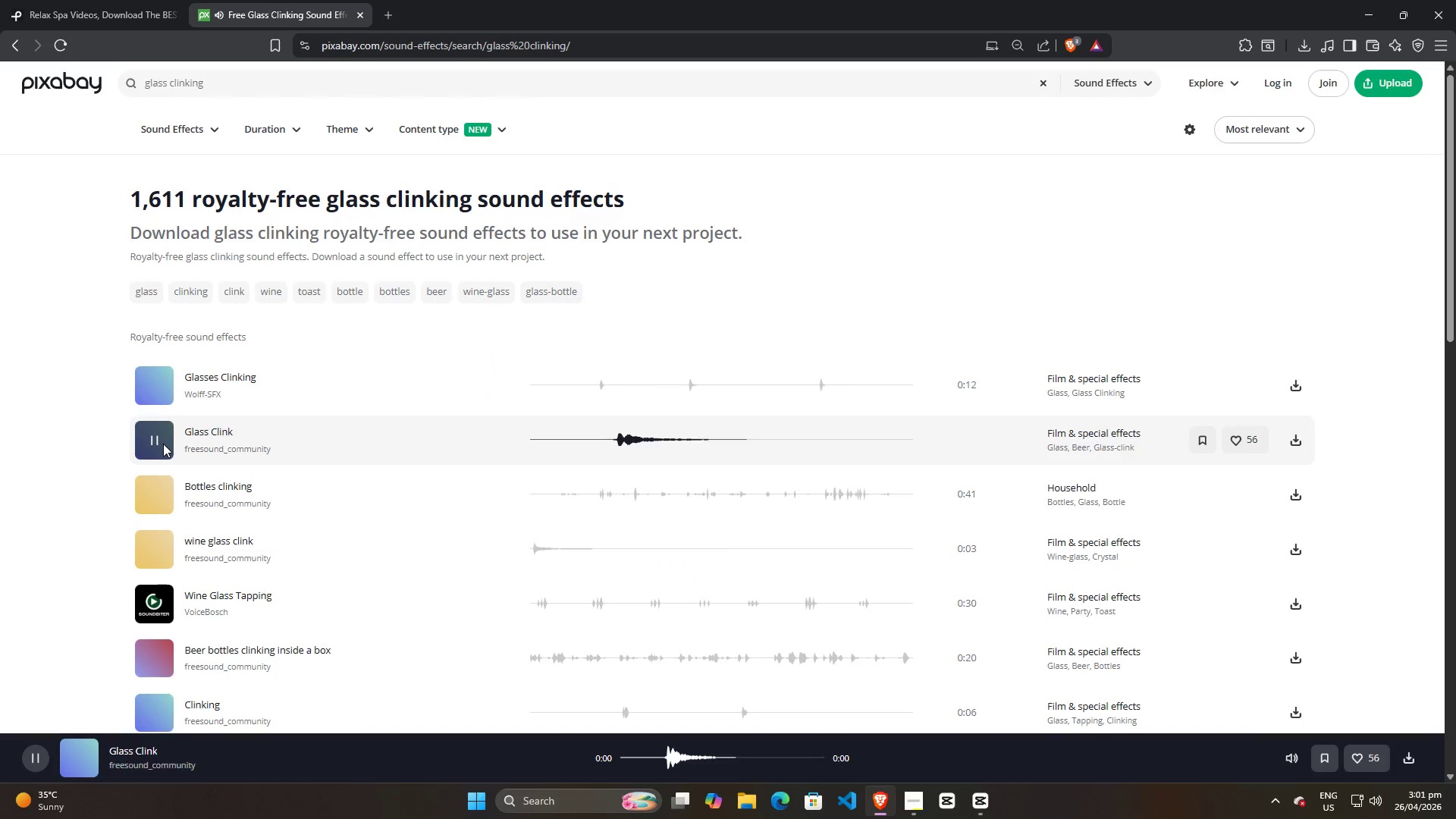 
left_click([152, 497])
 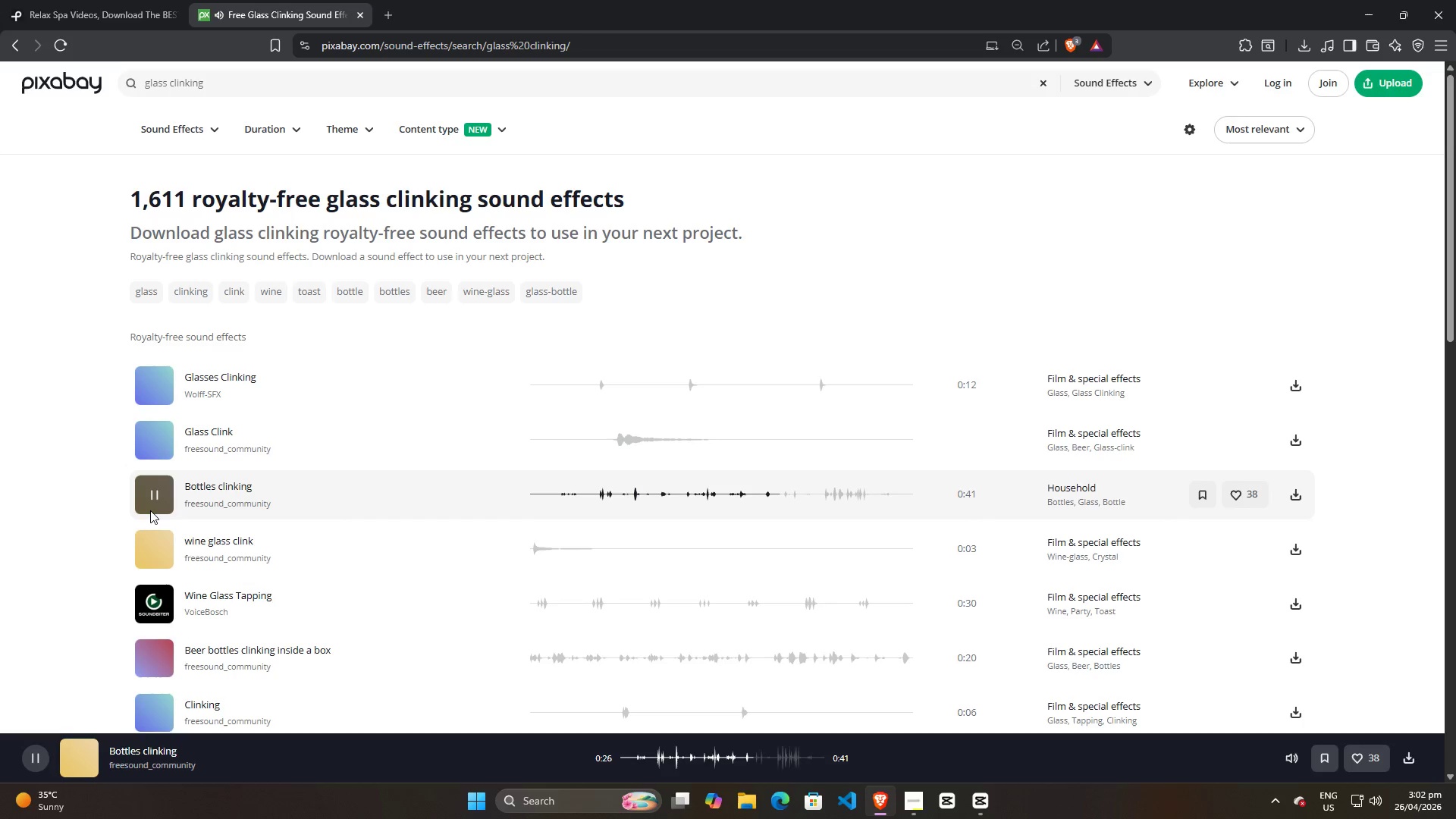 
wait(32.12)
 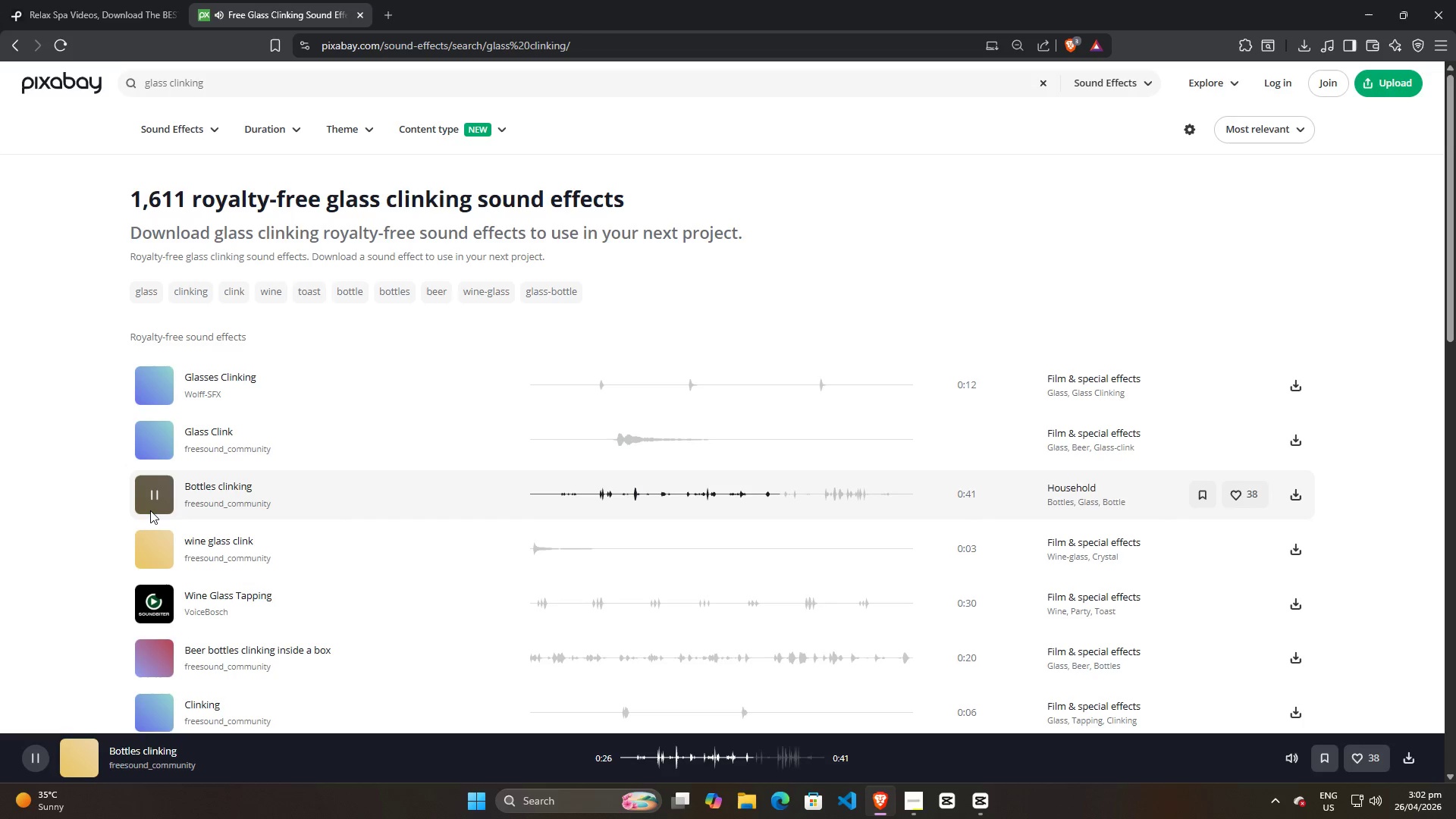 
left_click([146, 551])
 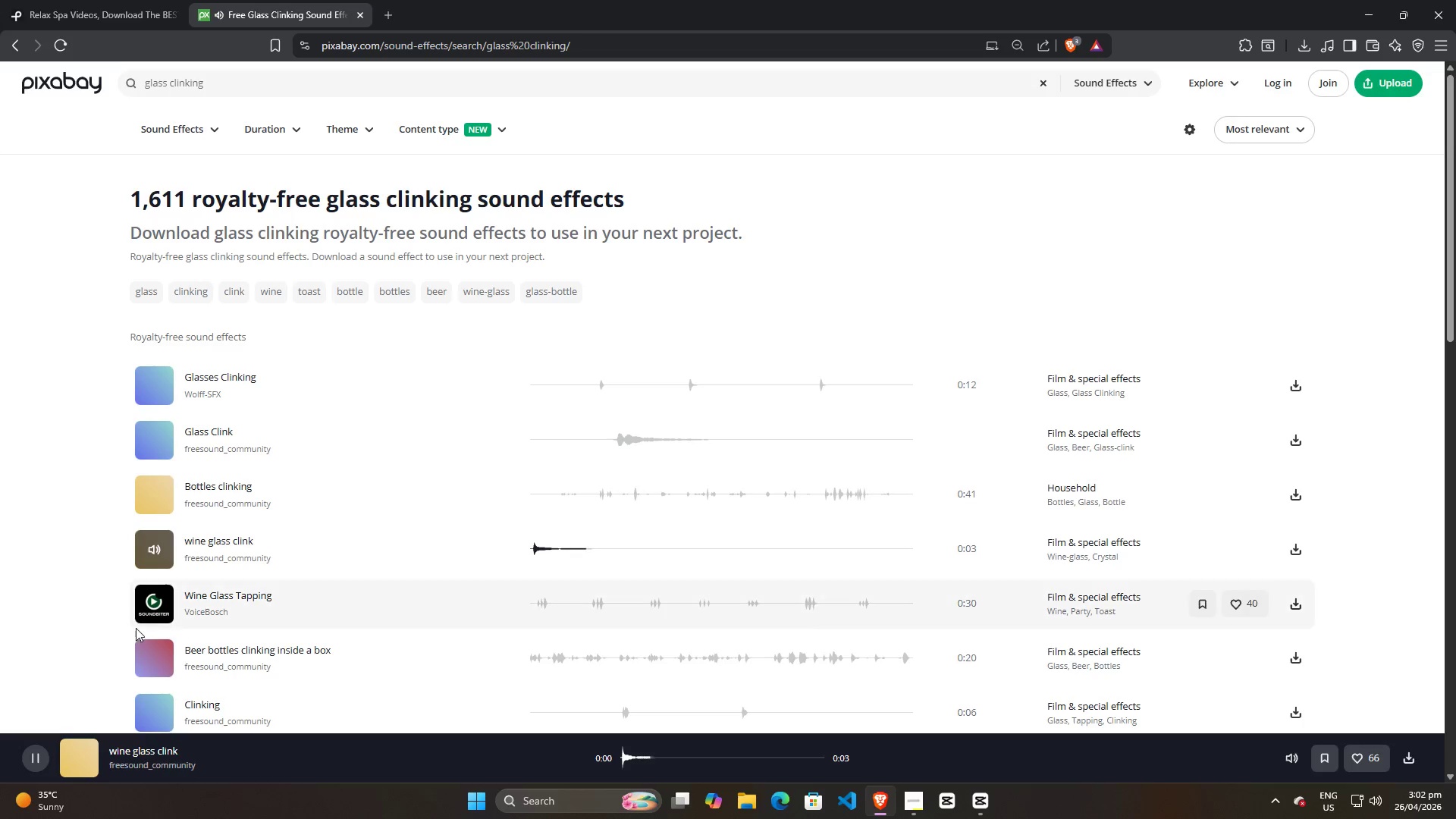 
left_click([154, 604])
 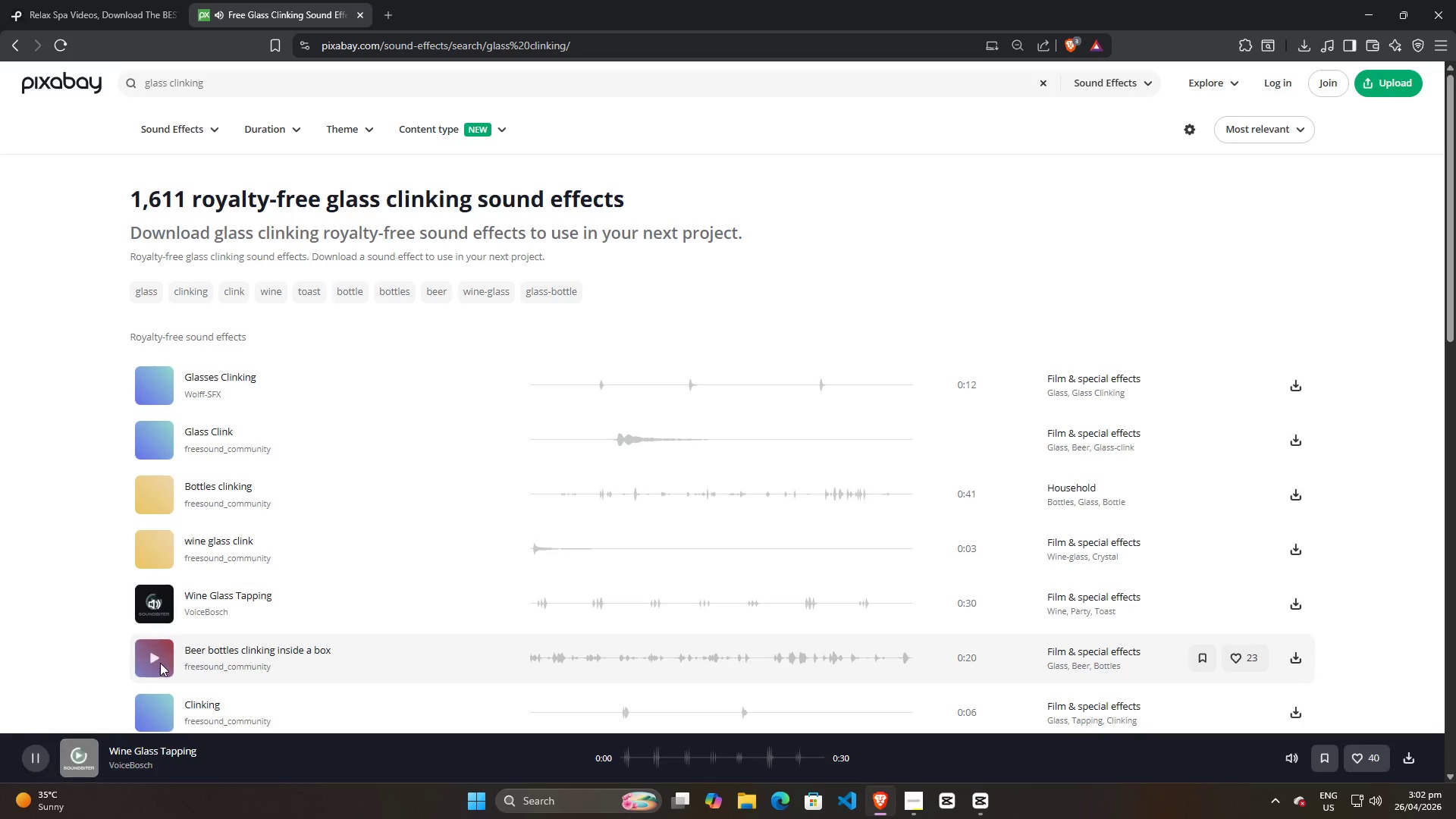 
scroll: coordinate [163, 659], scroll_direction: down, amount: 2.0
 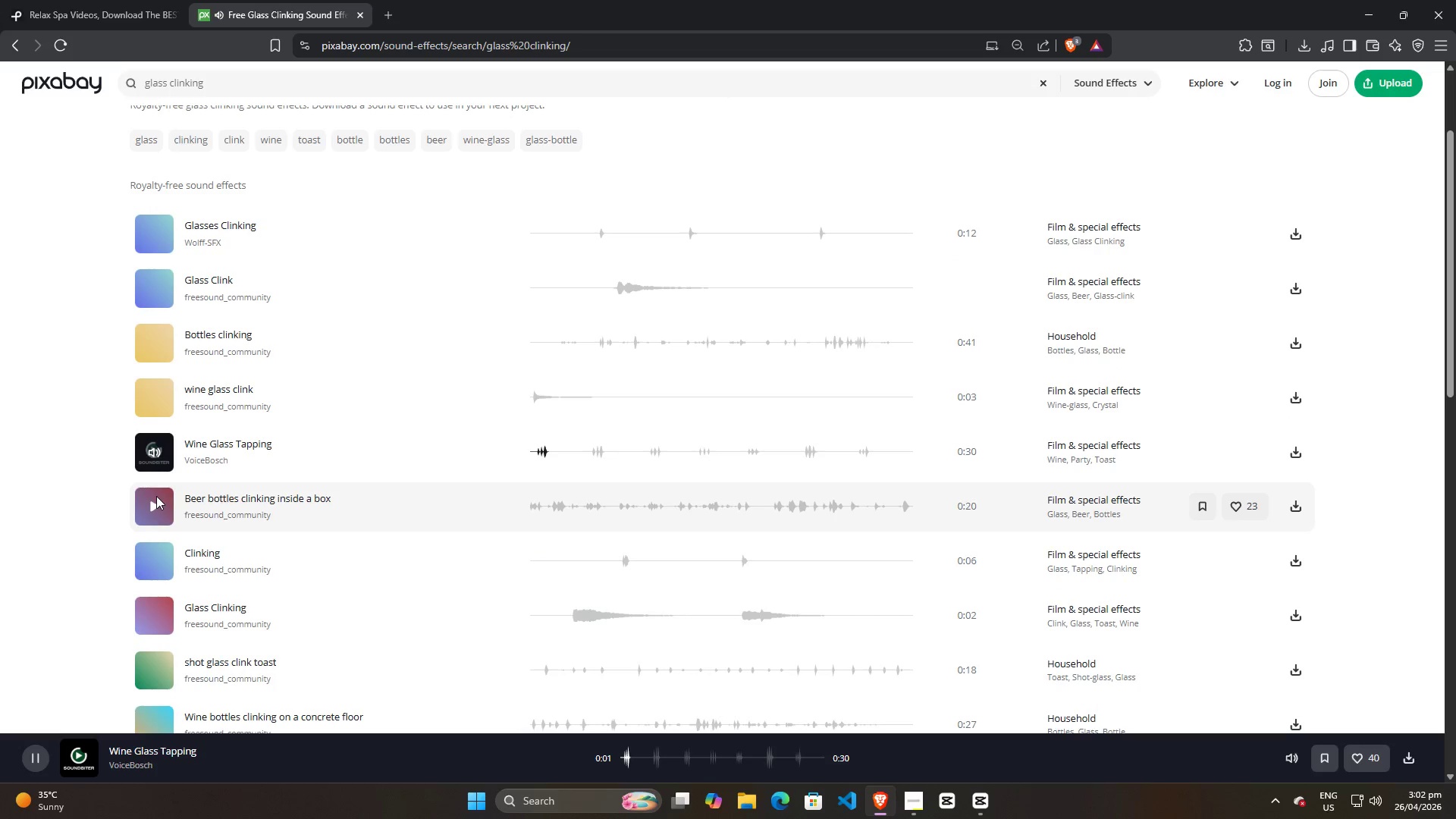 
left_click([154, 500])
 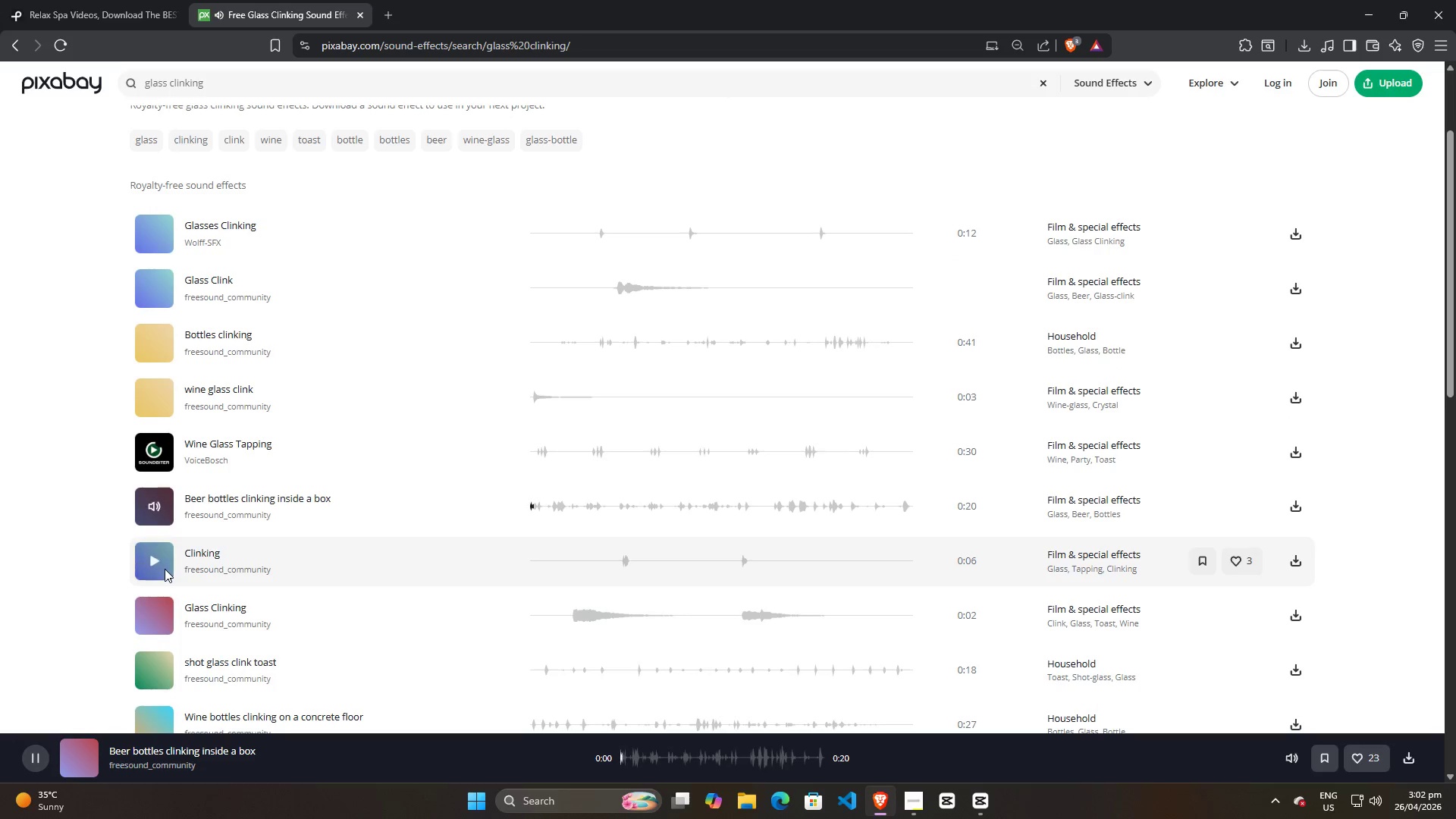 
left_click([151, 561])
 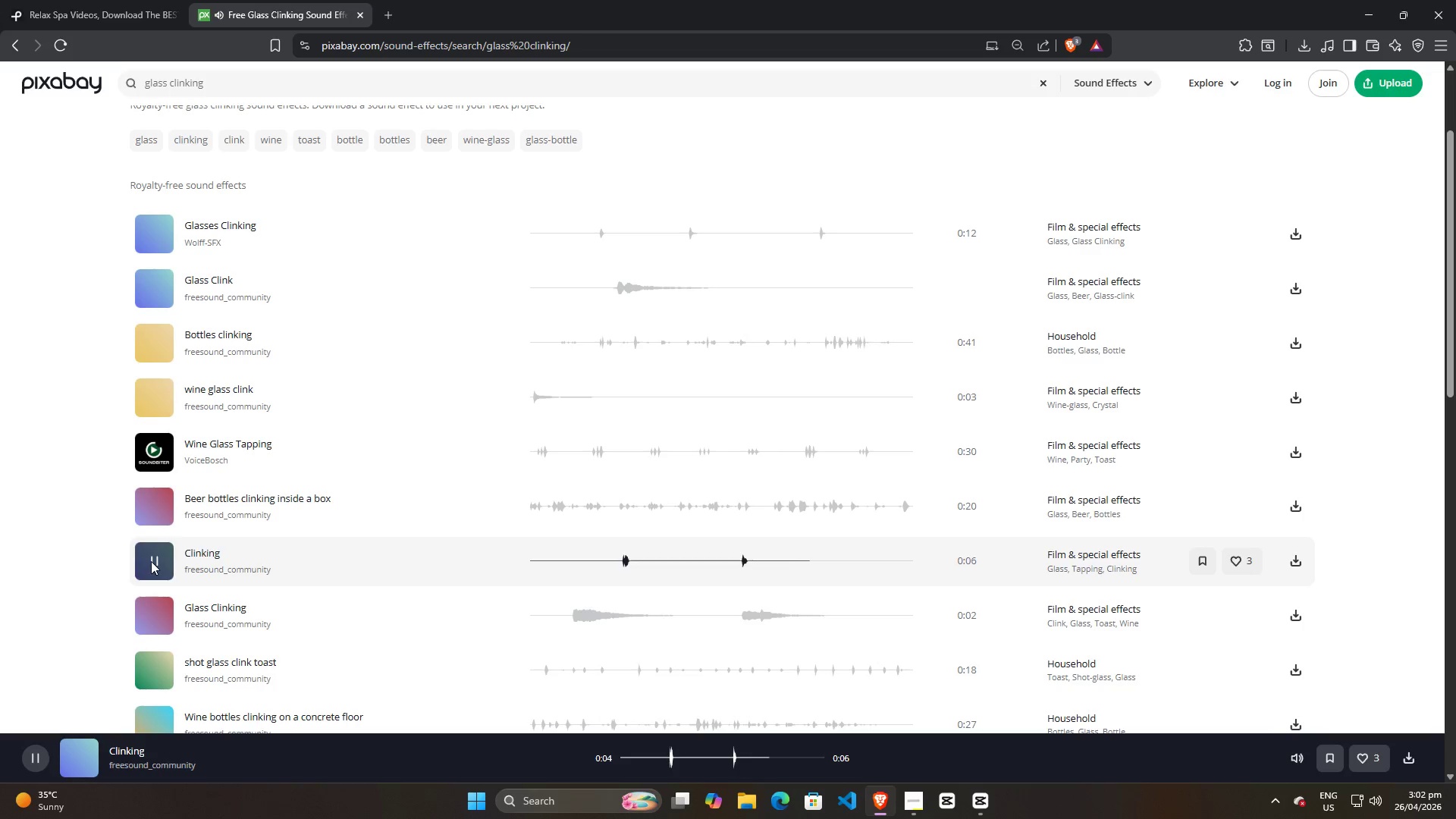 
wait(6.94)
 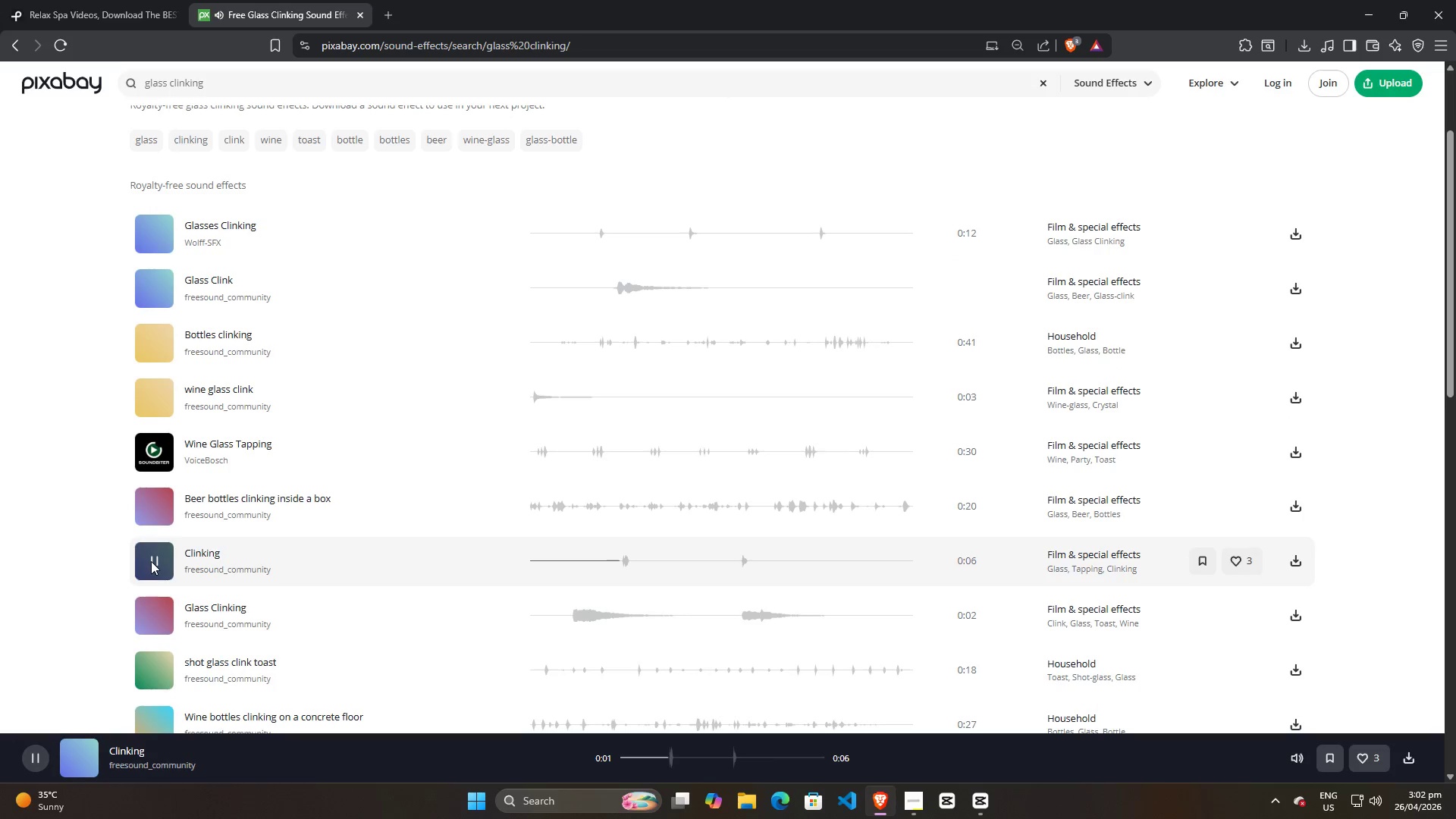 
left_click([159, 616])
 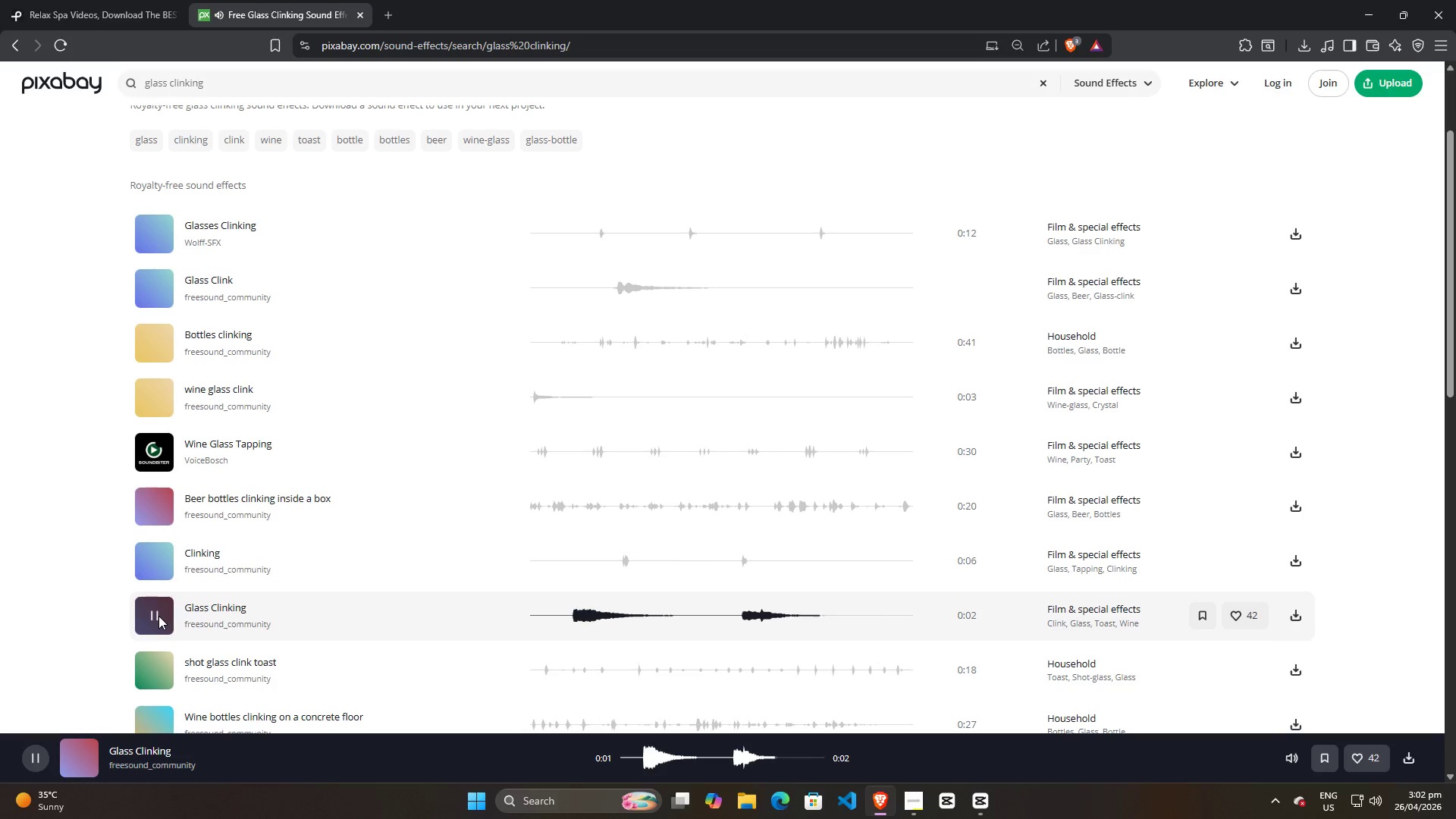 
scroll: coordinate [152, 636], scroll_direction: down, amount: 3.0
 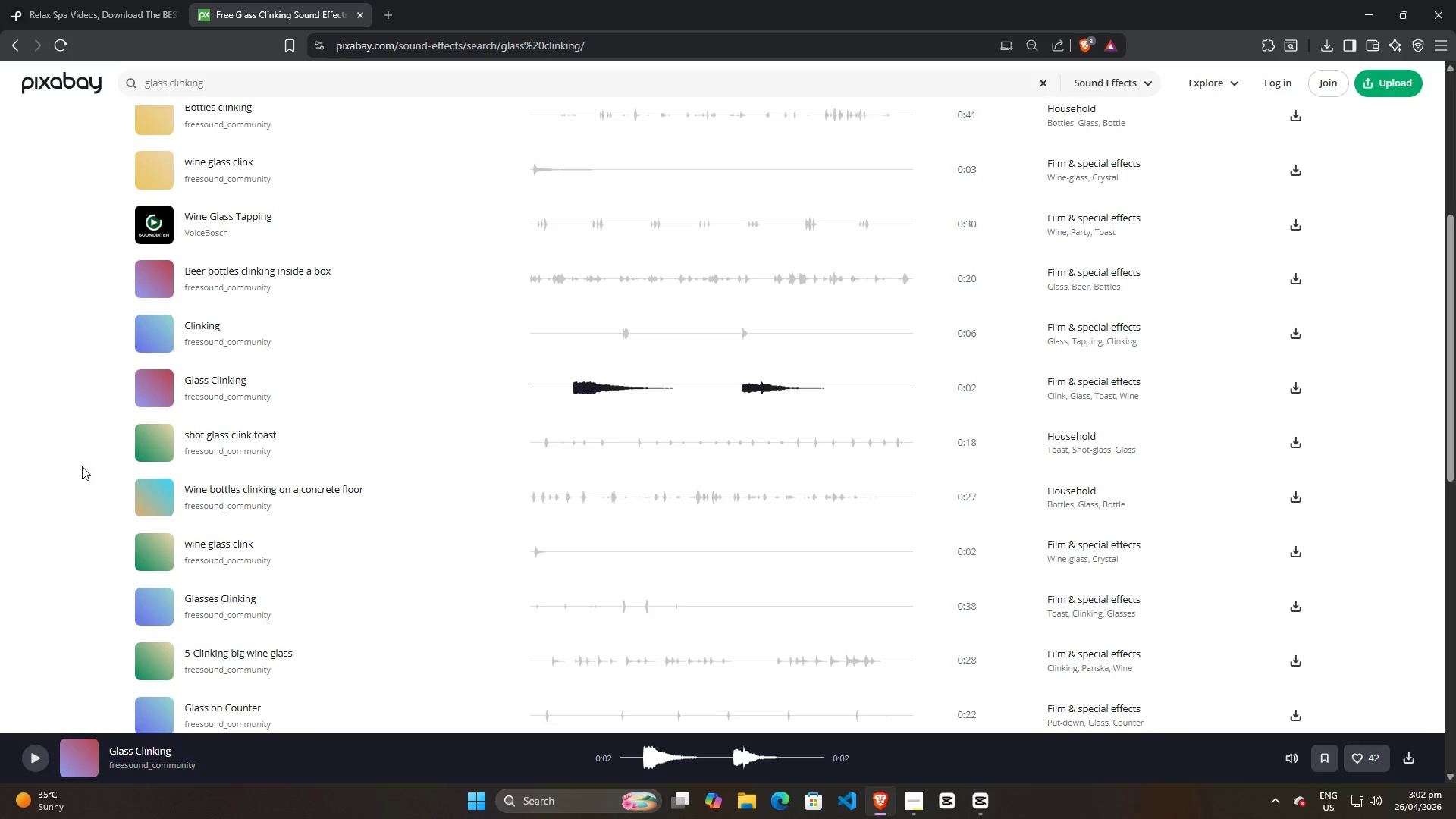 
left_click([150, 443])
 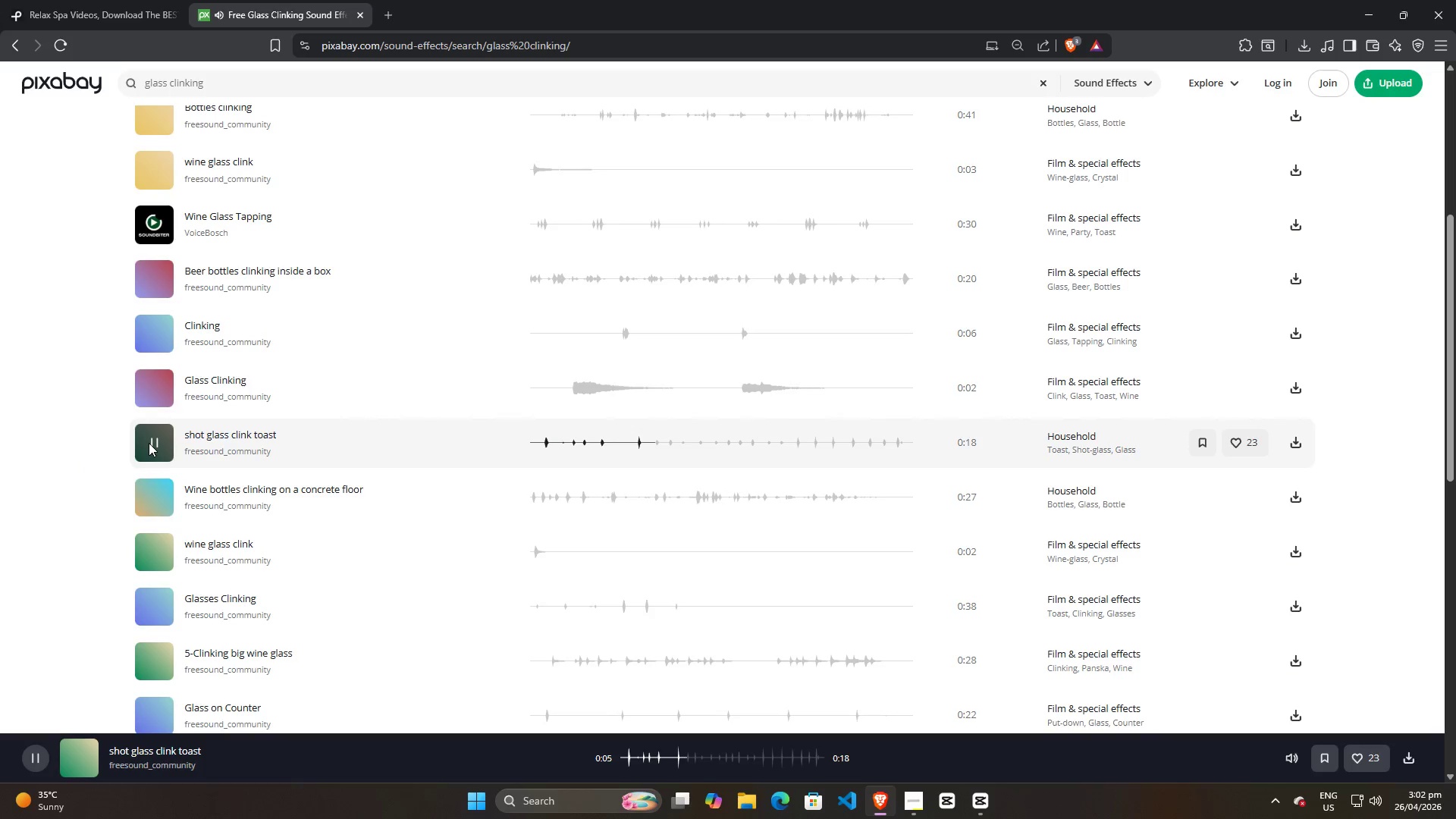 
wait(11.47)
 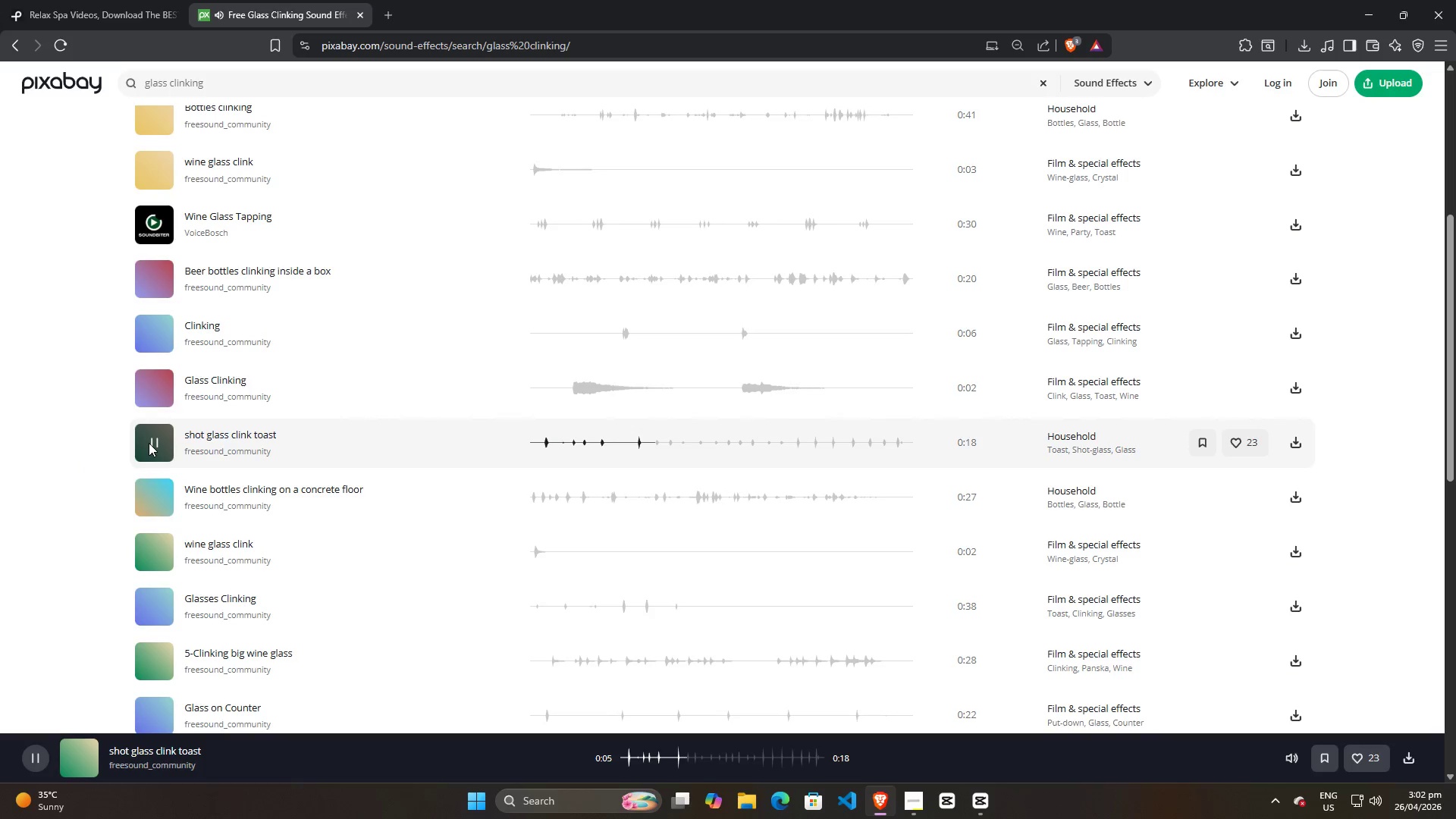 
left_click([152, 493])
 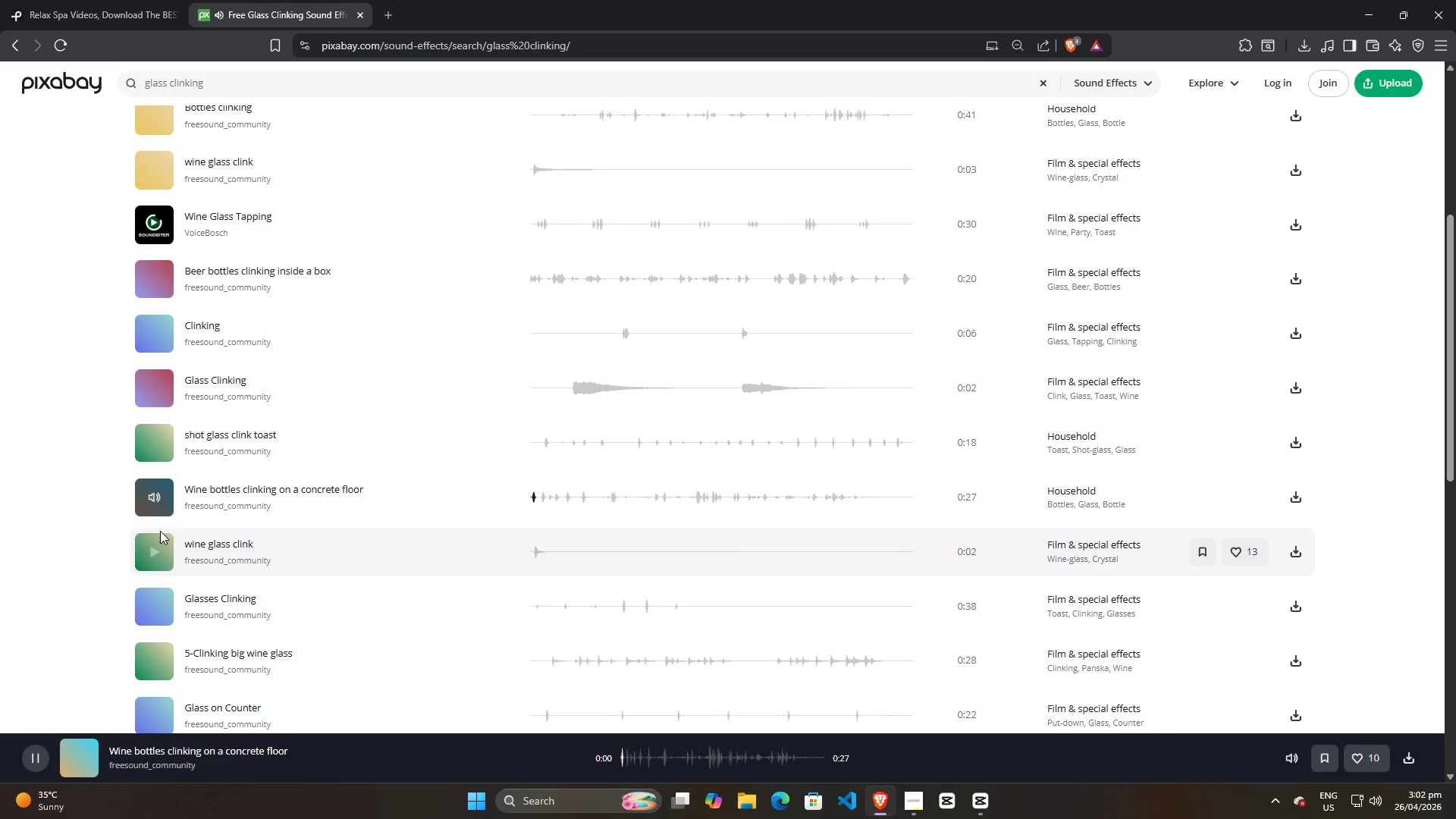 
left_click([158, 543])
 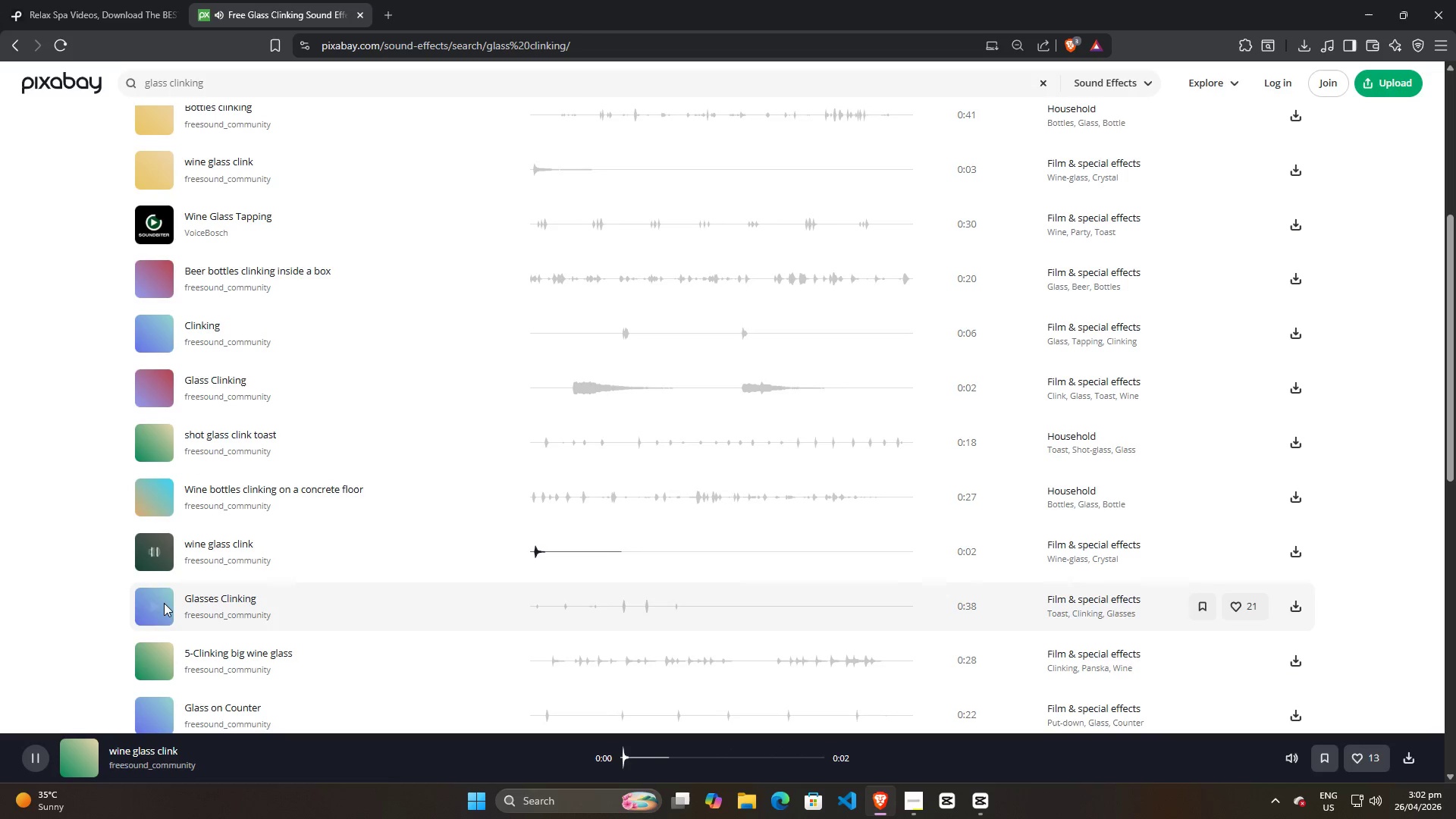 
left_click([165, 607])
 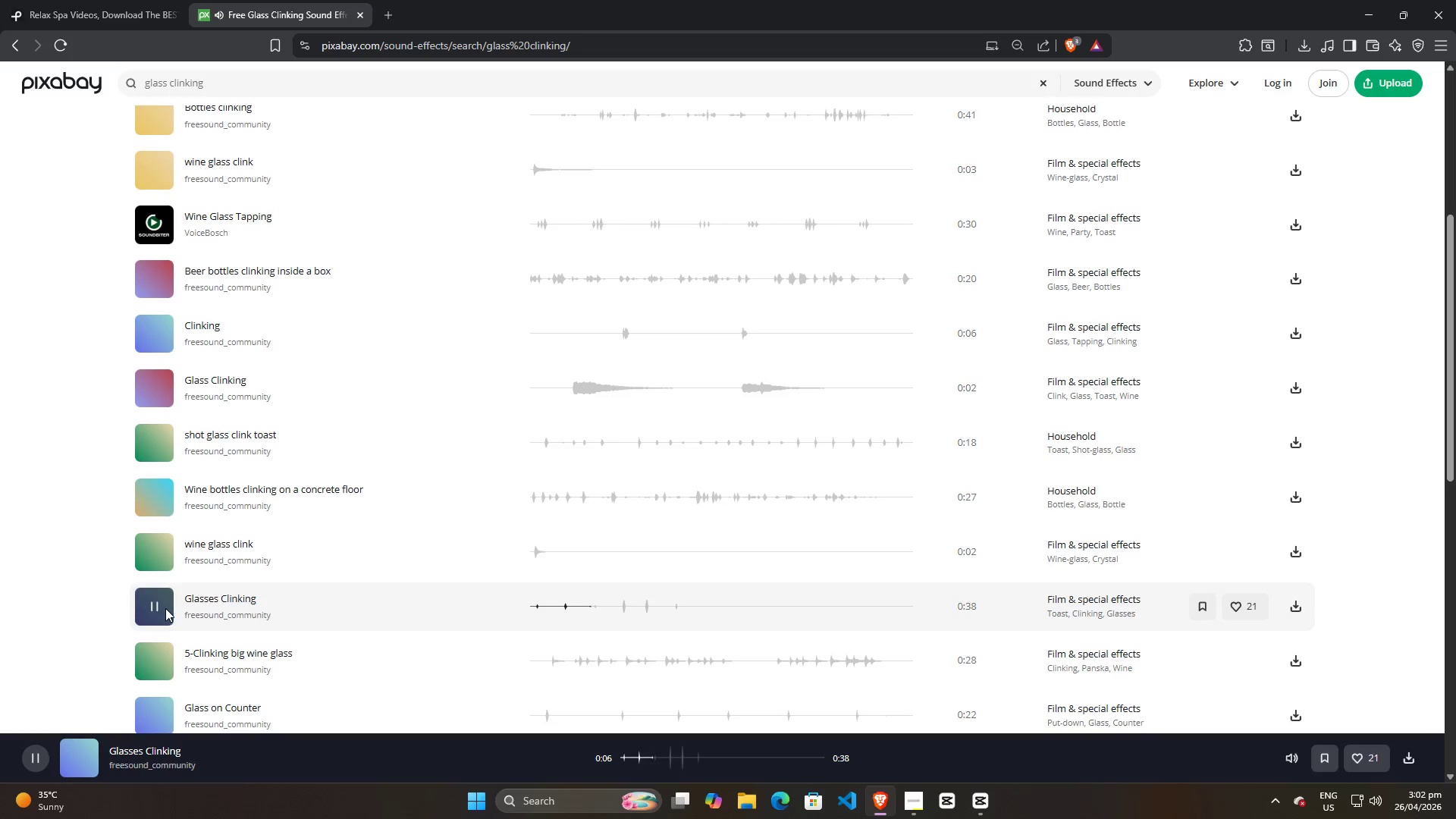 
wait(11.48)
 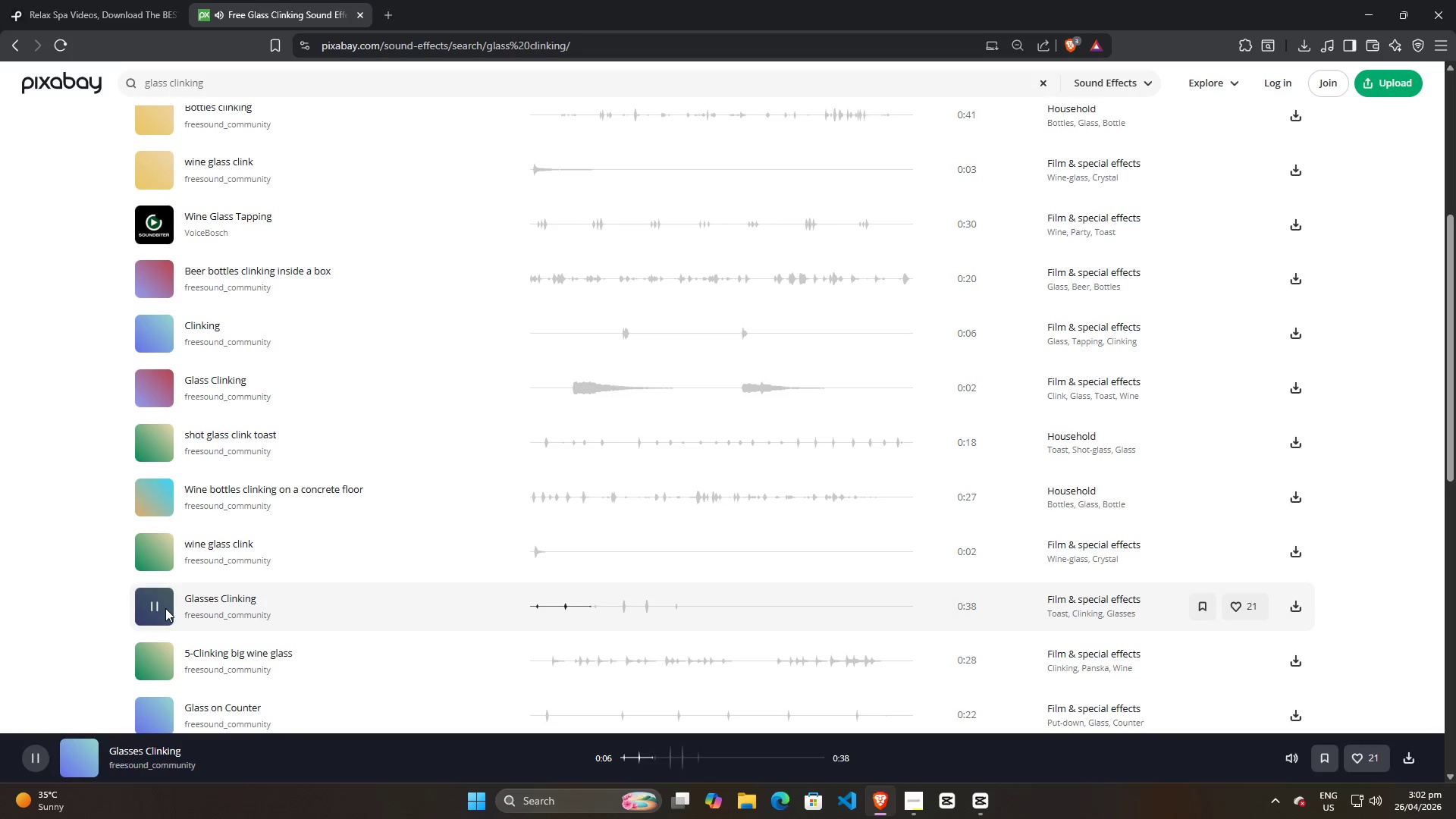 
left_click([162, 655])
 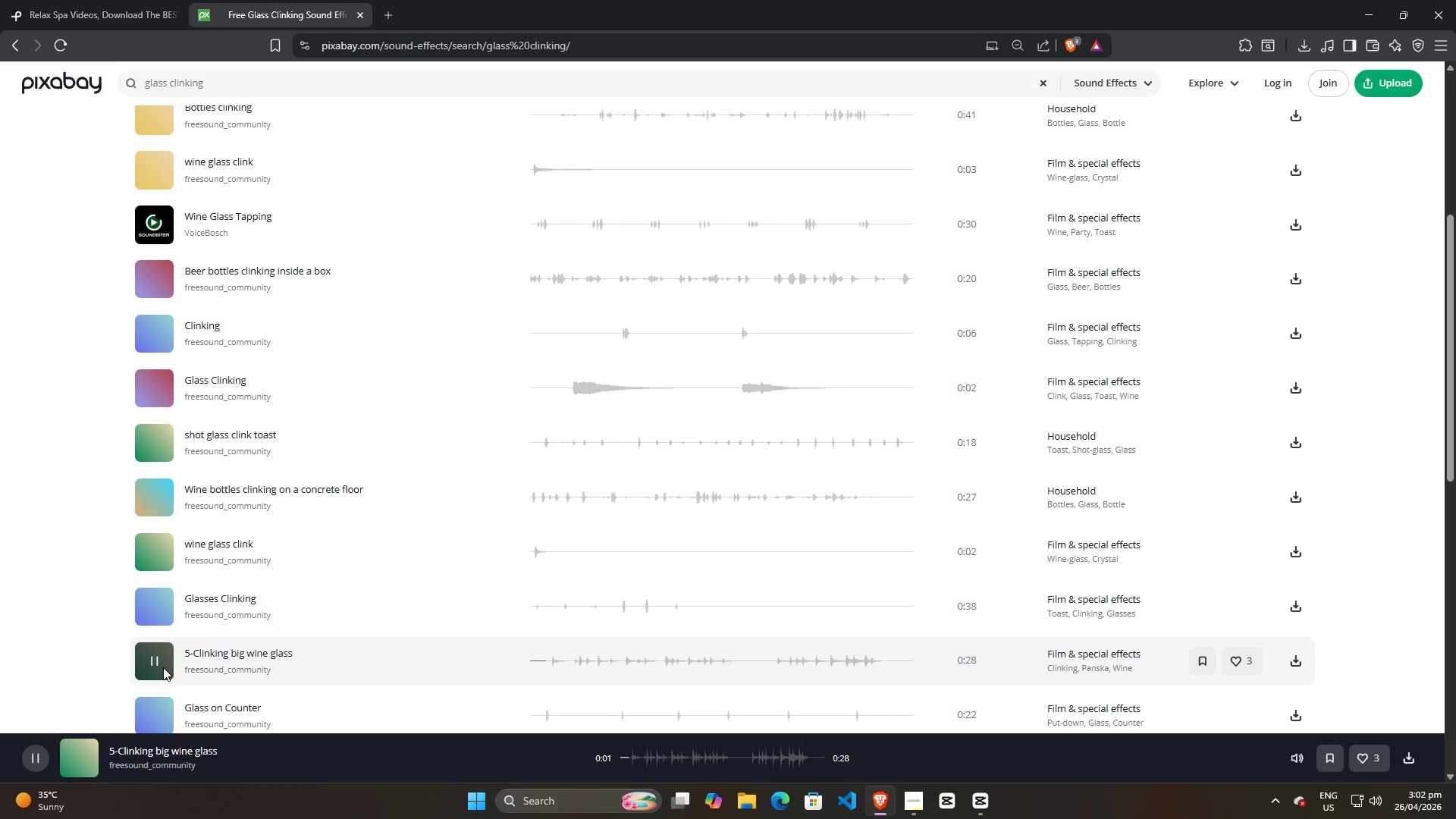 
scroll: coordinate [164, 668], scroll_direction: down, amount: 2.0
 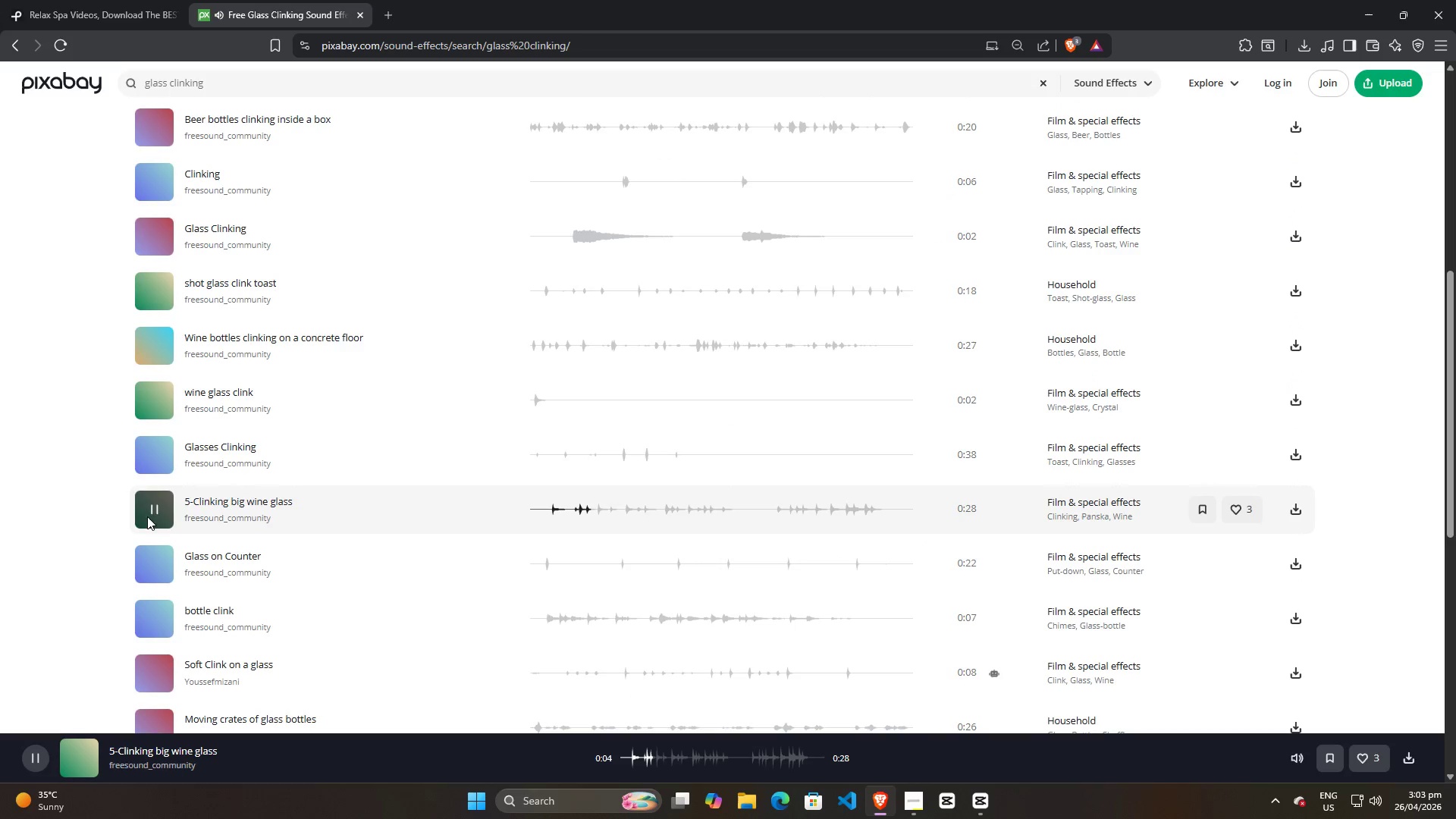 
left_click([160, 567])
 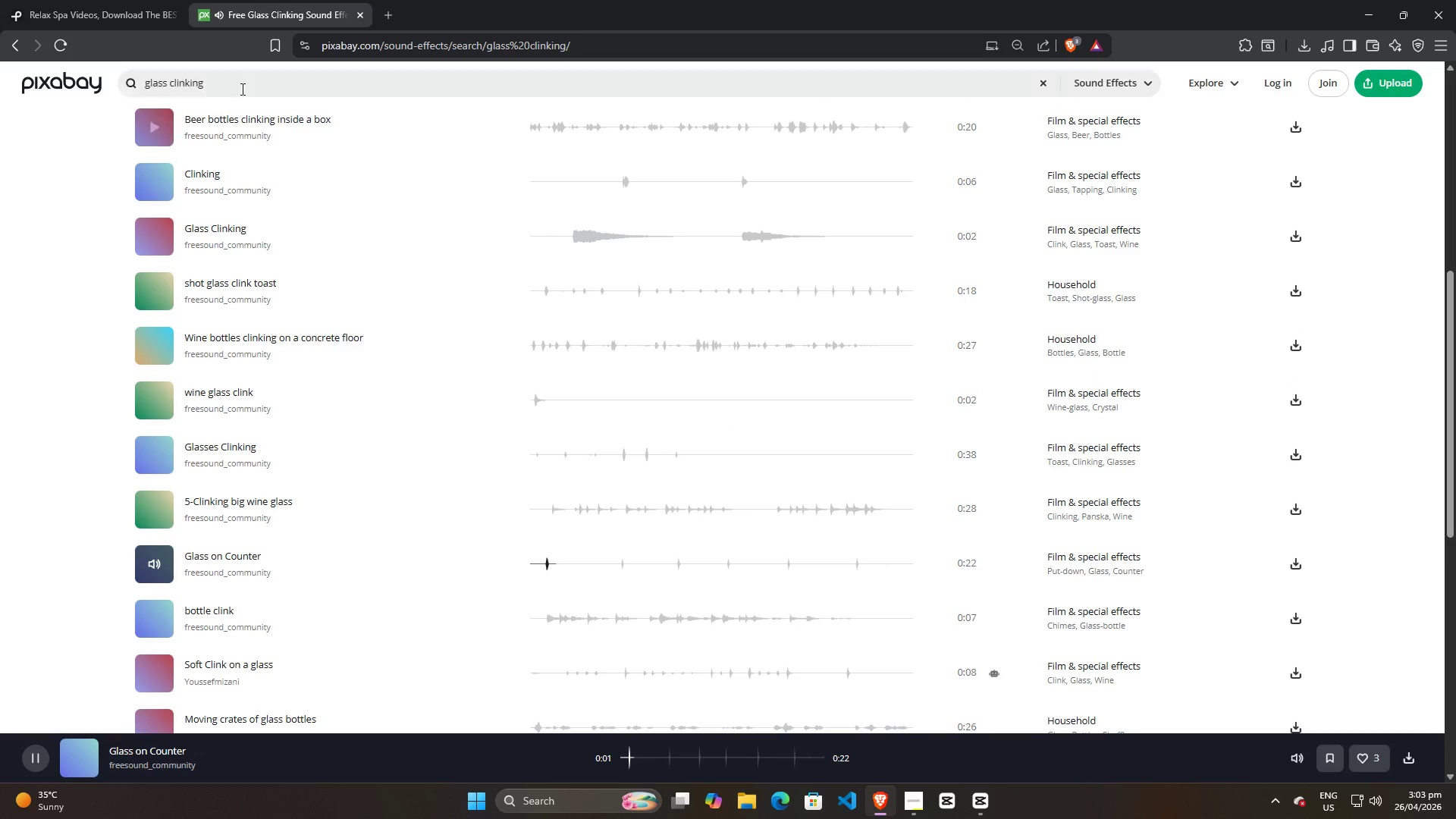 
double_click([190, 86])
 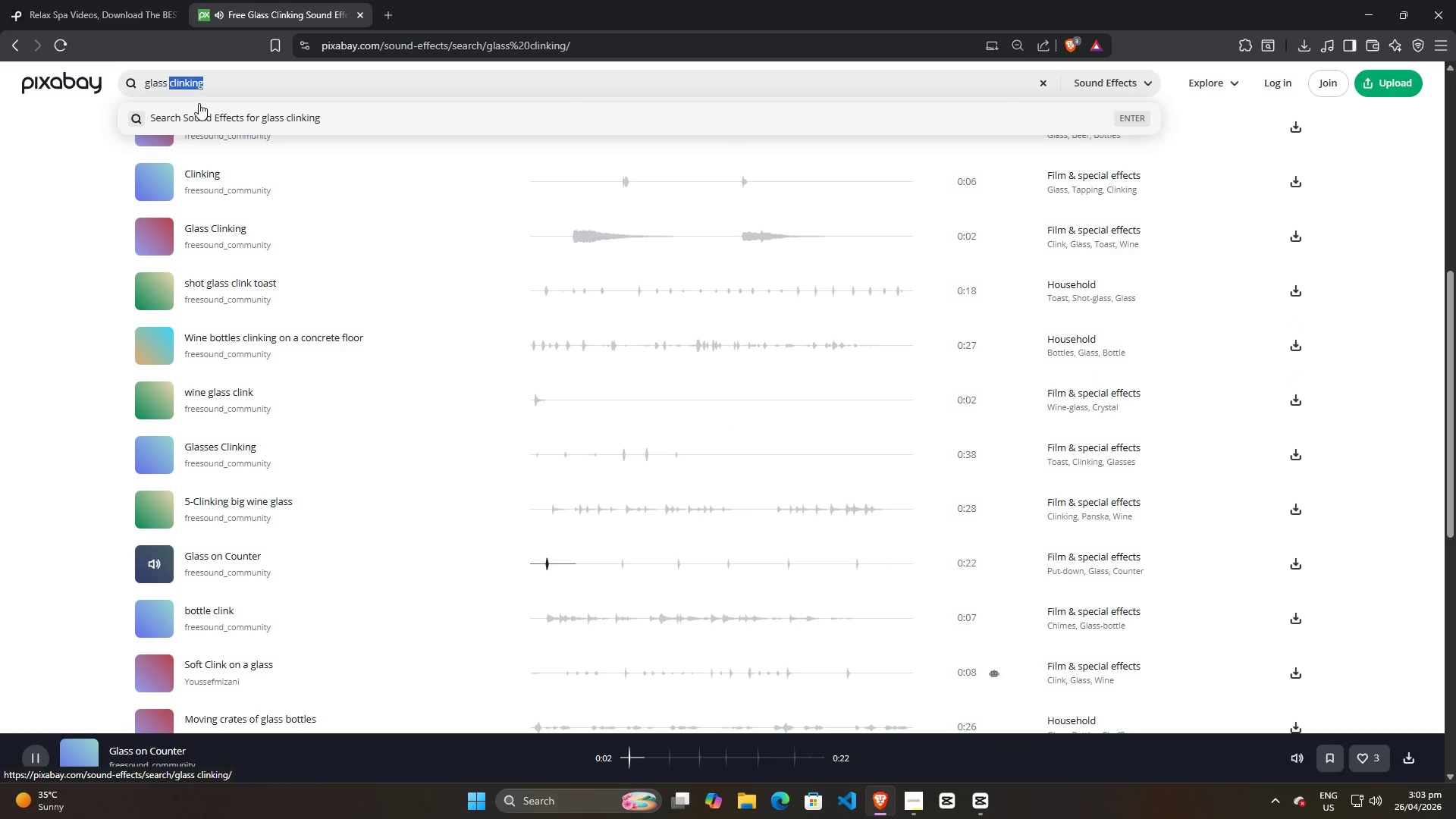 
type(clo)
key(Backspace)
type(icking)
 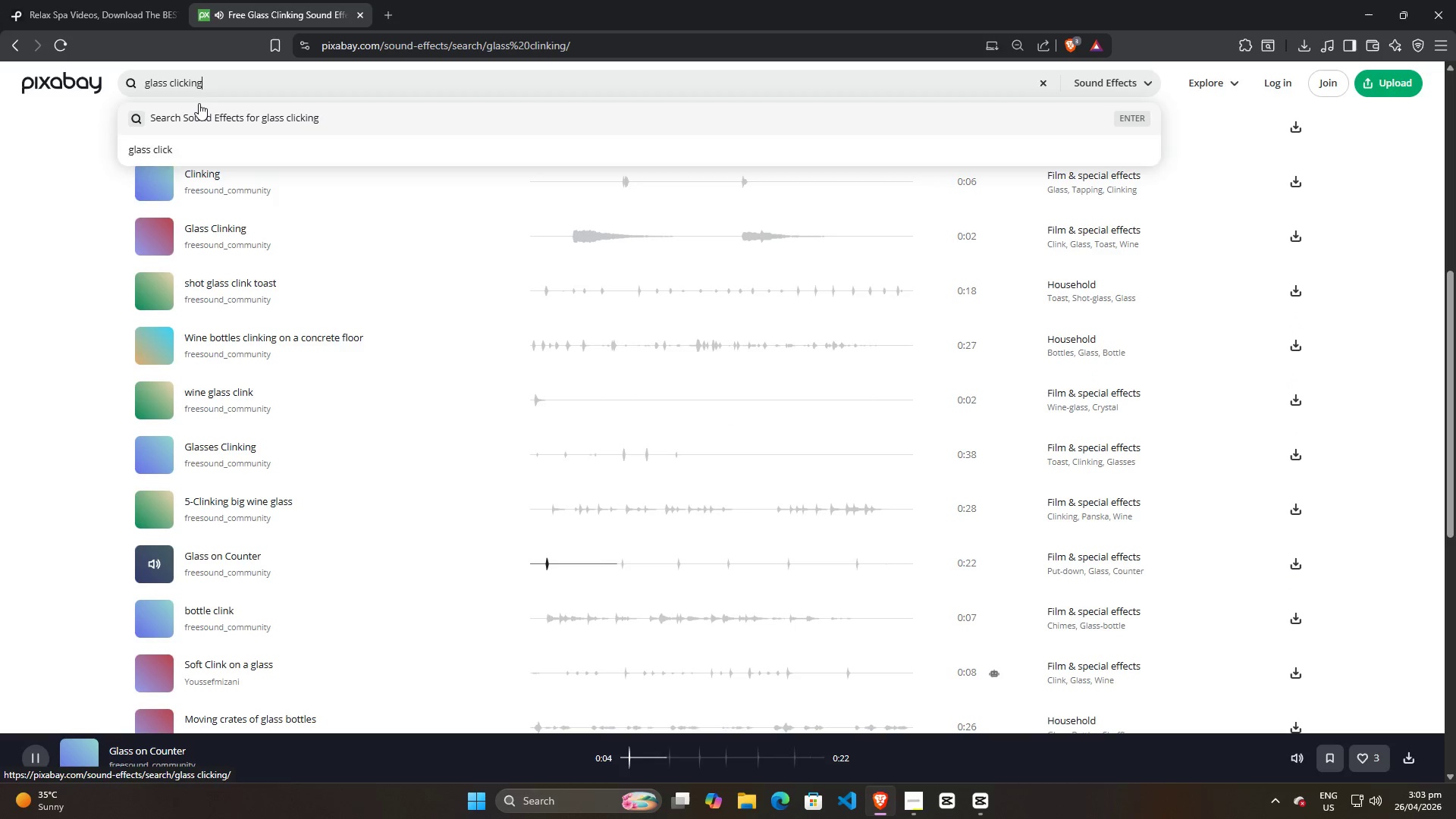 
key(Enter)
 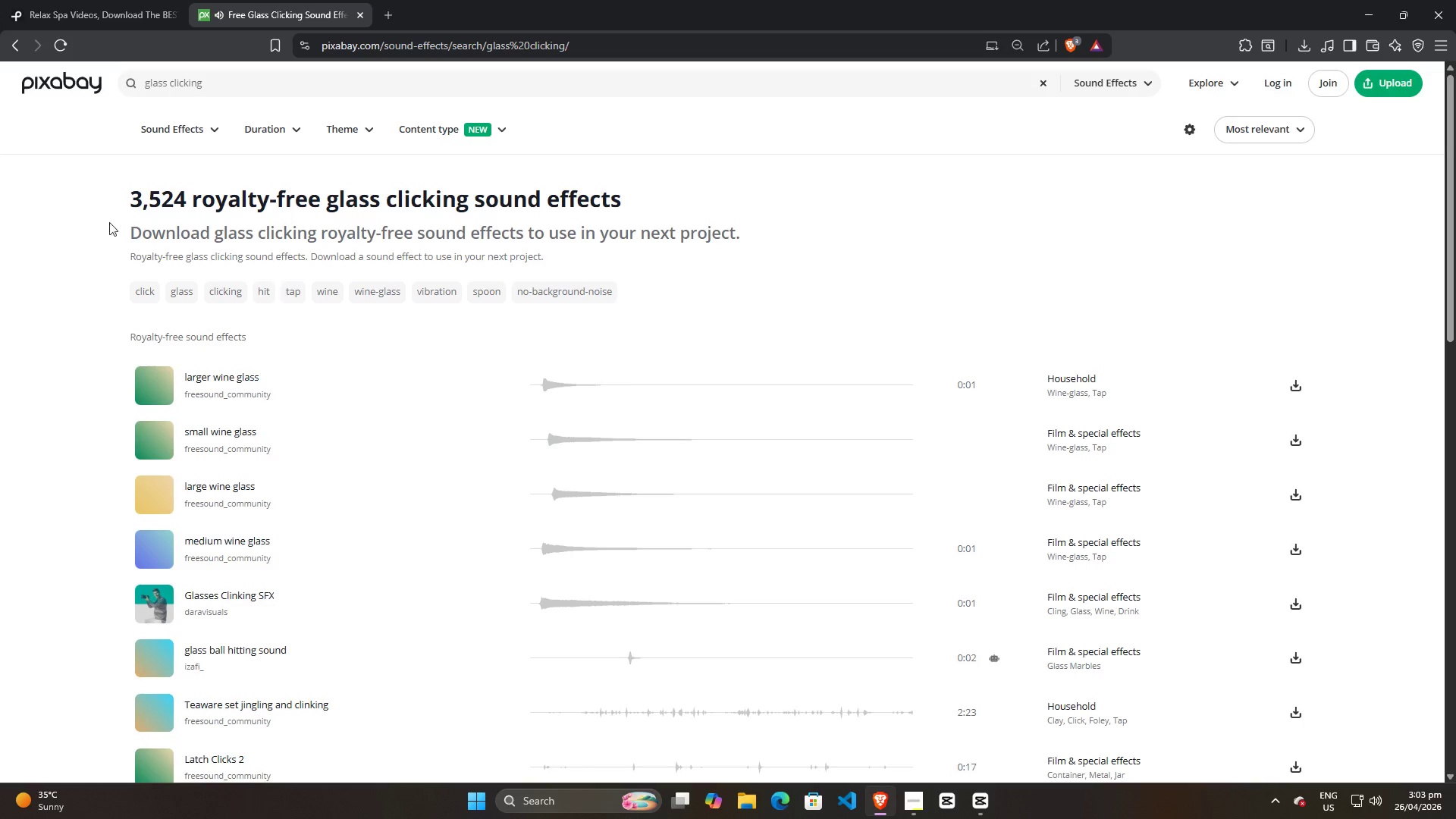 
left_click([162, 447])
 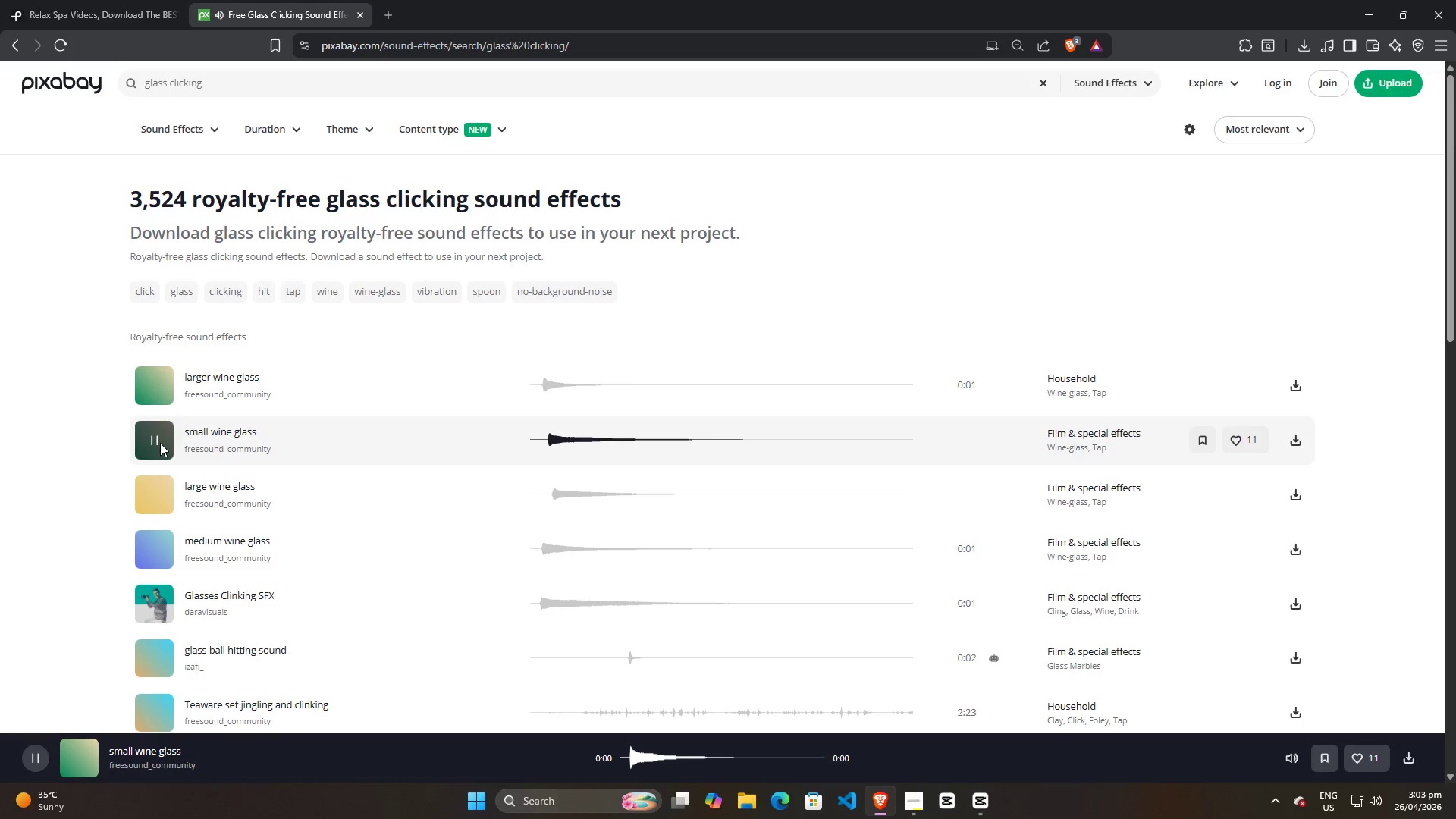 
left_click([147, 376])
 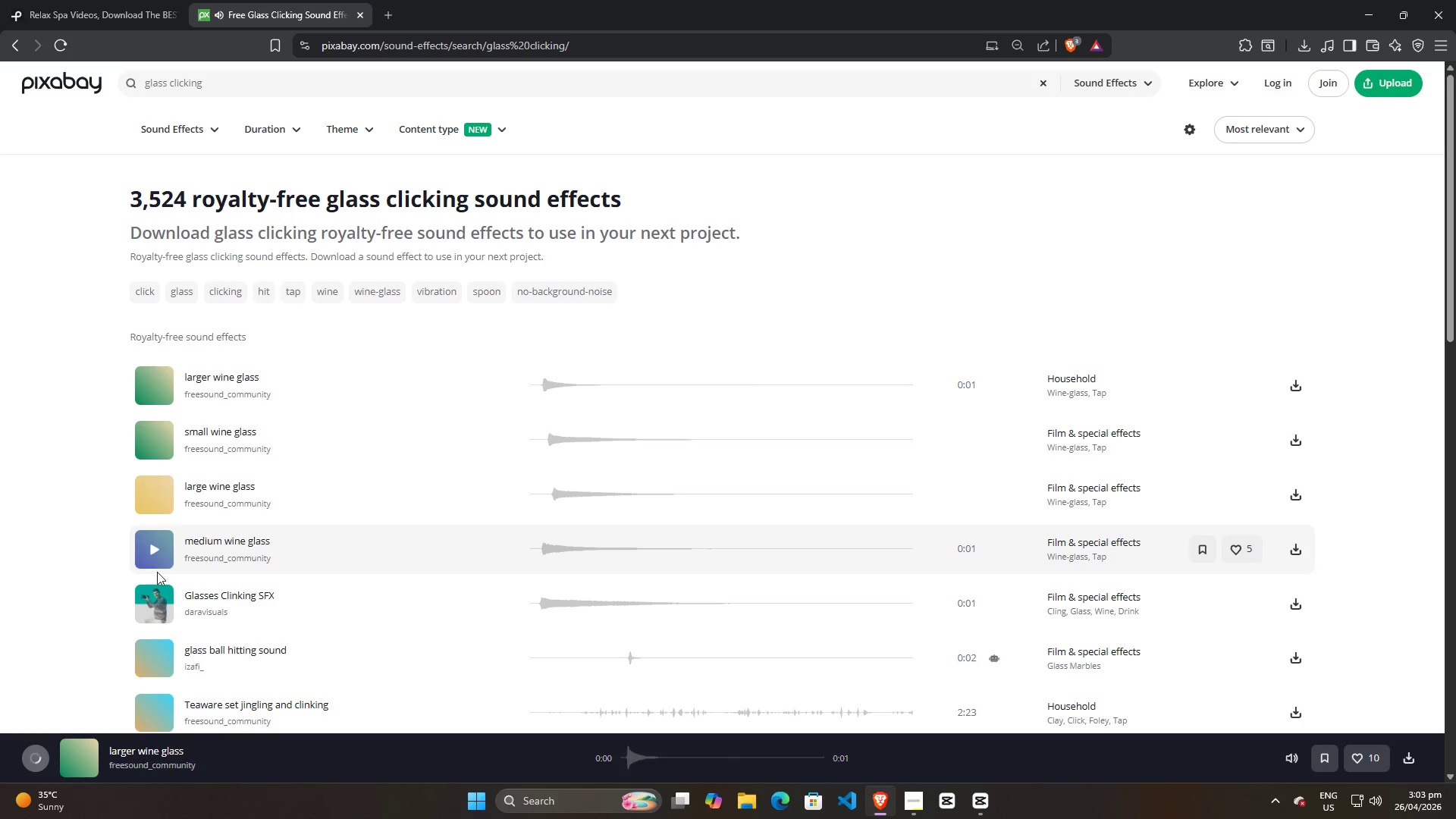 
left_click([157, 596])
 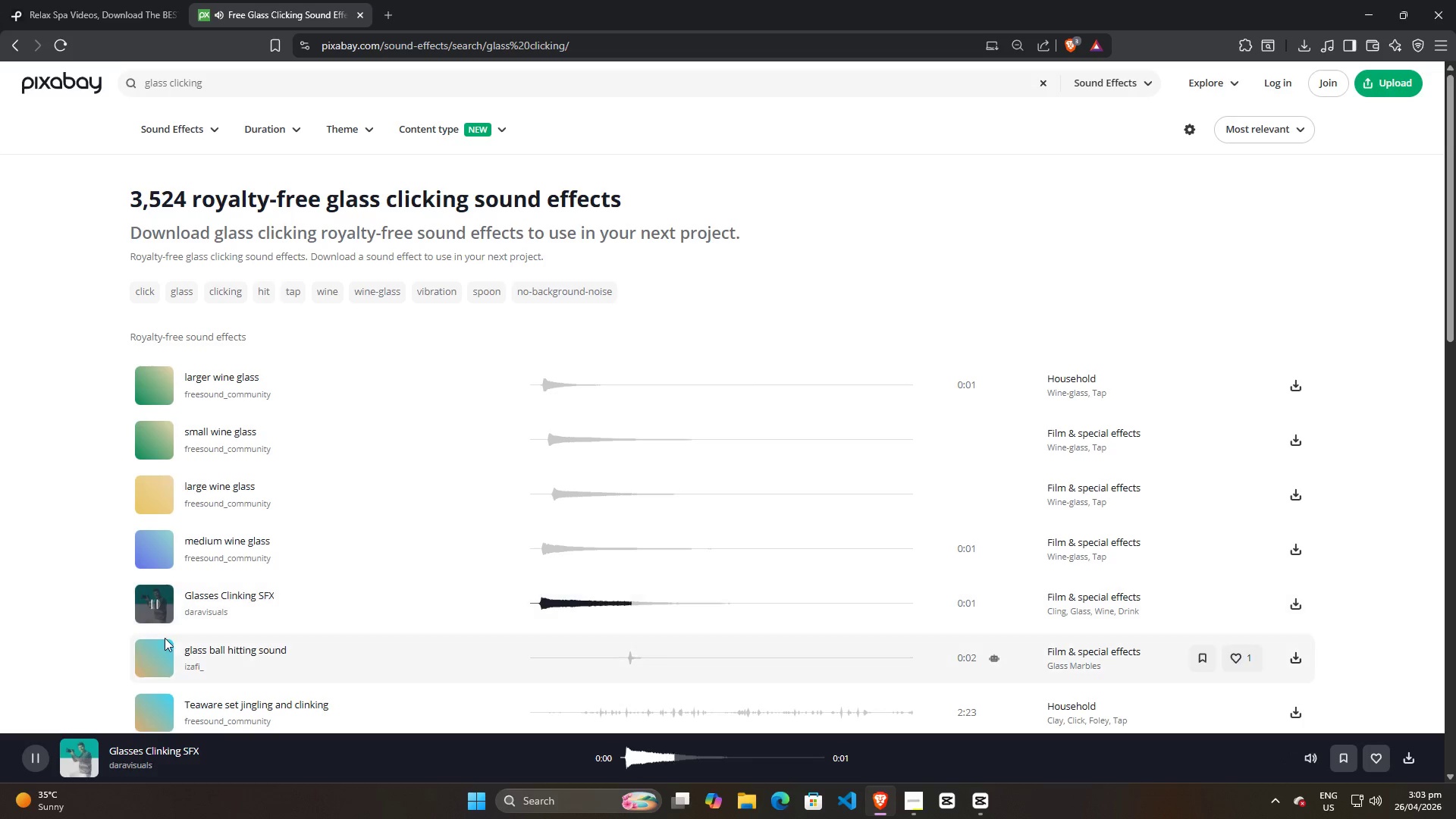 
left_click([160, 653])
 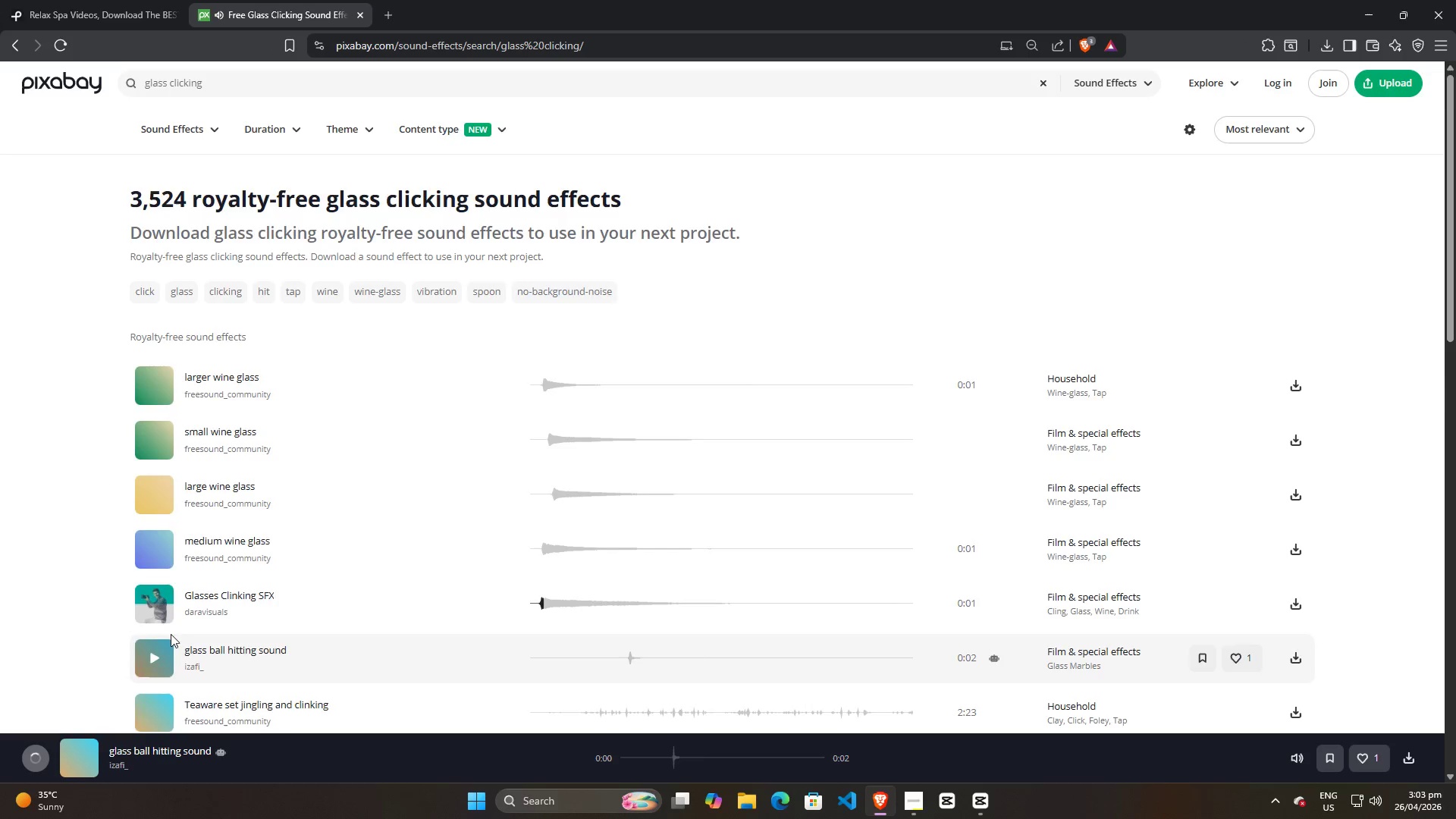 
scroll: coordinate [171, 633], scroll_direction: down, amount: 3.0
 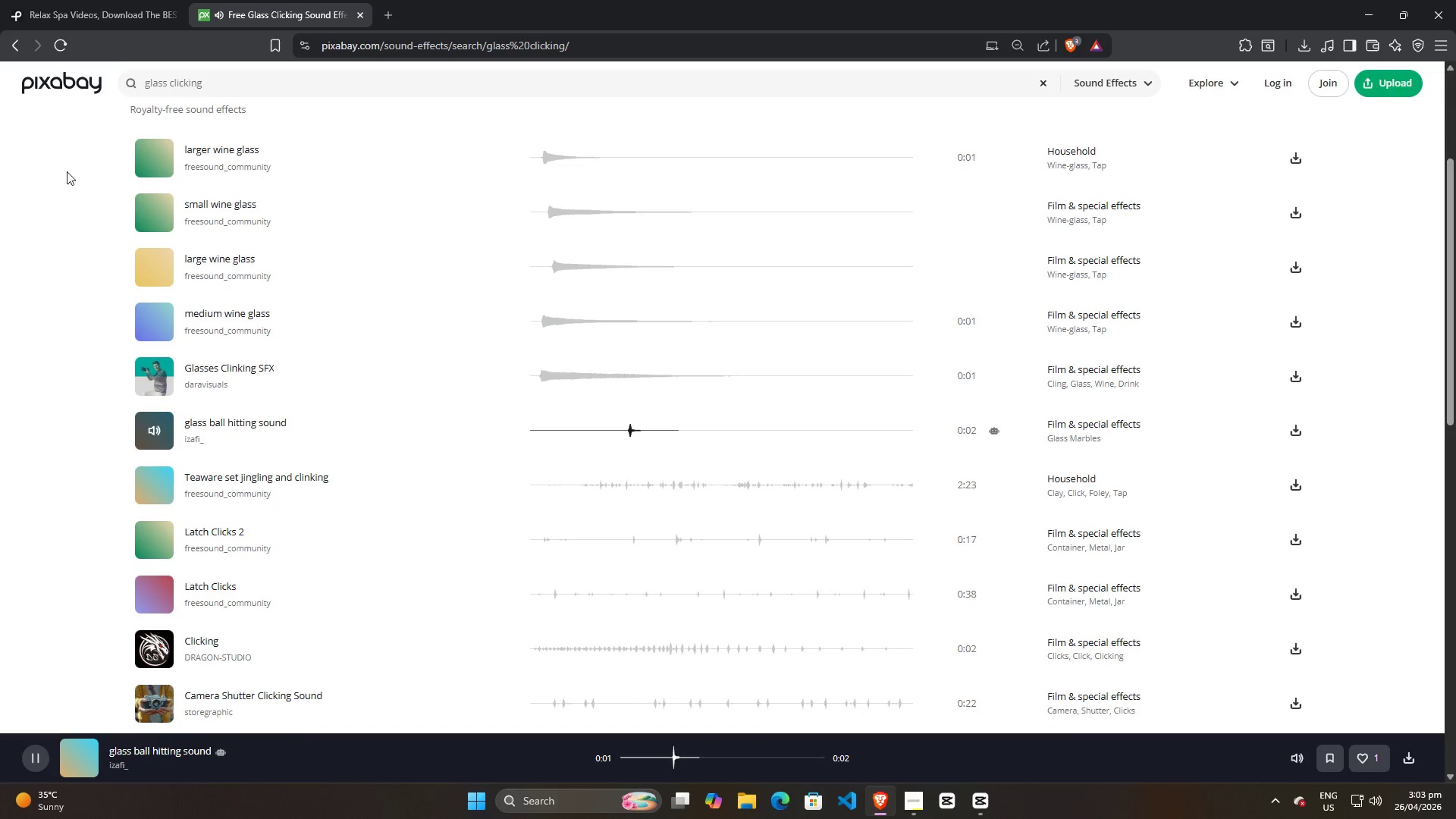 
left_click([151, 645])
 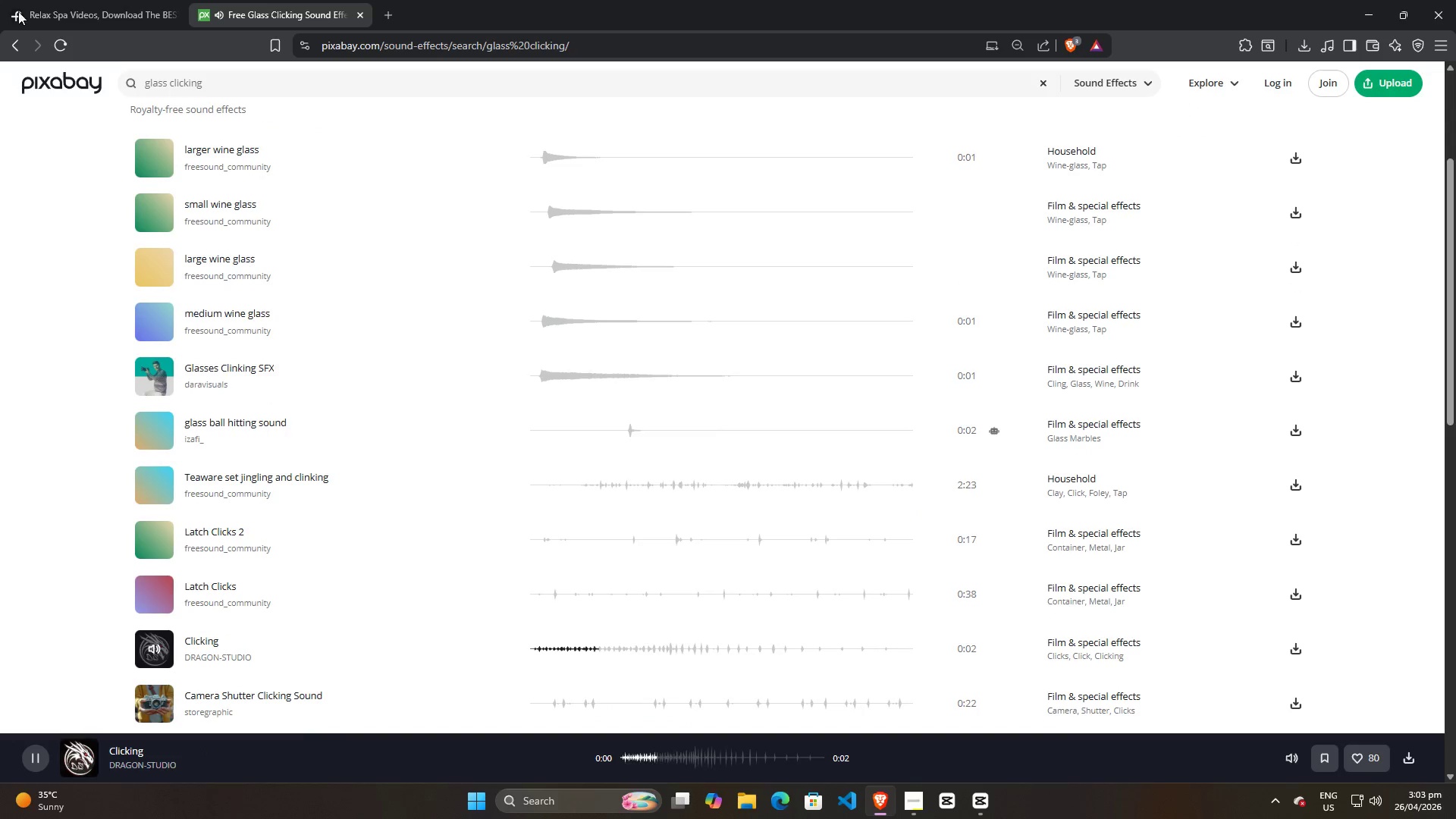 
left_click([10, 40])
 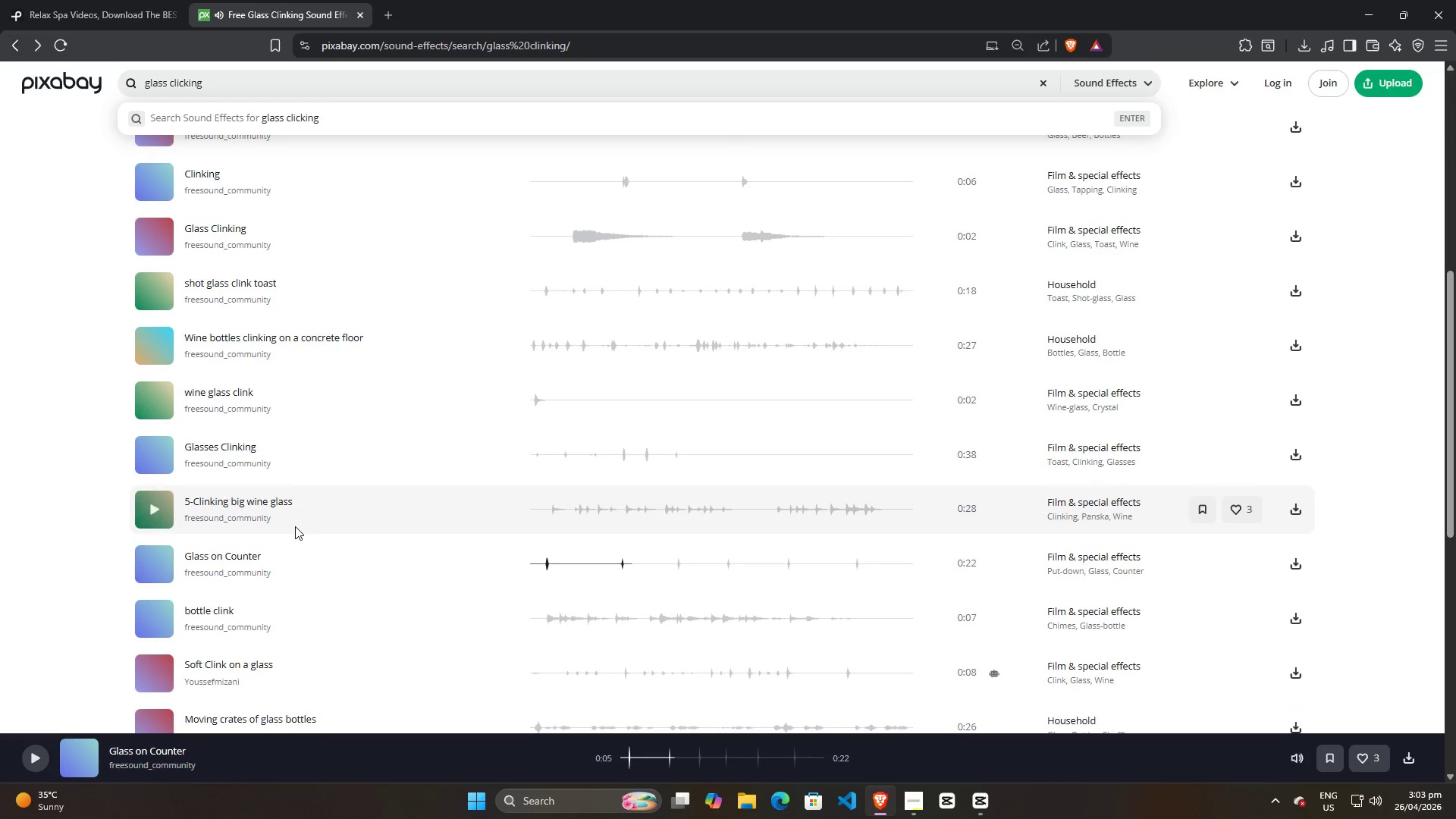 
scroll: coordinate [300, 532], scroll_direction: up, amount: 12.0
 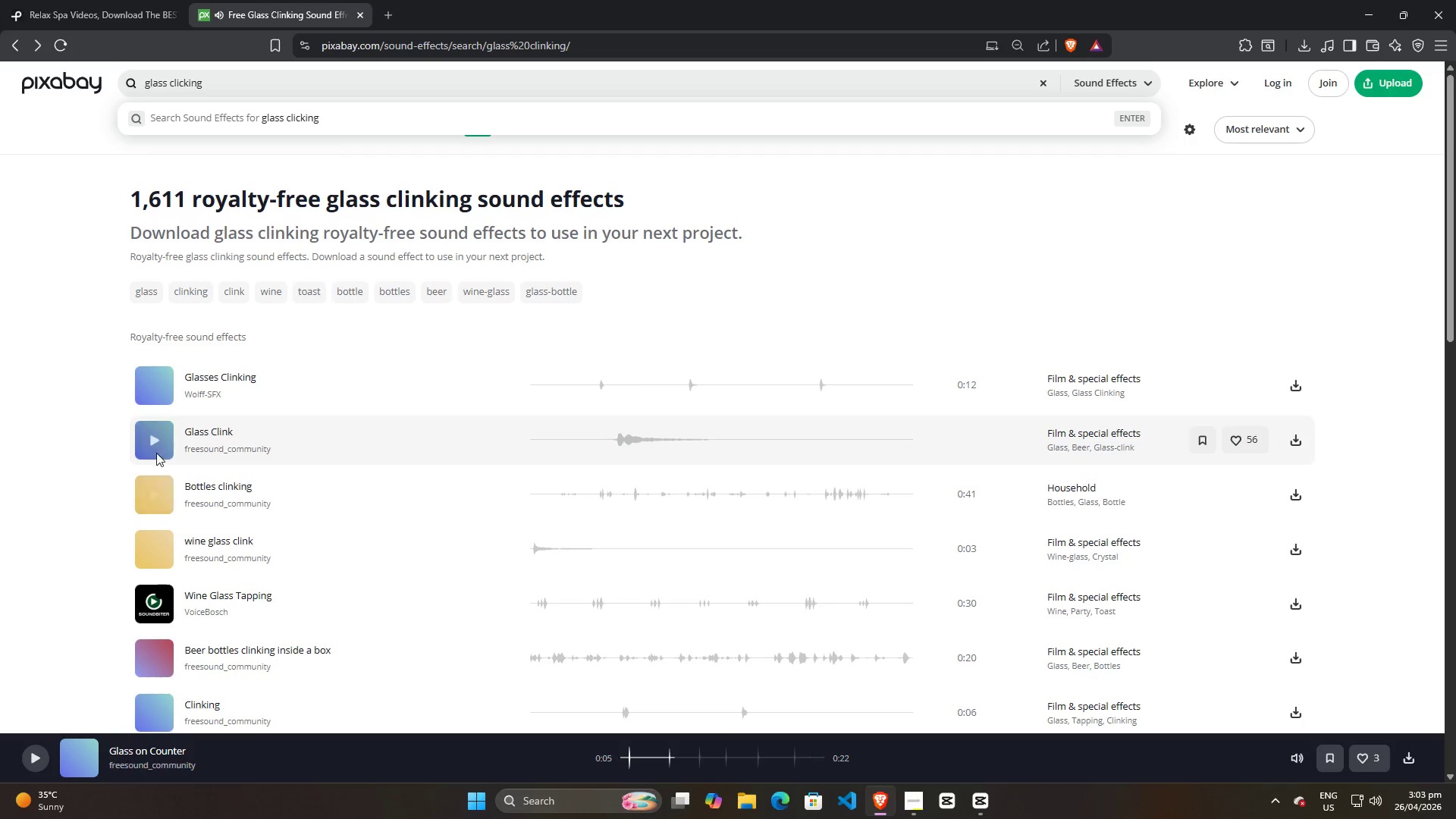 
left_click([157, 447])
 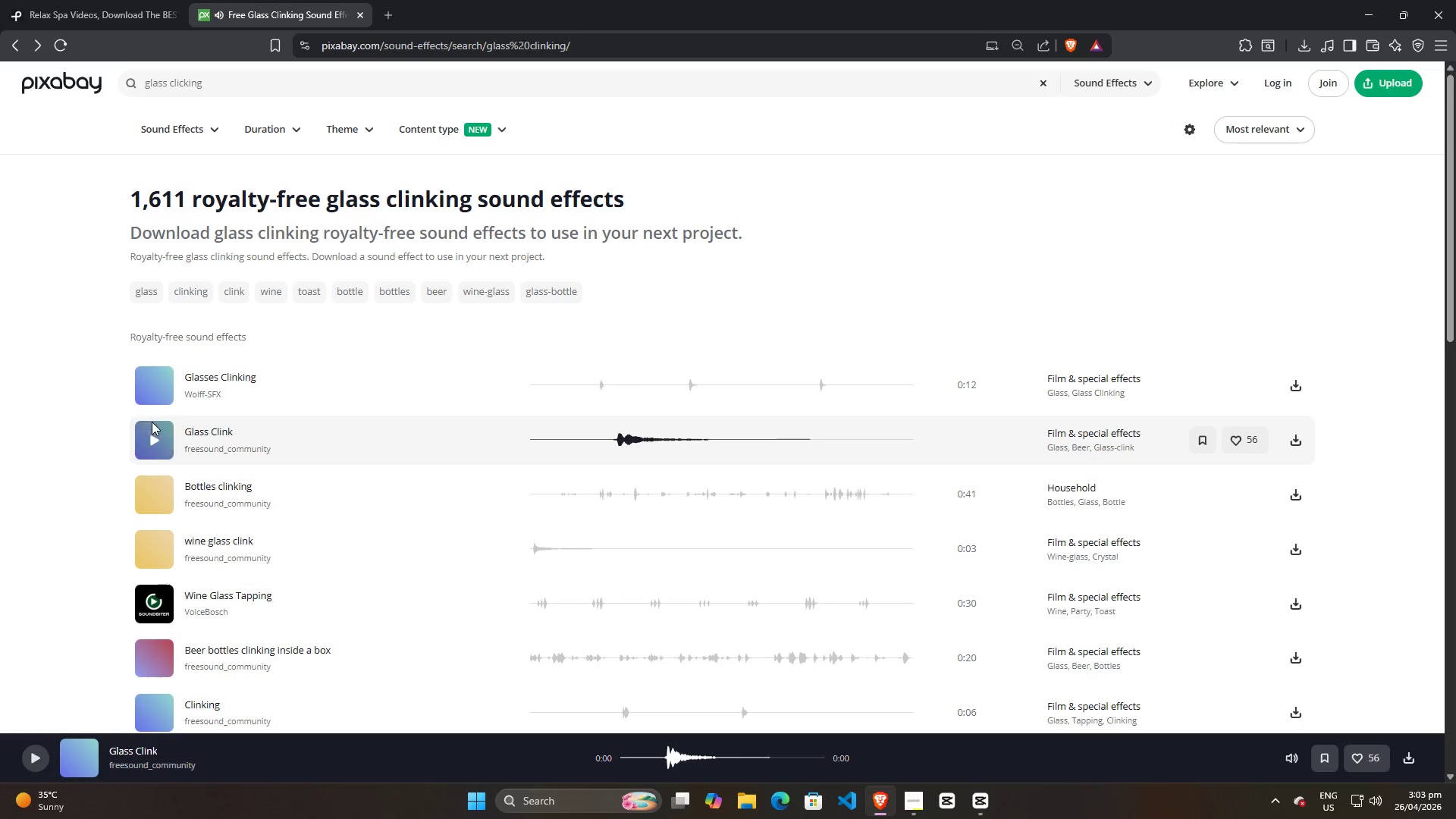 
left_click([152, 393])
 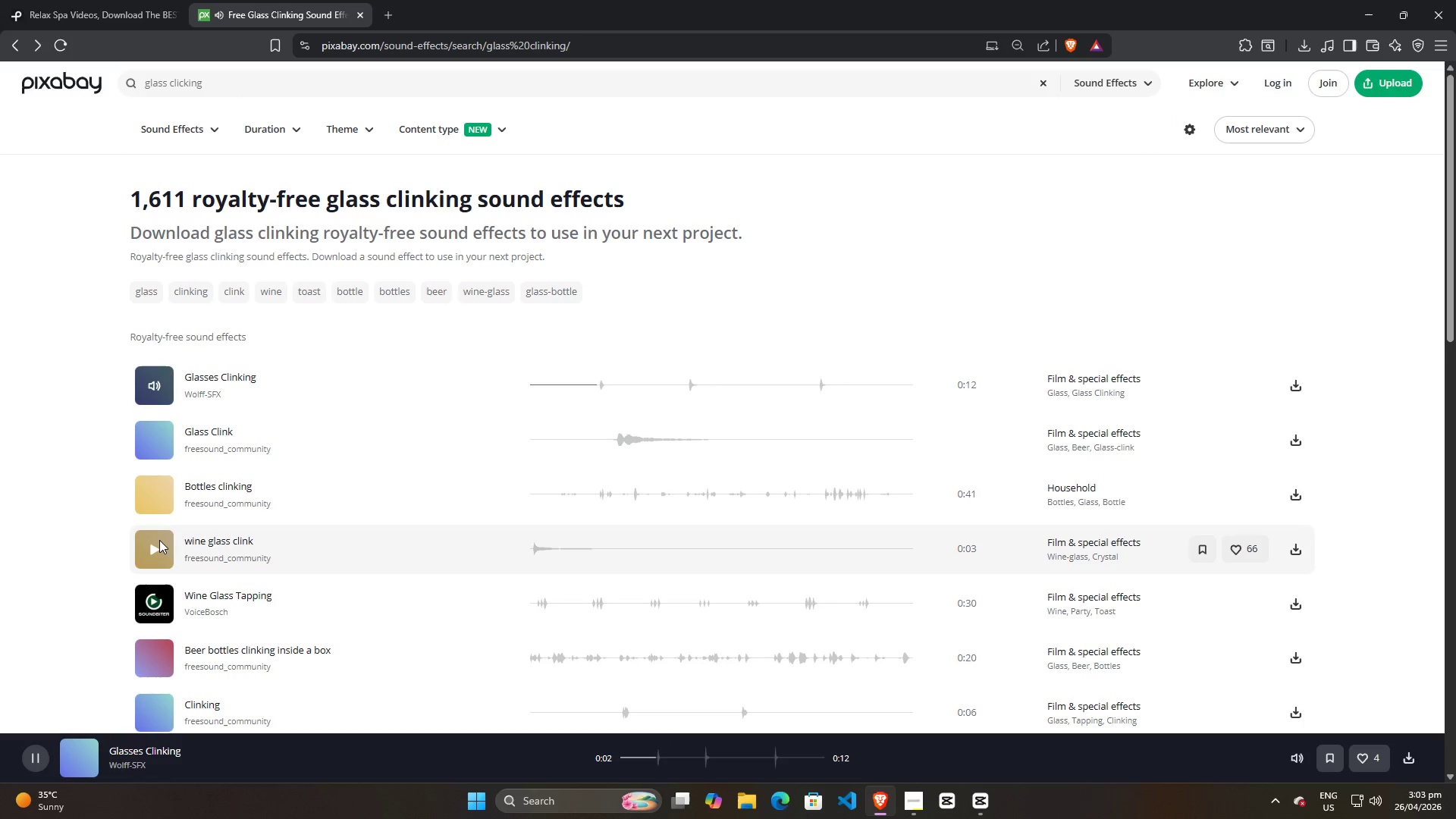 
left_click([159, 540])
 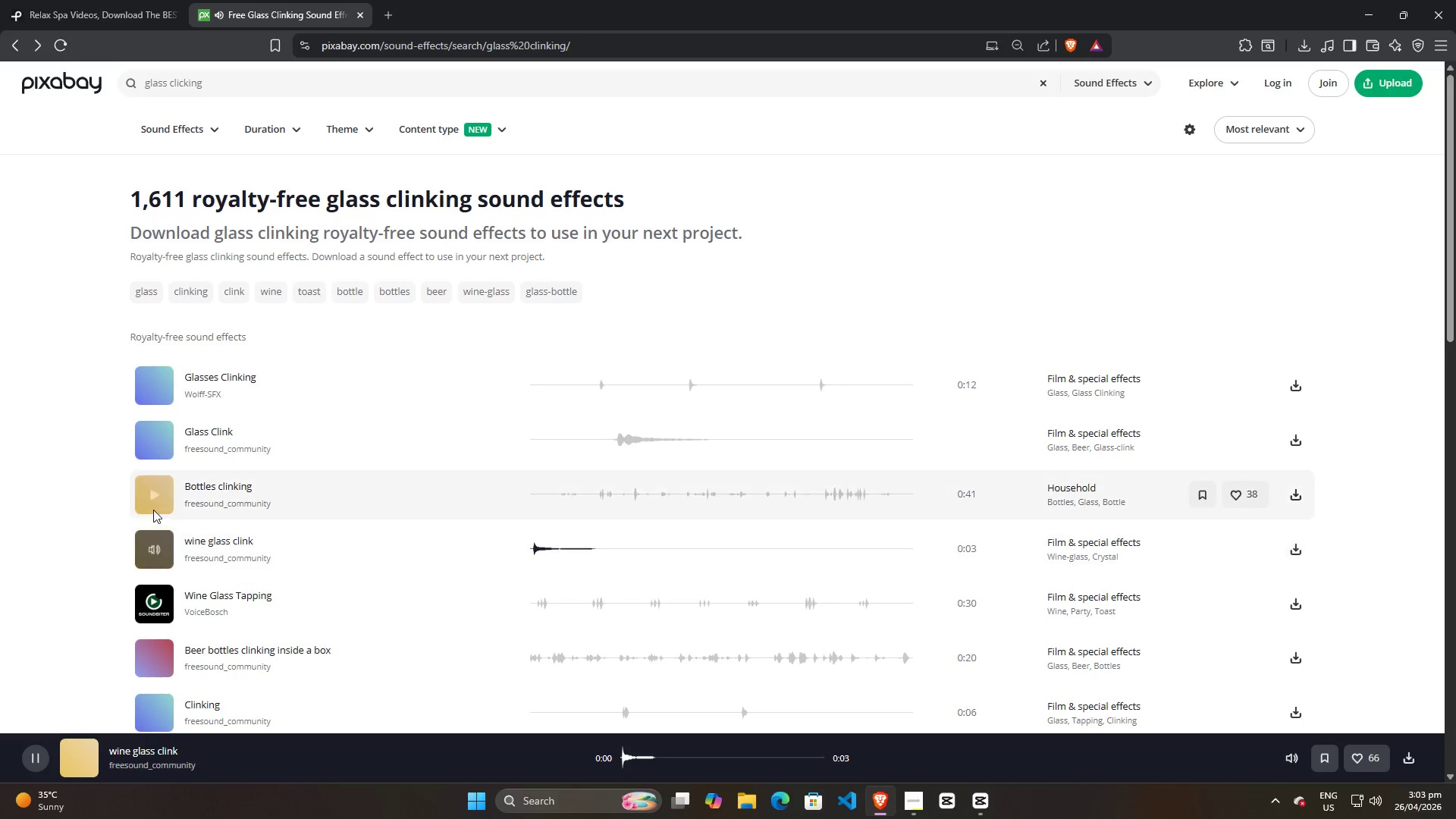 
left_click([156, 500])
 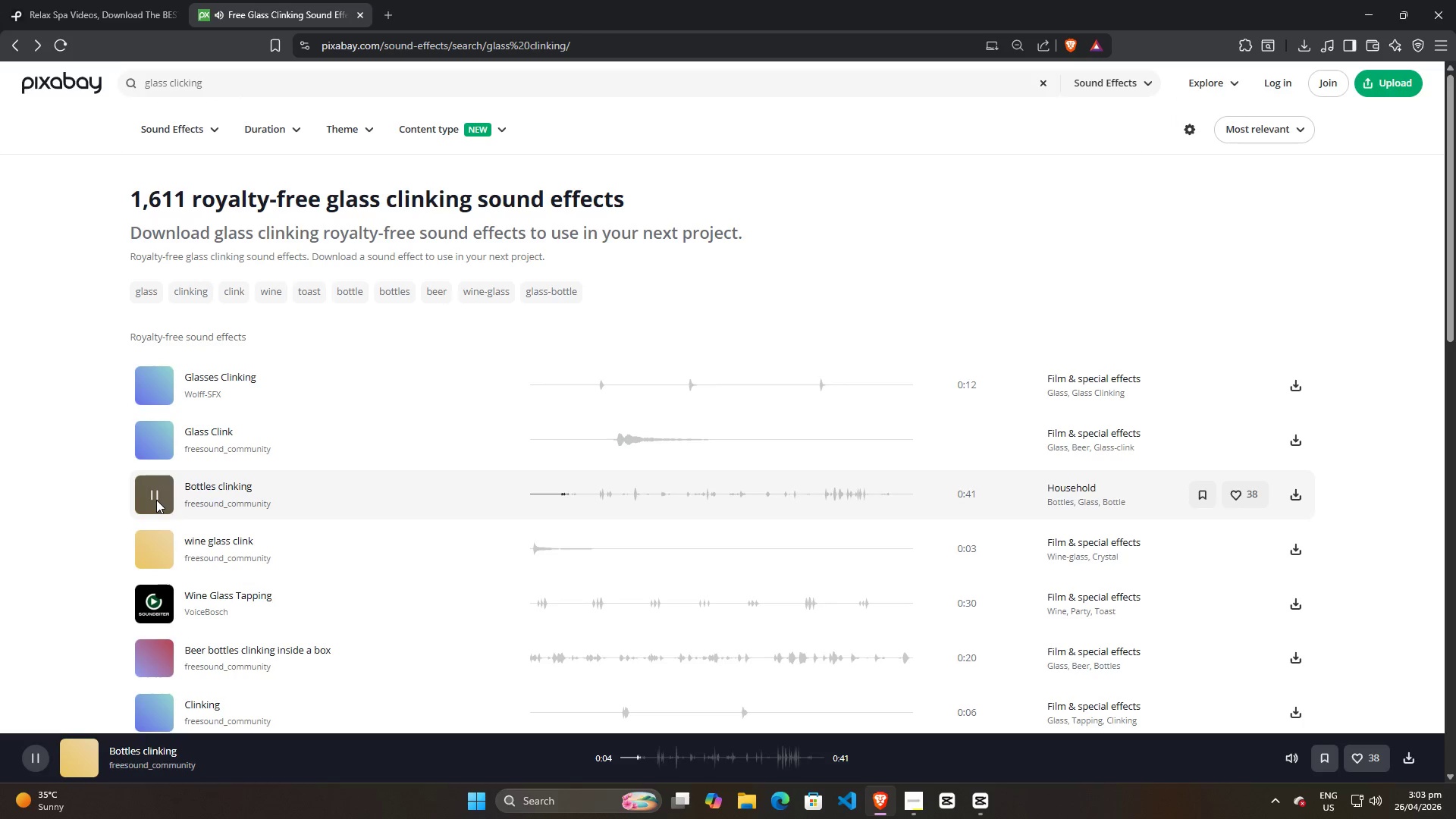 
wait(5.88)
 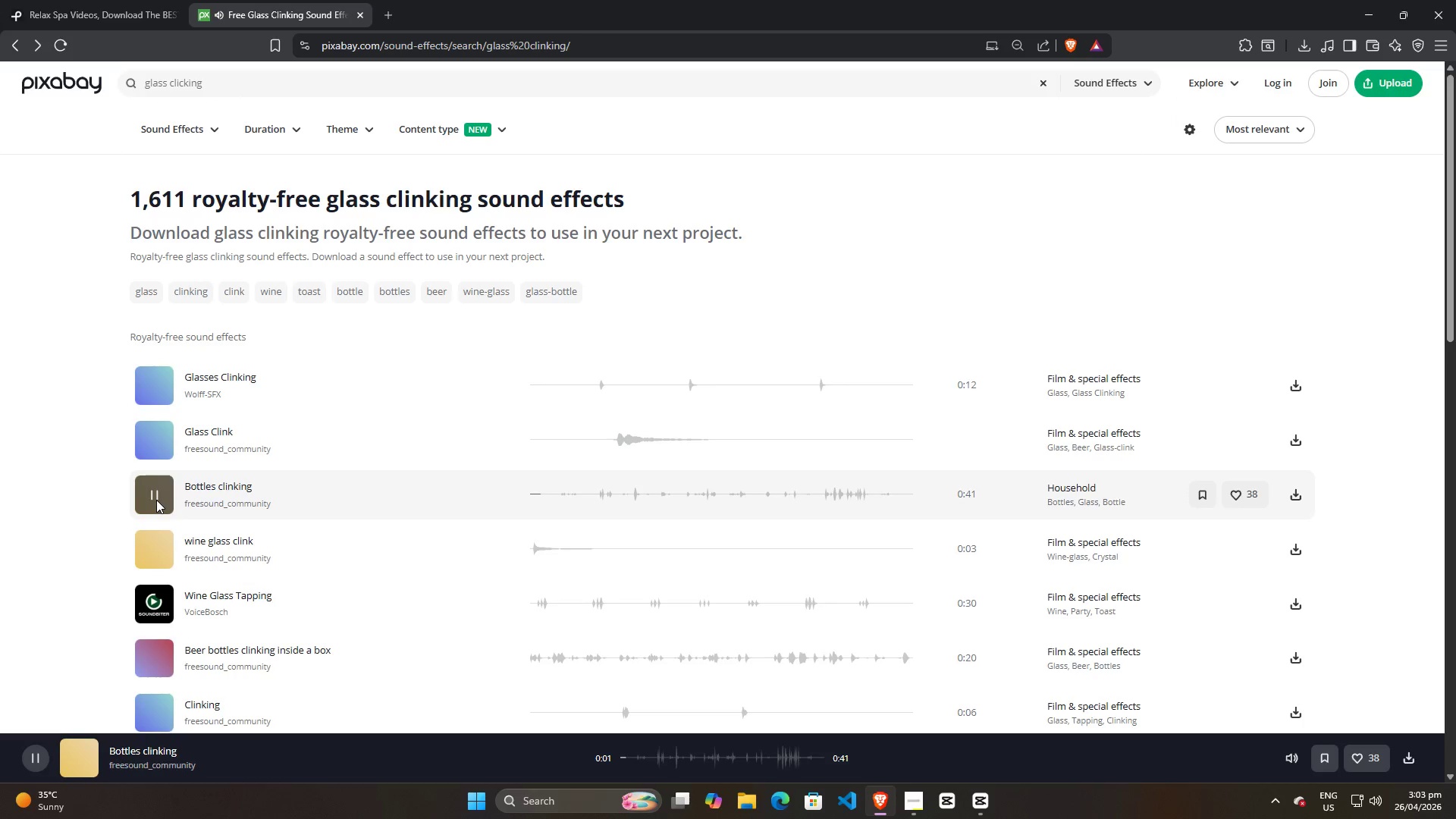 
scroll: coordinate [193, 480], scroll_direction: down, amount: 2.0
 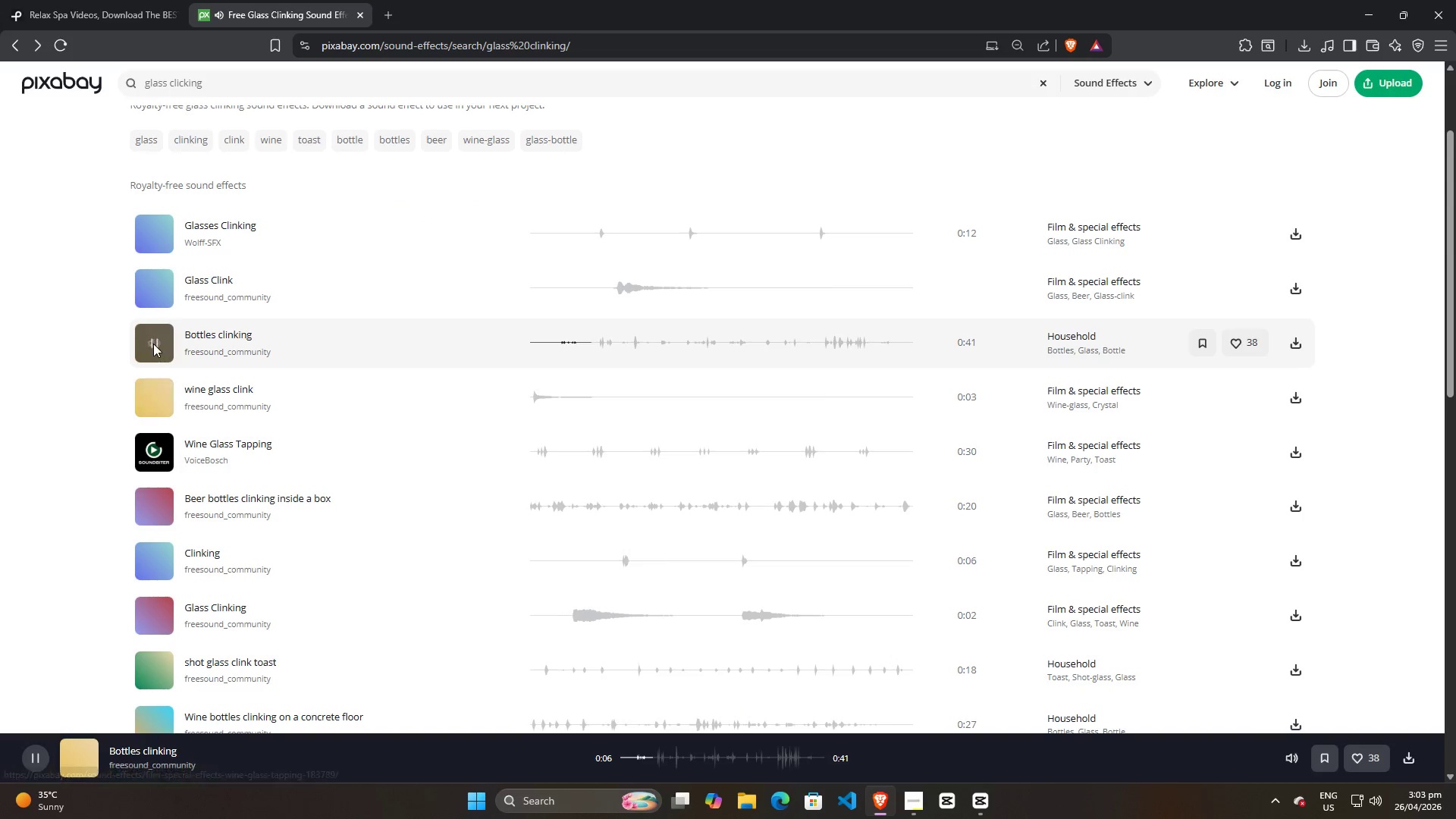 
left_click([152, 340])
 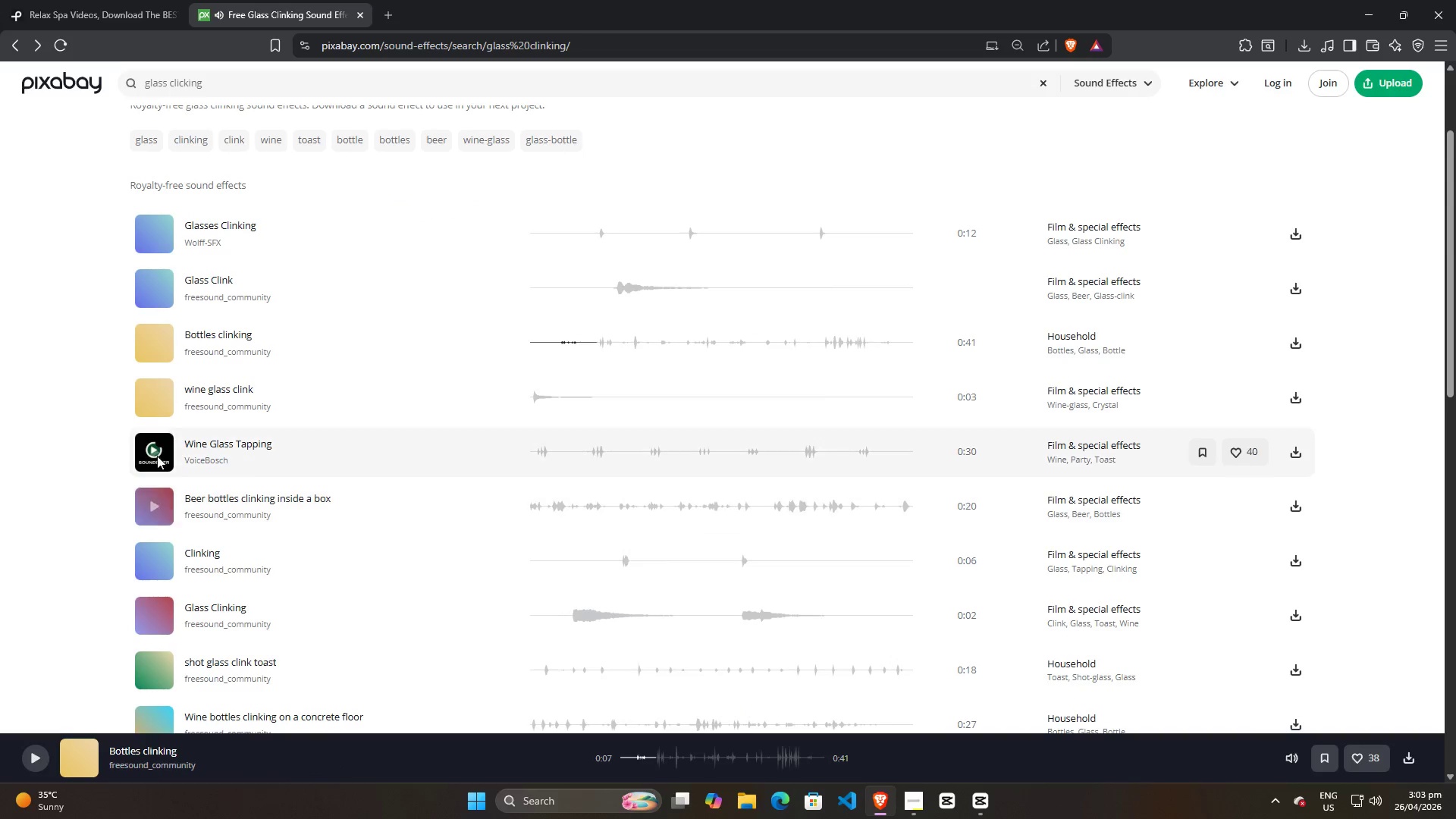 
left_click([156, 449])
 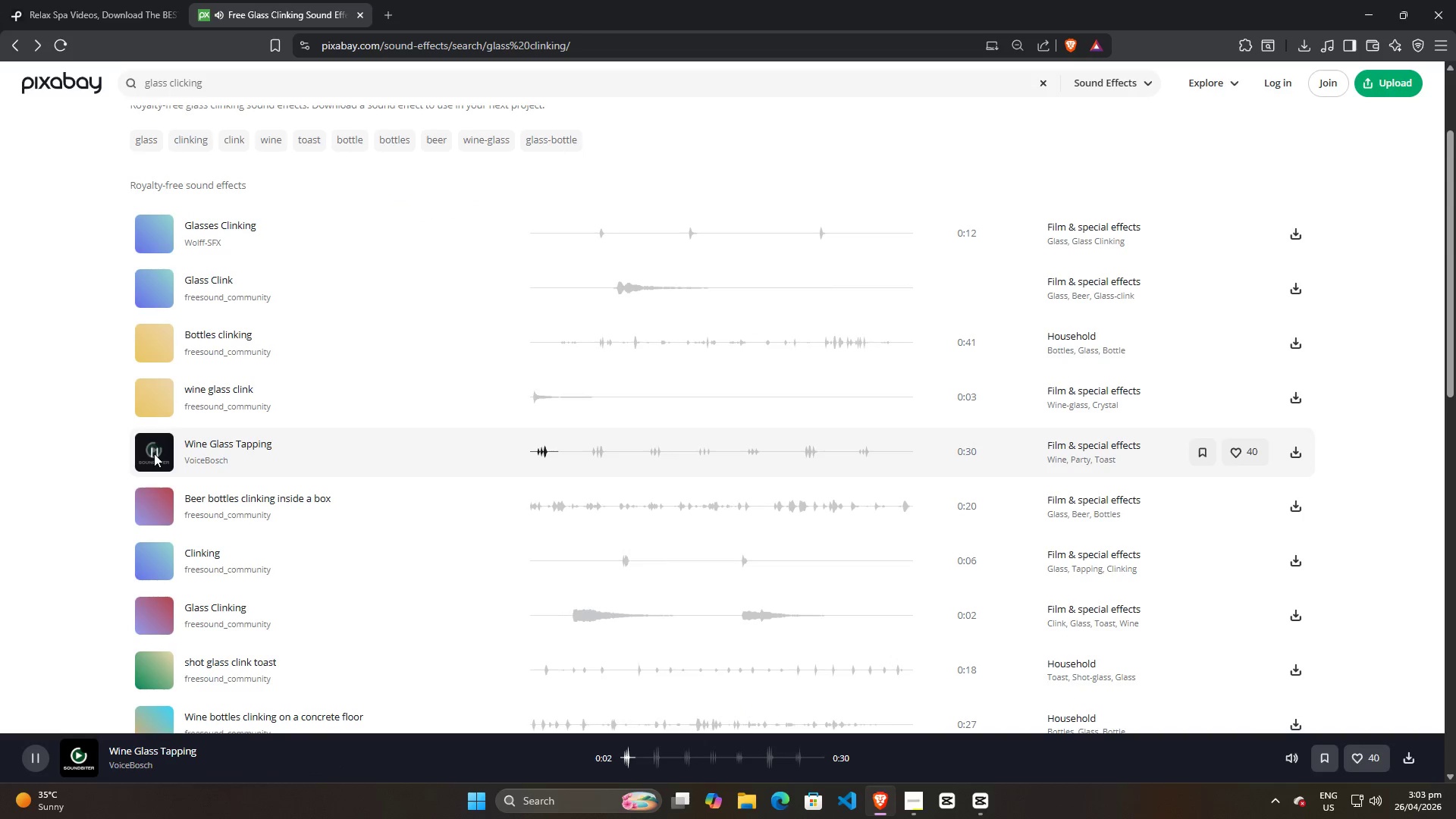 
left_click([152, 510])
 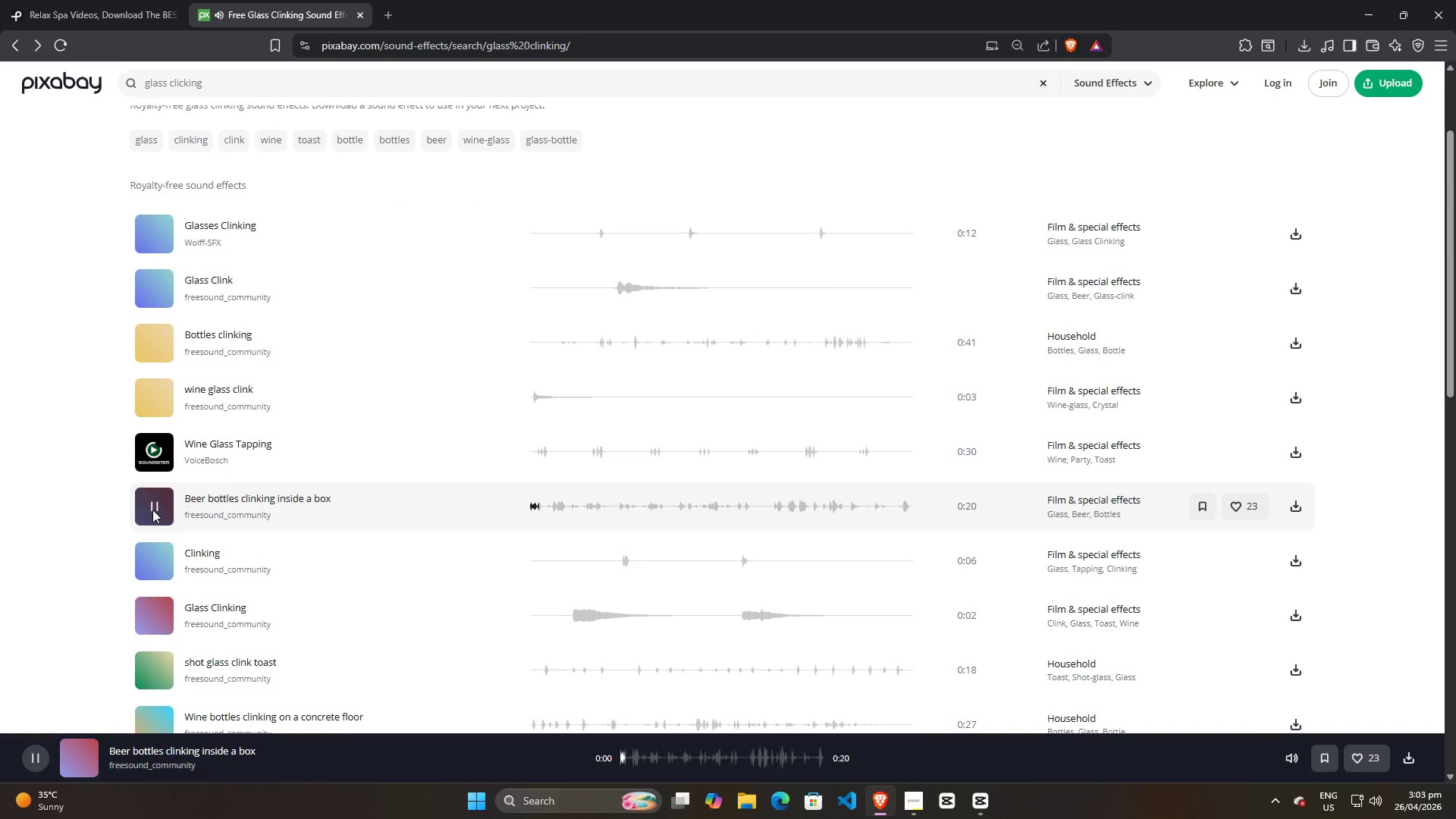 
left_click([152, 510])
 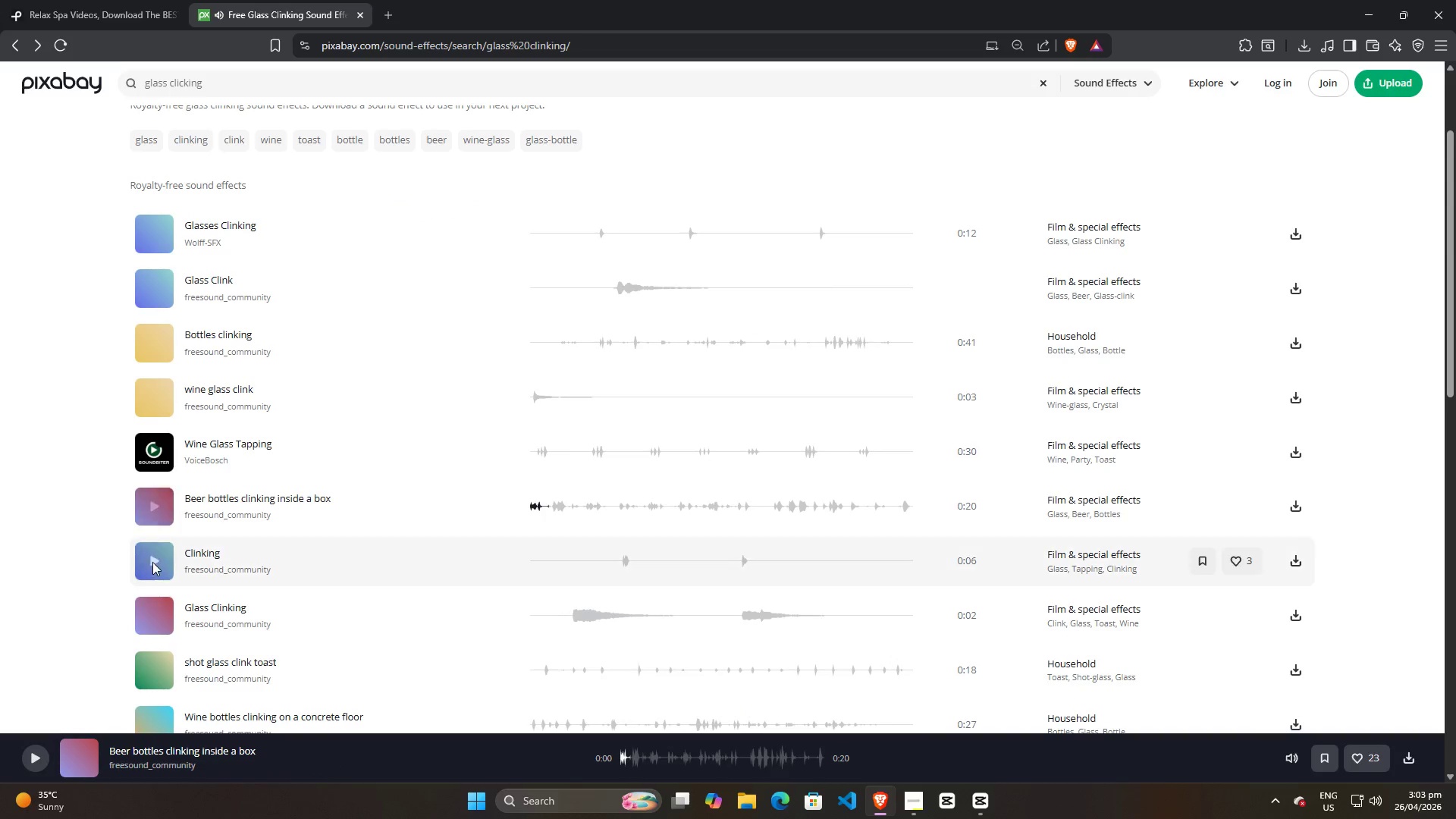 
double_click([152, 562])
 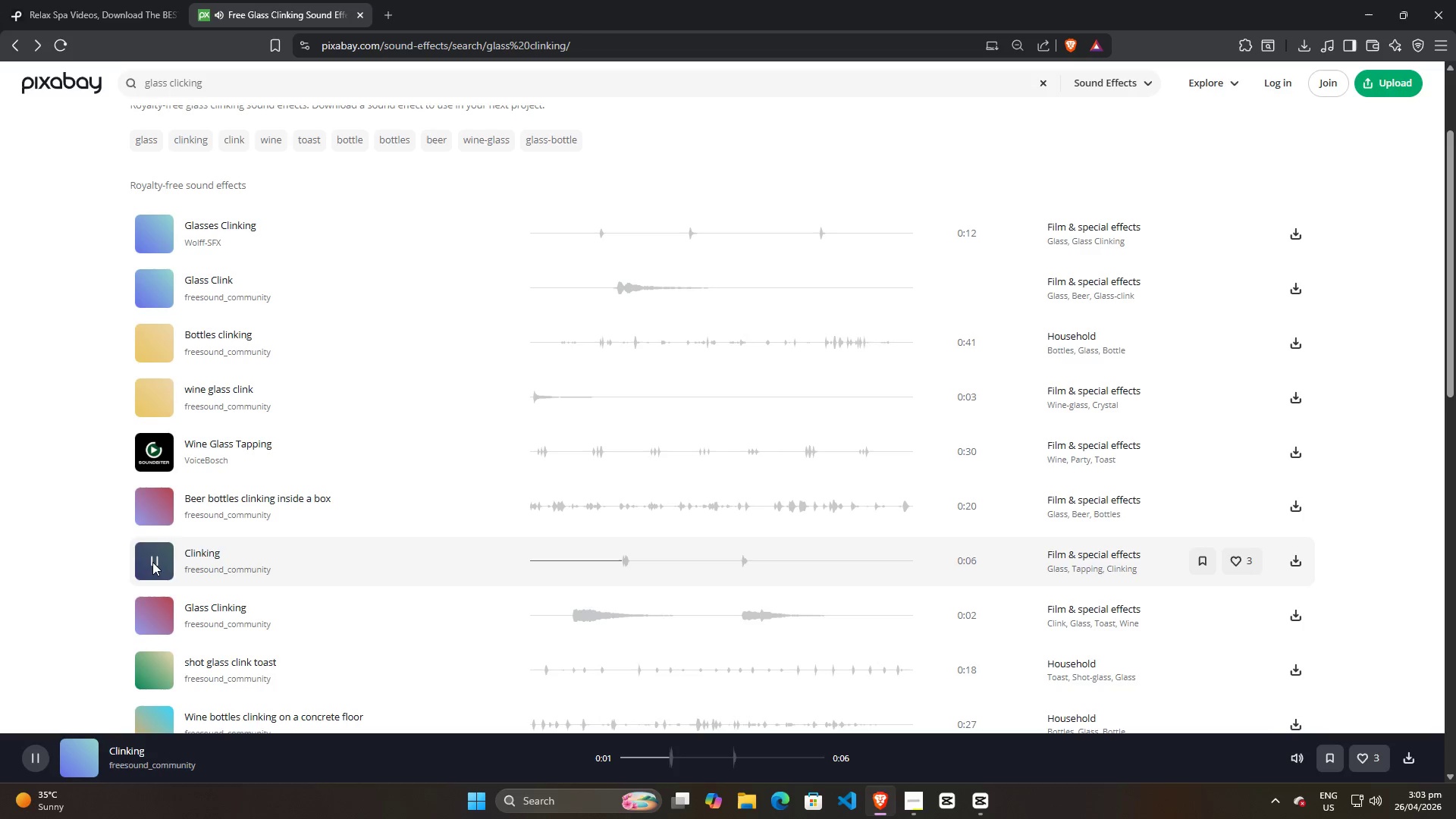 
left_click([152, 562])
 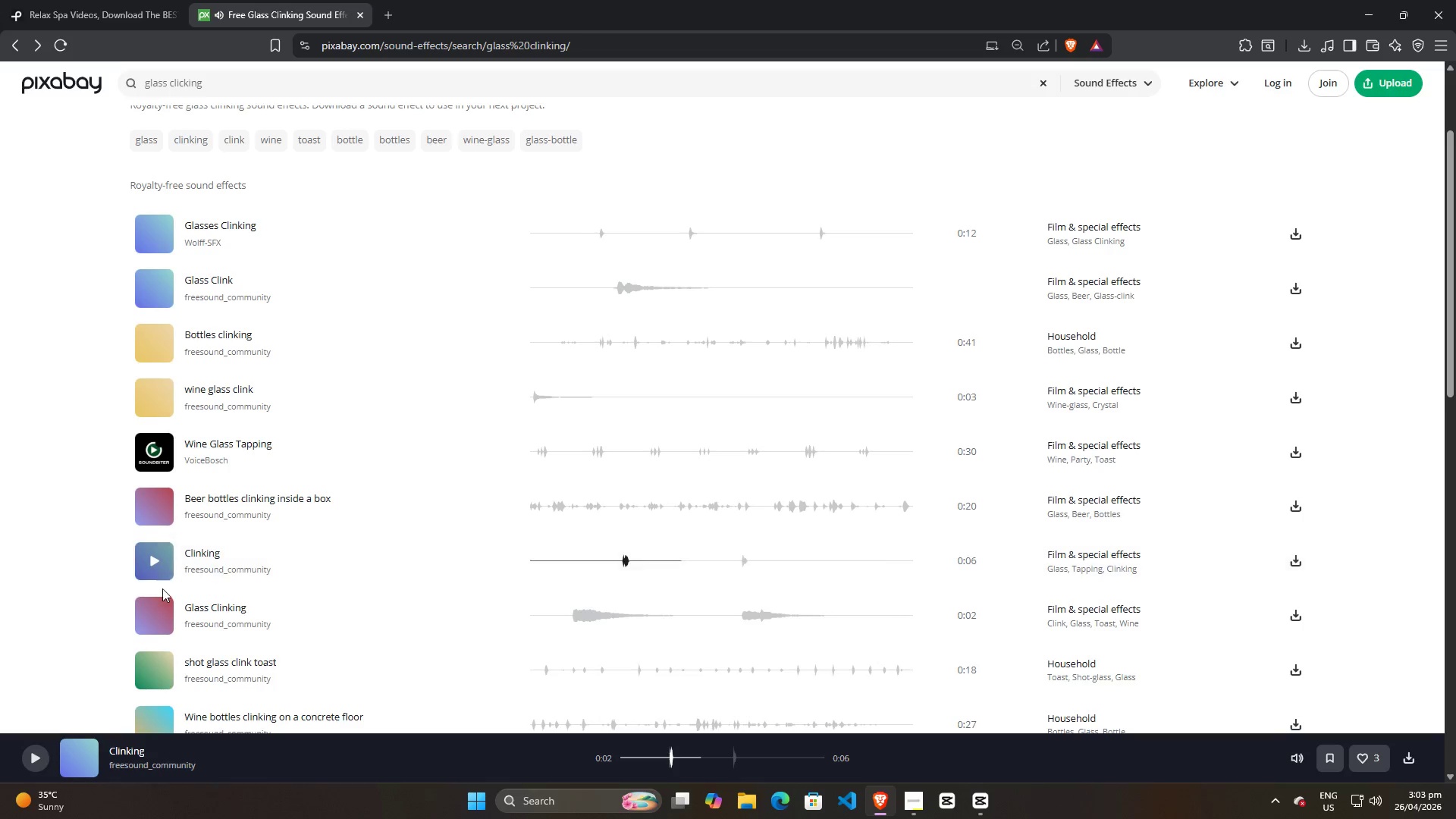 
scroll: coordinate [162, 590], scroll_direction: down, amount: 2.0
 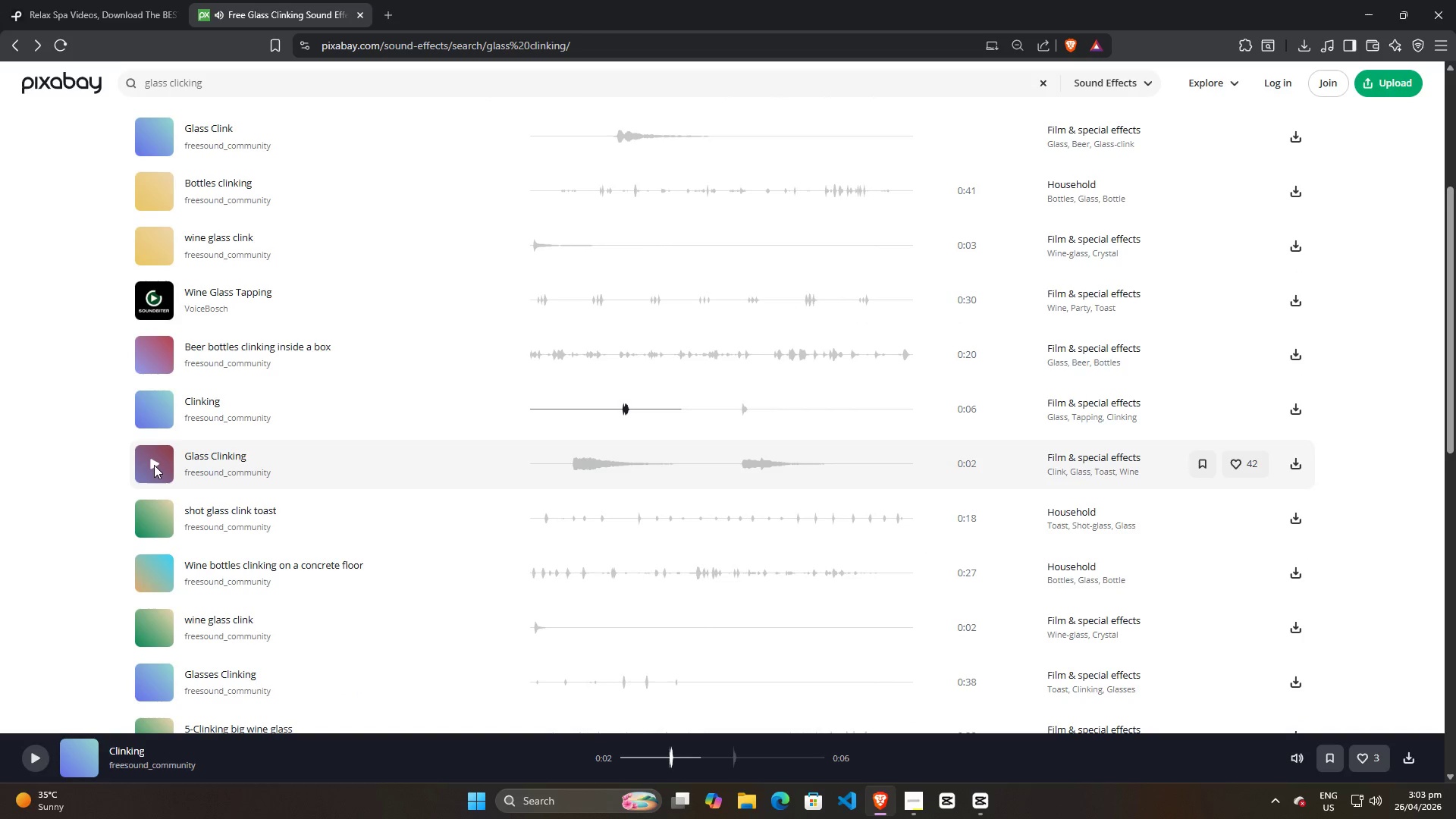 
left_click([154, 465])
 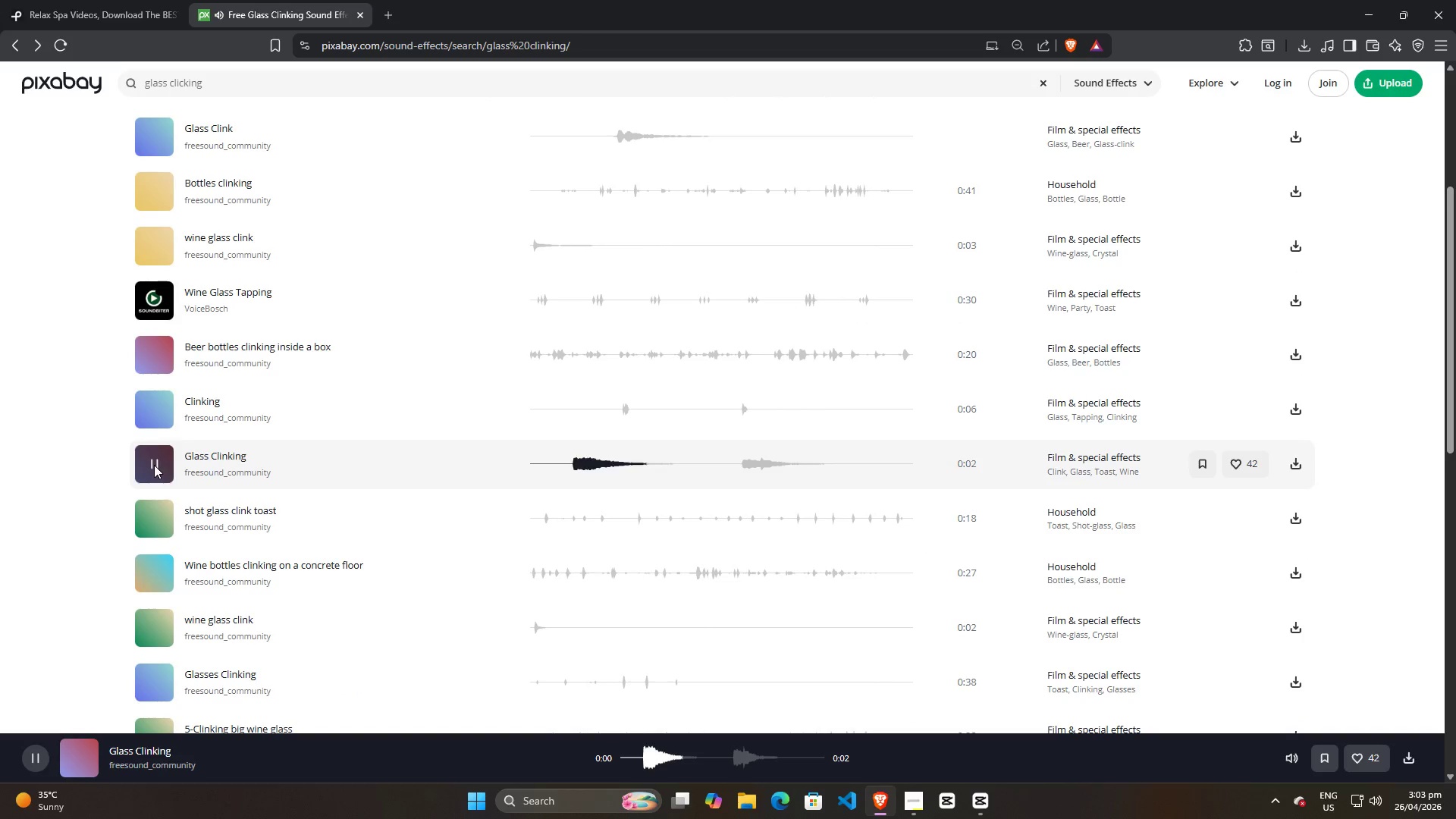 
left_click([154, 465])
 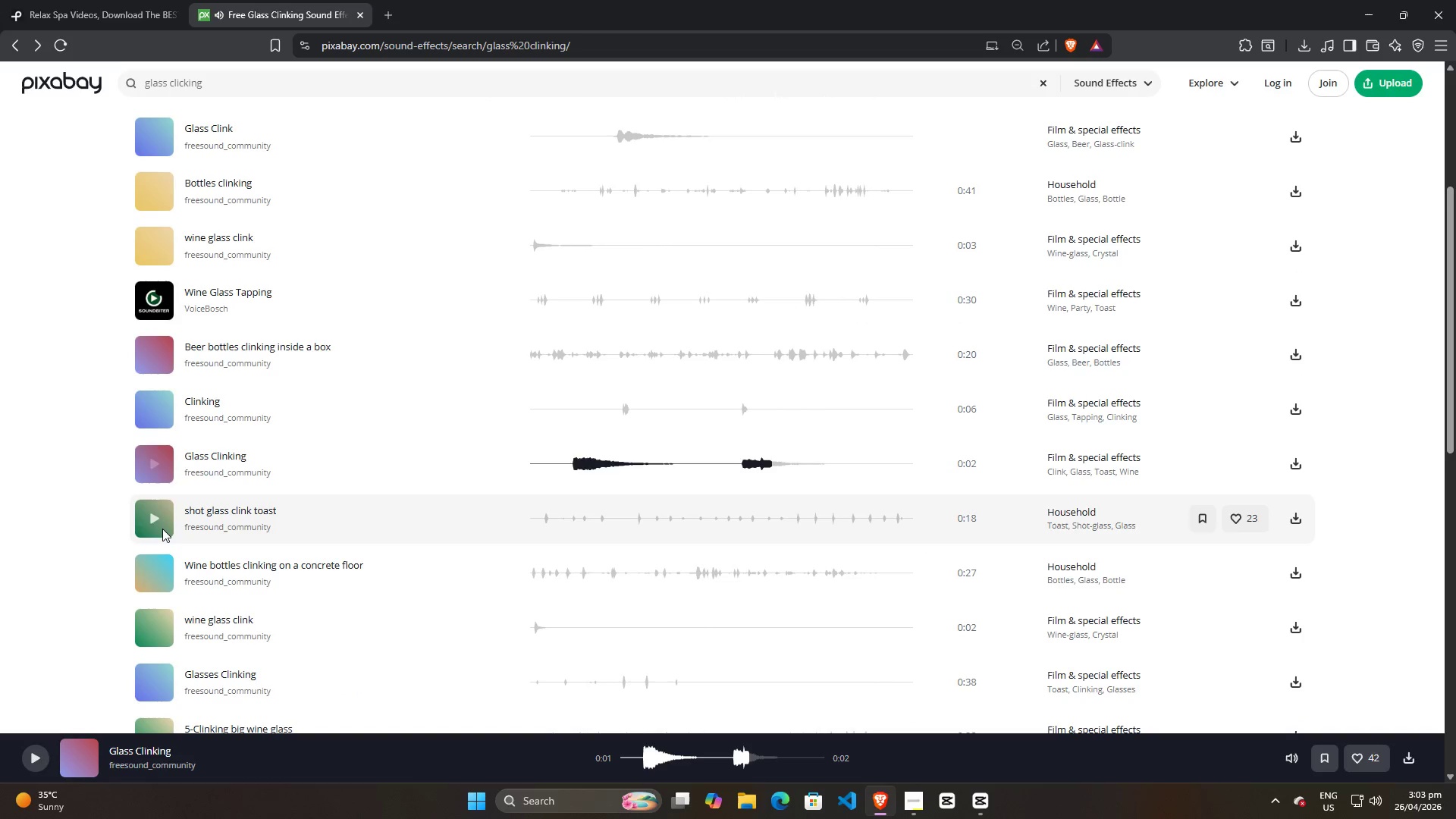 
left_click([162, 530])
 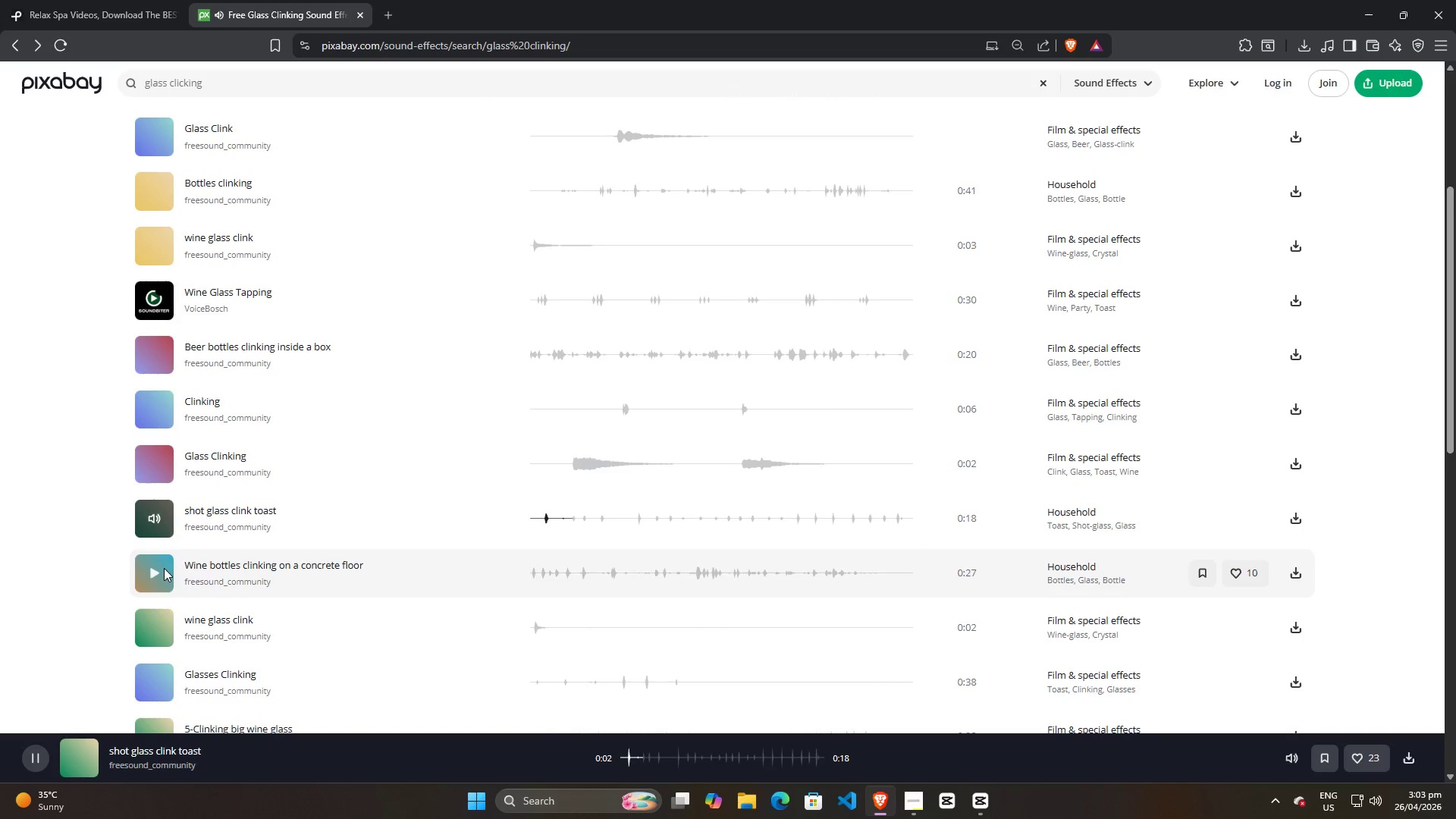 
left_click([164, 568])
 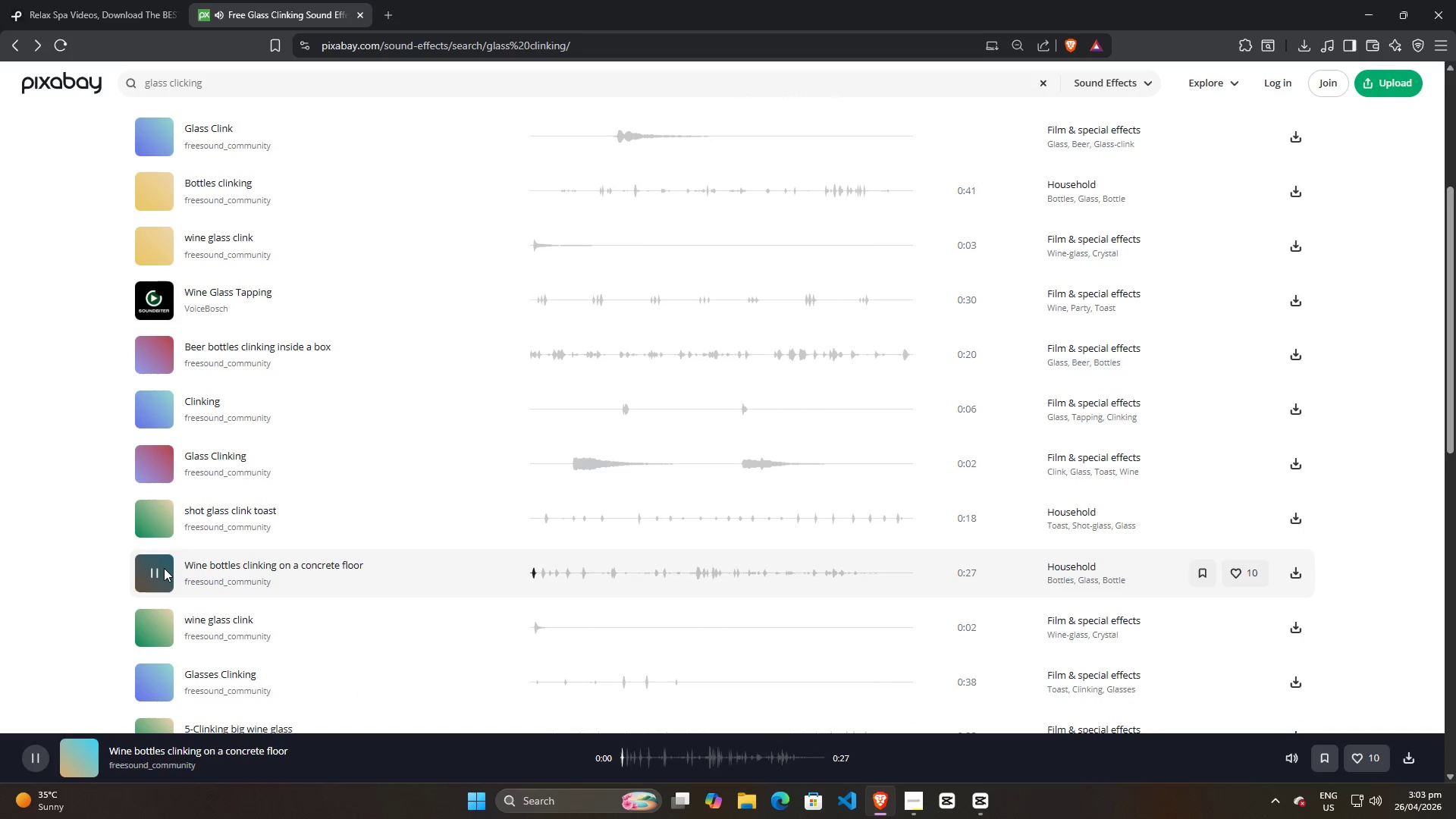 
left_click([164, 568])
 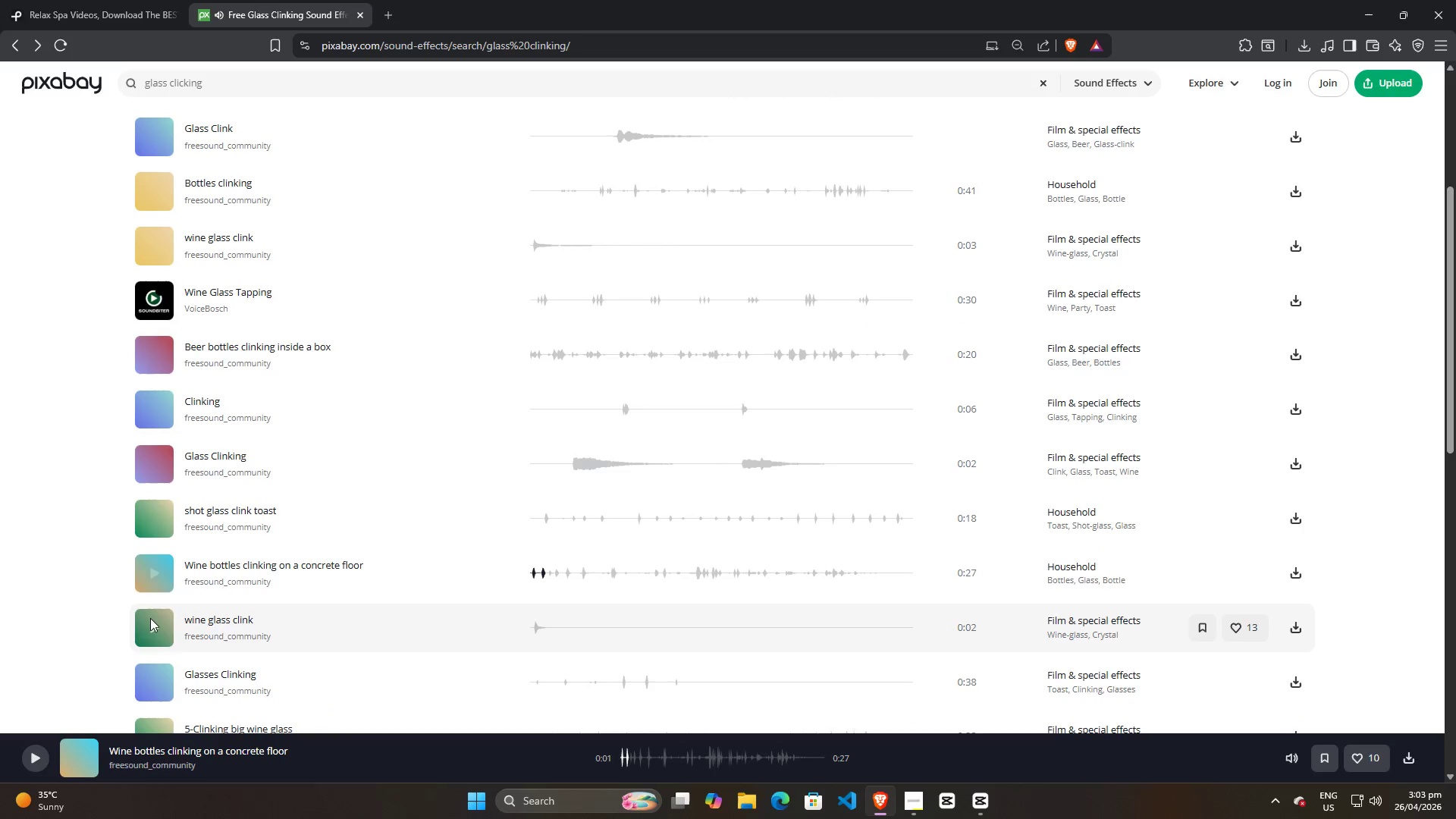 
left_click([150, 618])
 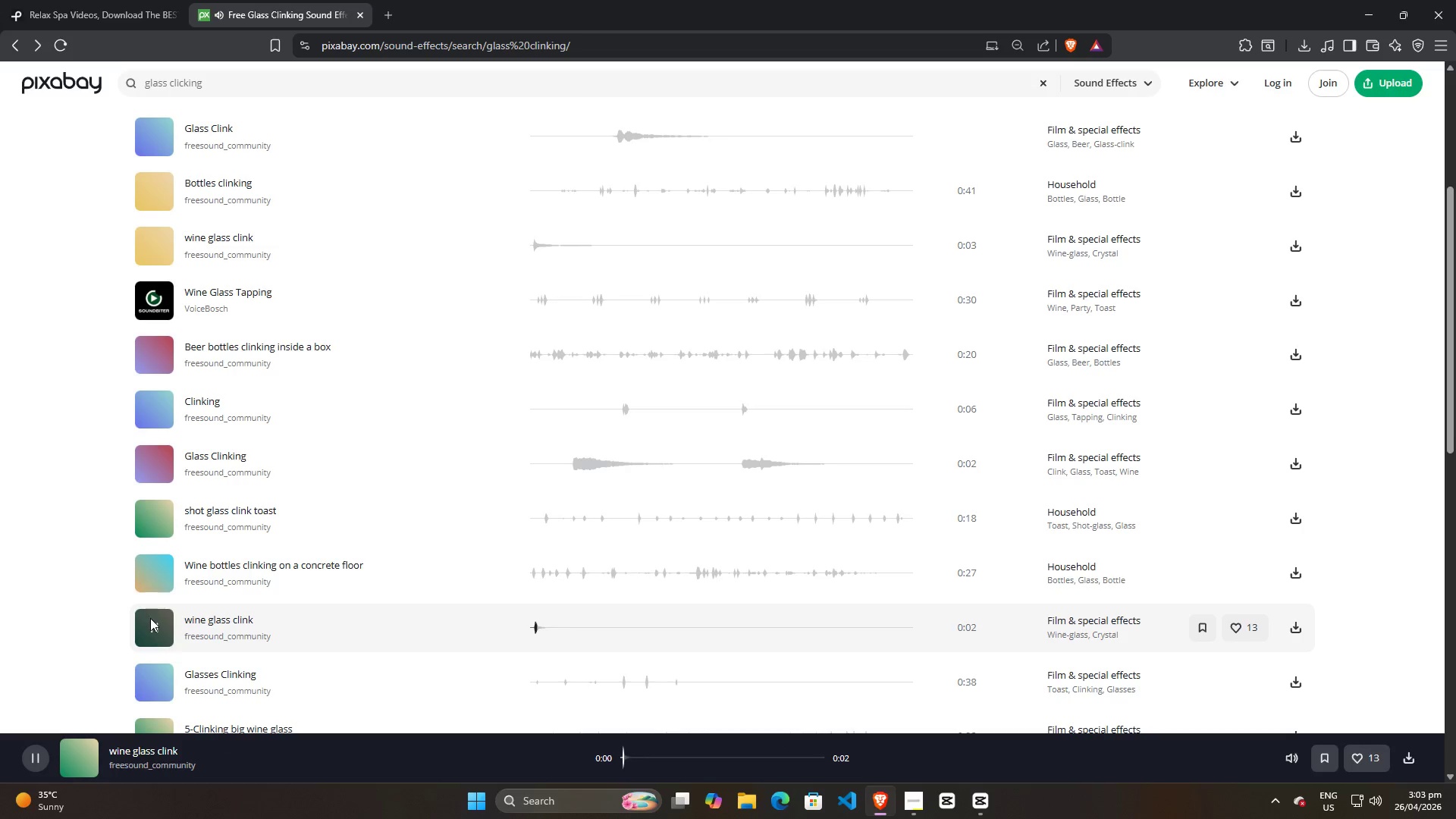 
scroll: coordinate [150, 618], scroll_direction: down, amount: 2.0
 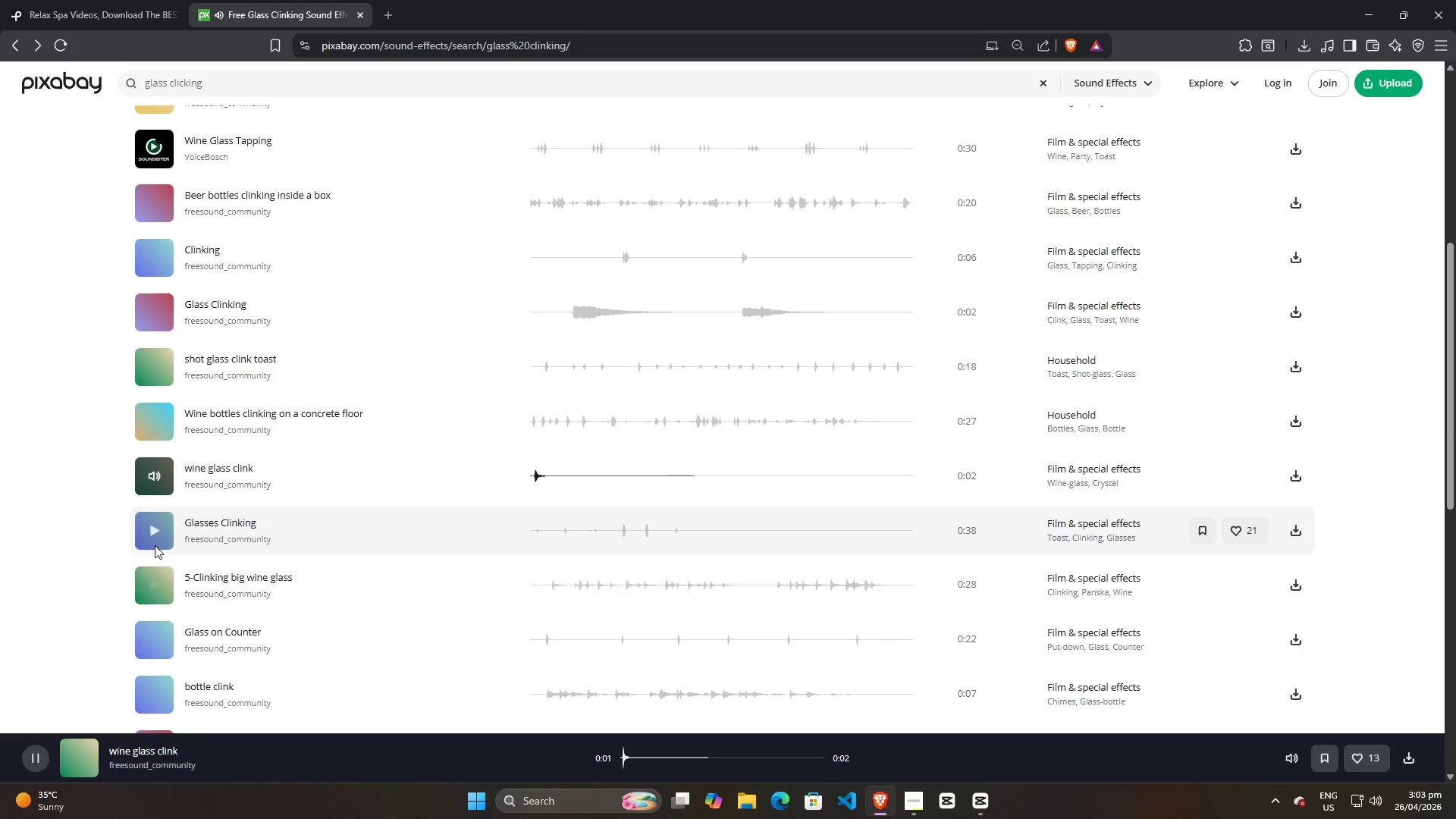 
left_click([151, 529])
 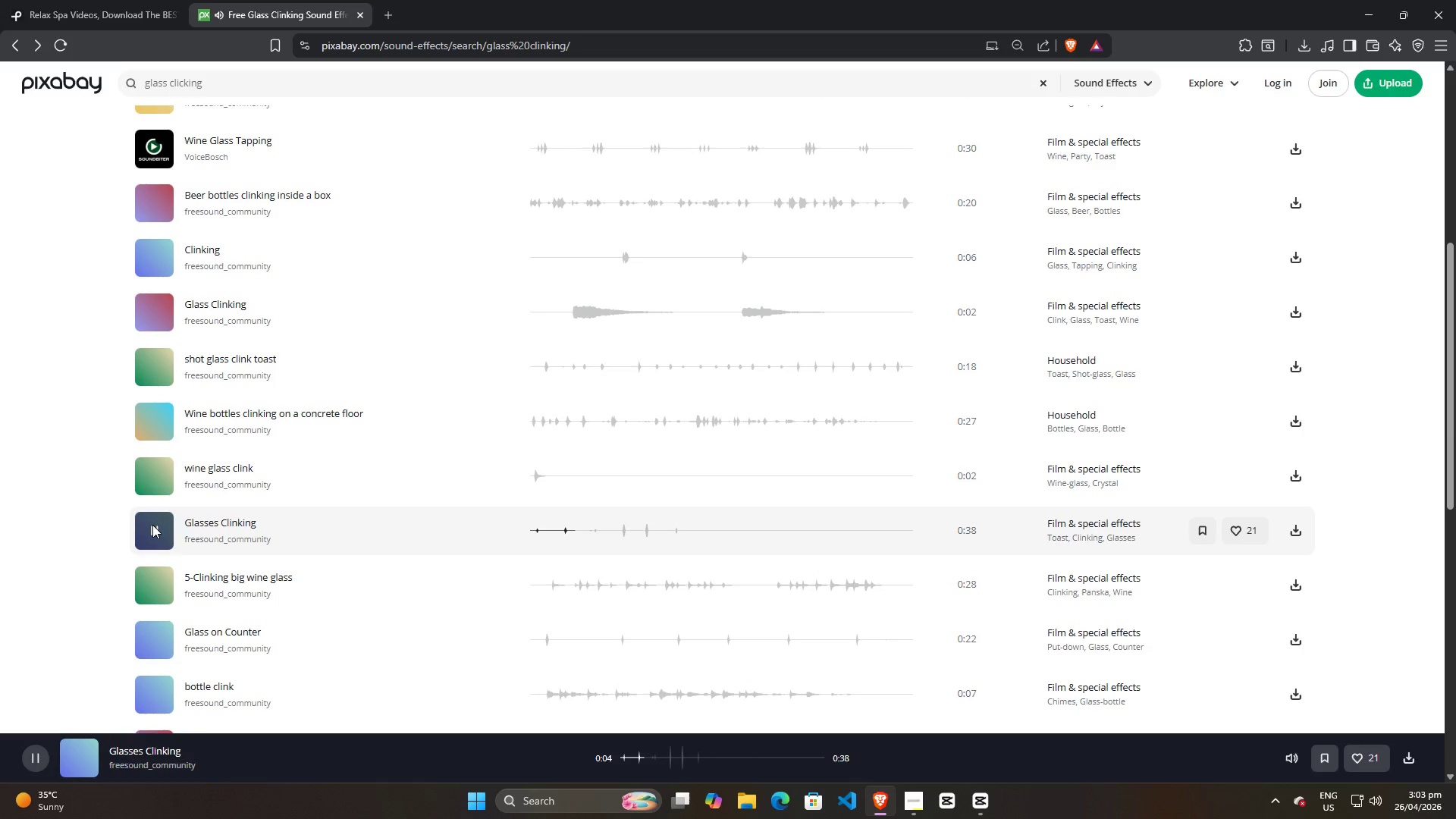 
wait(9.86)
 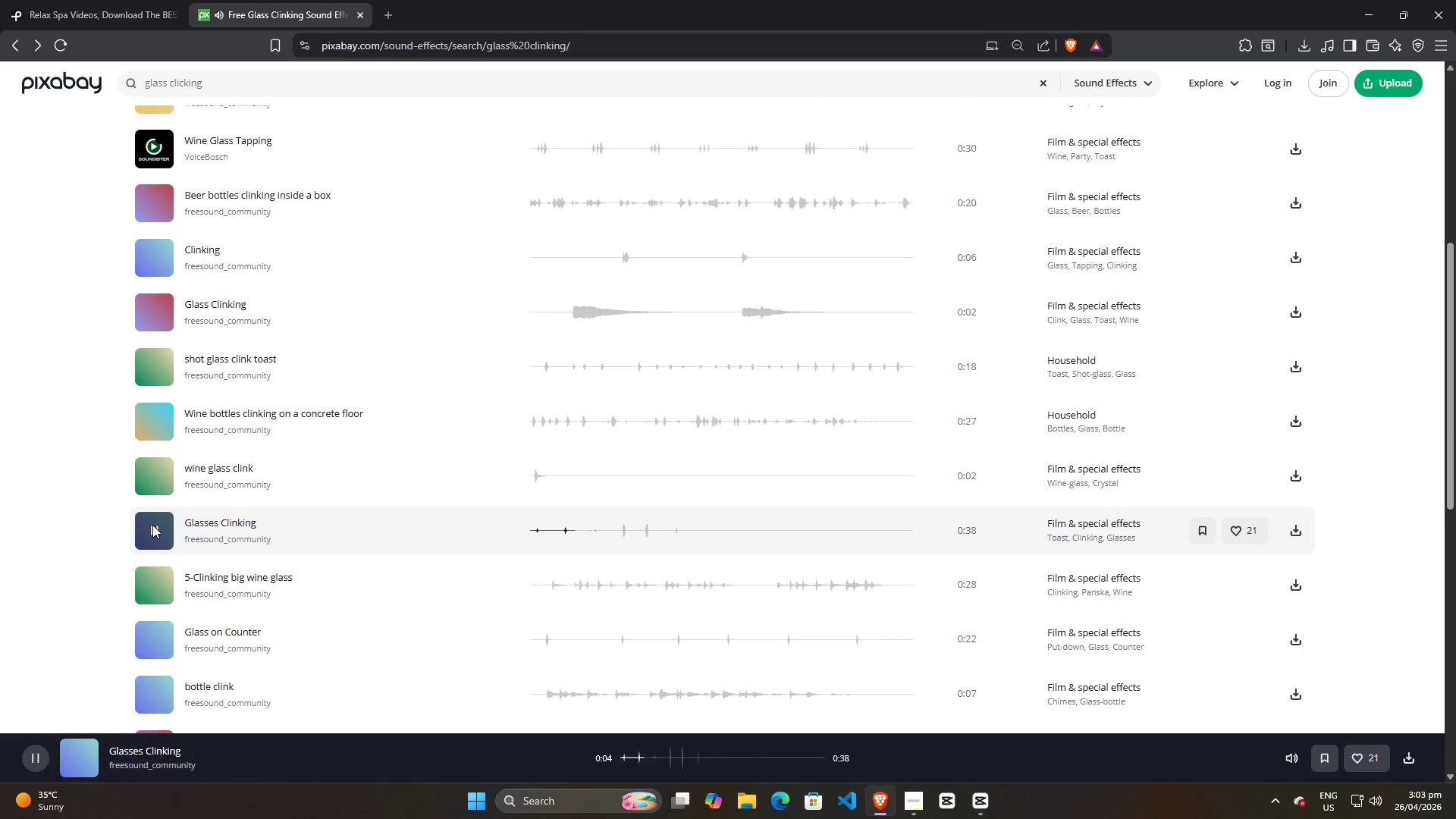 
left_click([155, 586])
 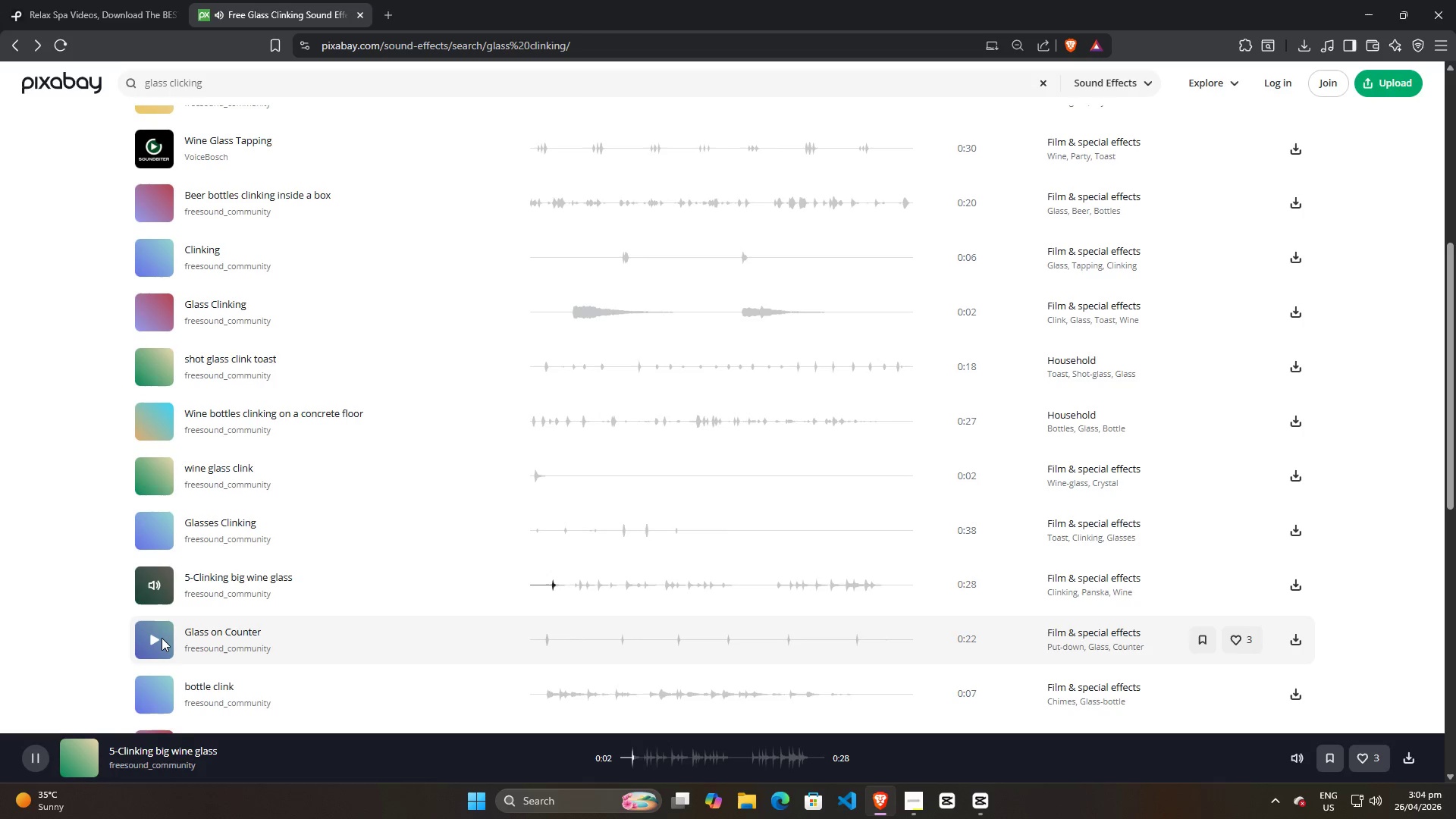 
left_click([162, 638])
 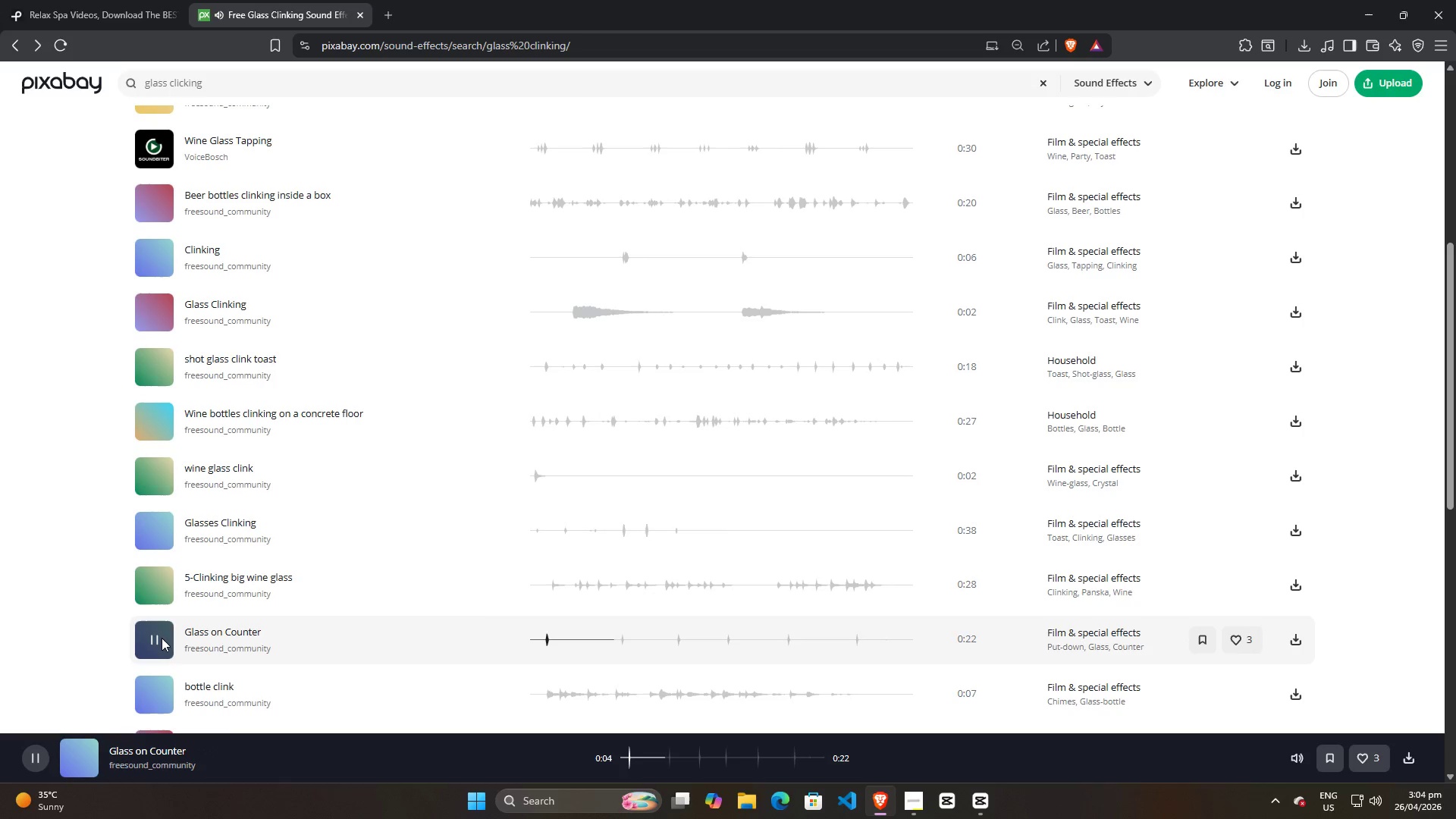 
wait(10.25)
 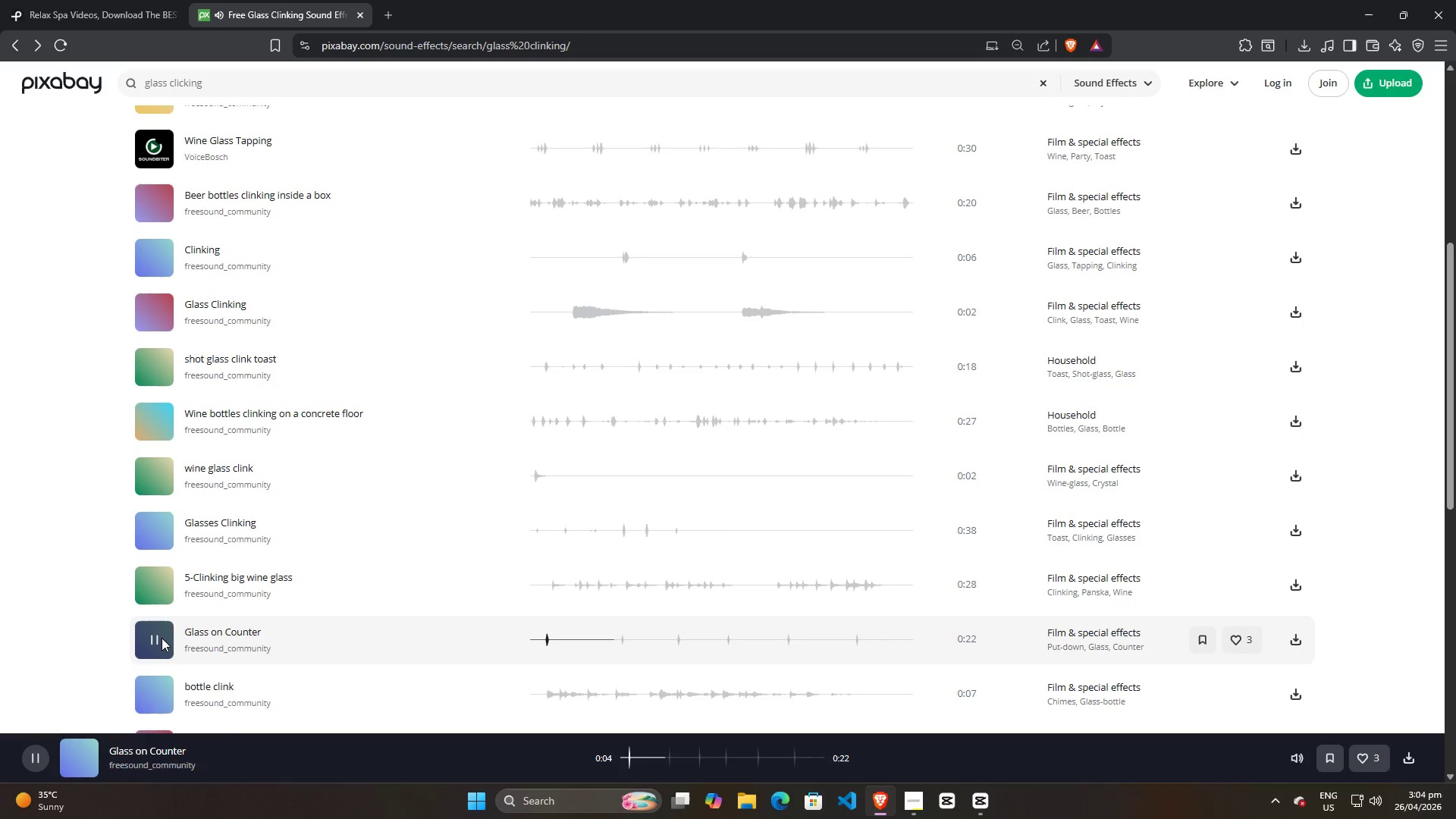 
left_click([157, 689])
 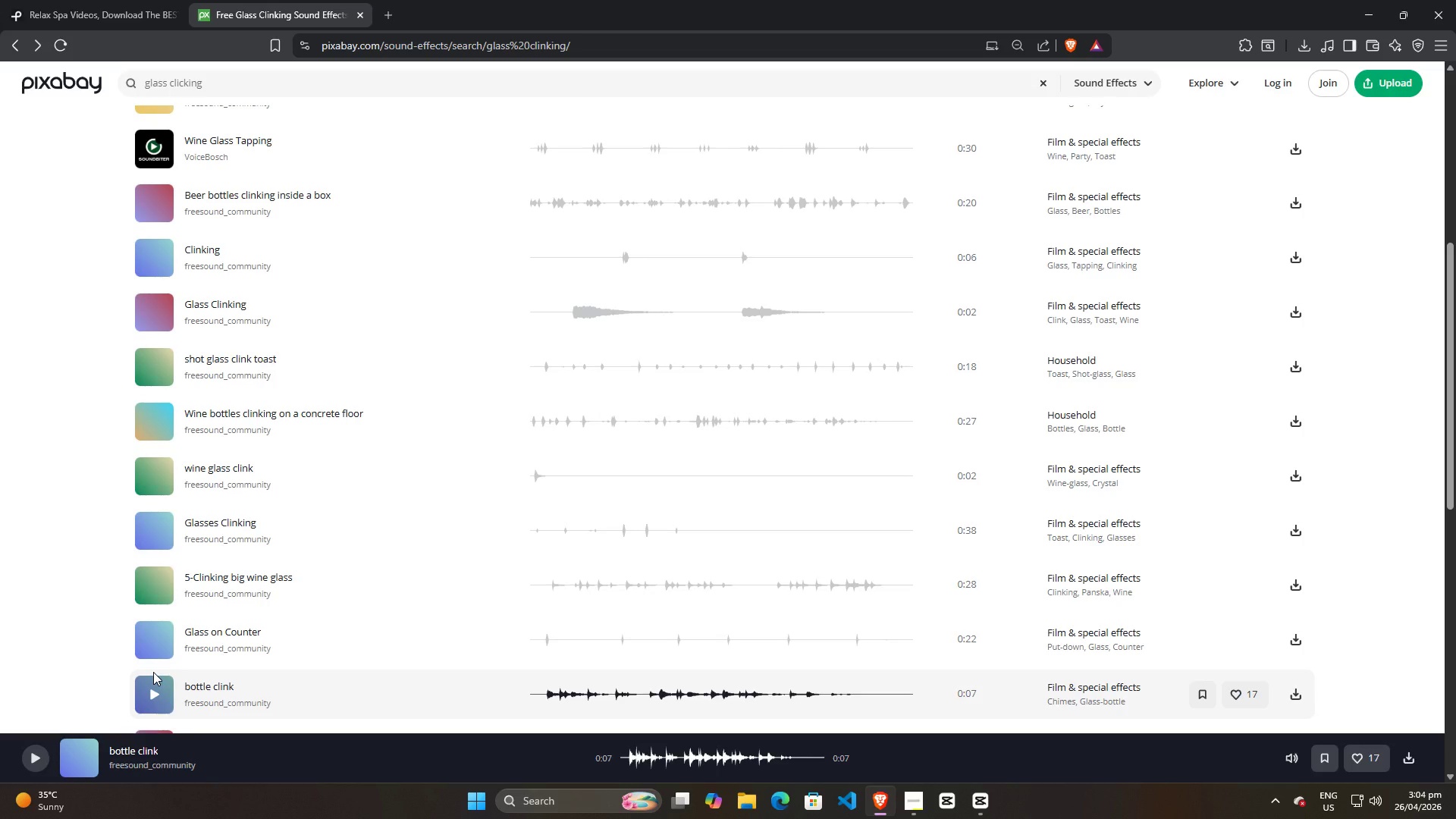 
wait(21.03)
 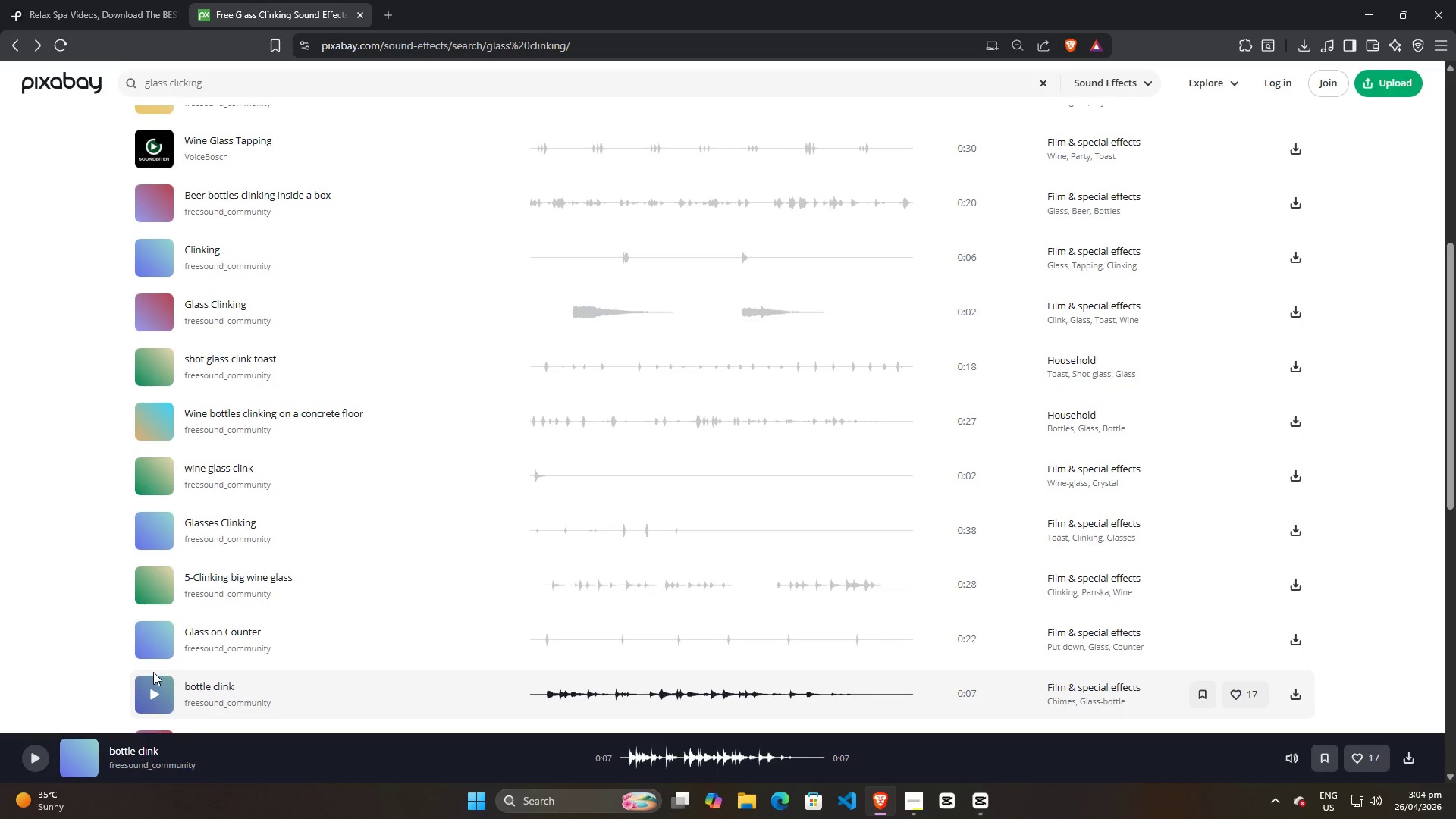 
scroll: coordinate [162, 682], scroll_direction: down, amount: 2.0
 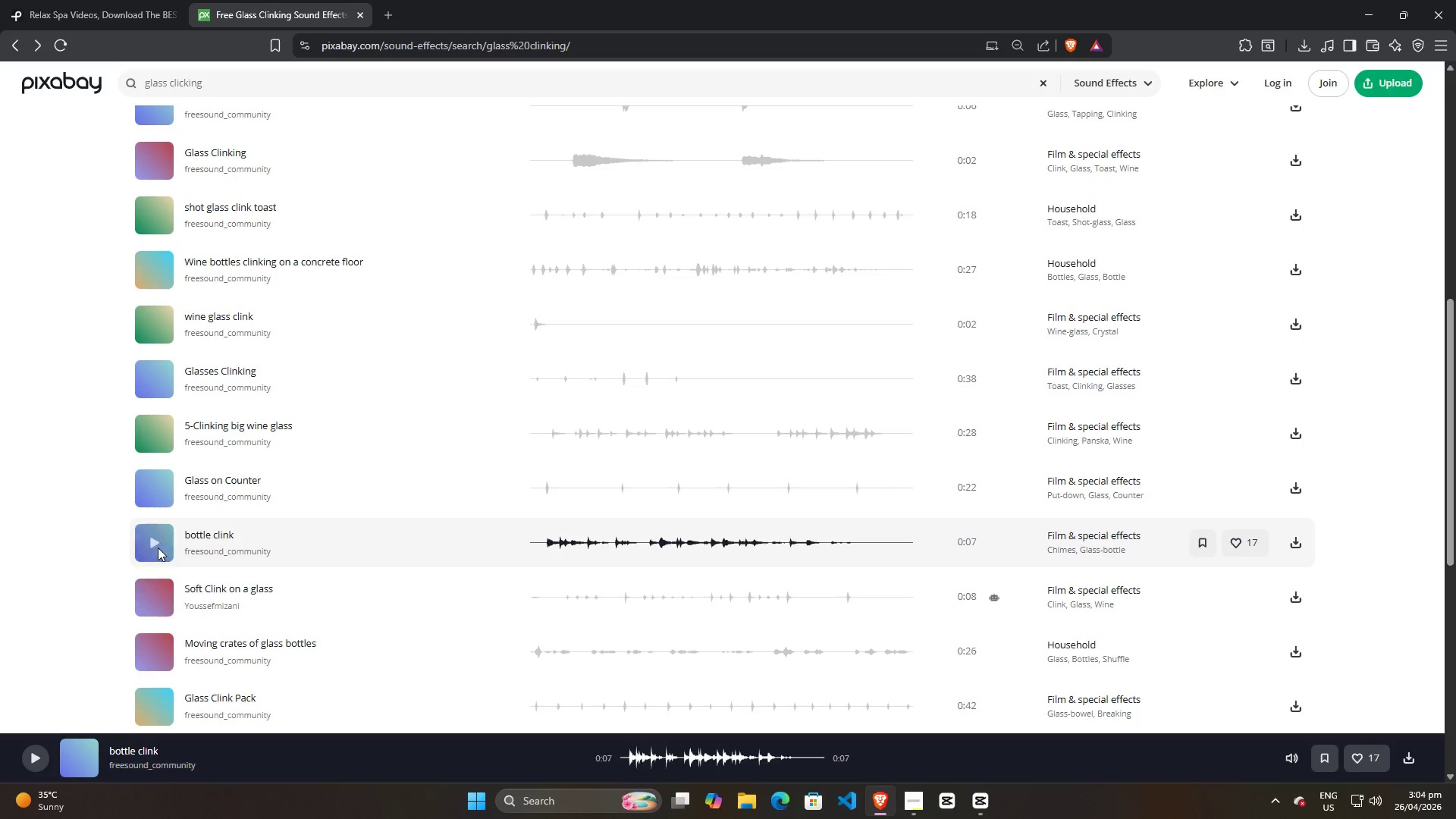 
left_click([158, 542])
 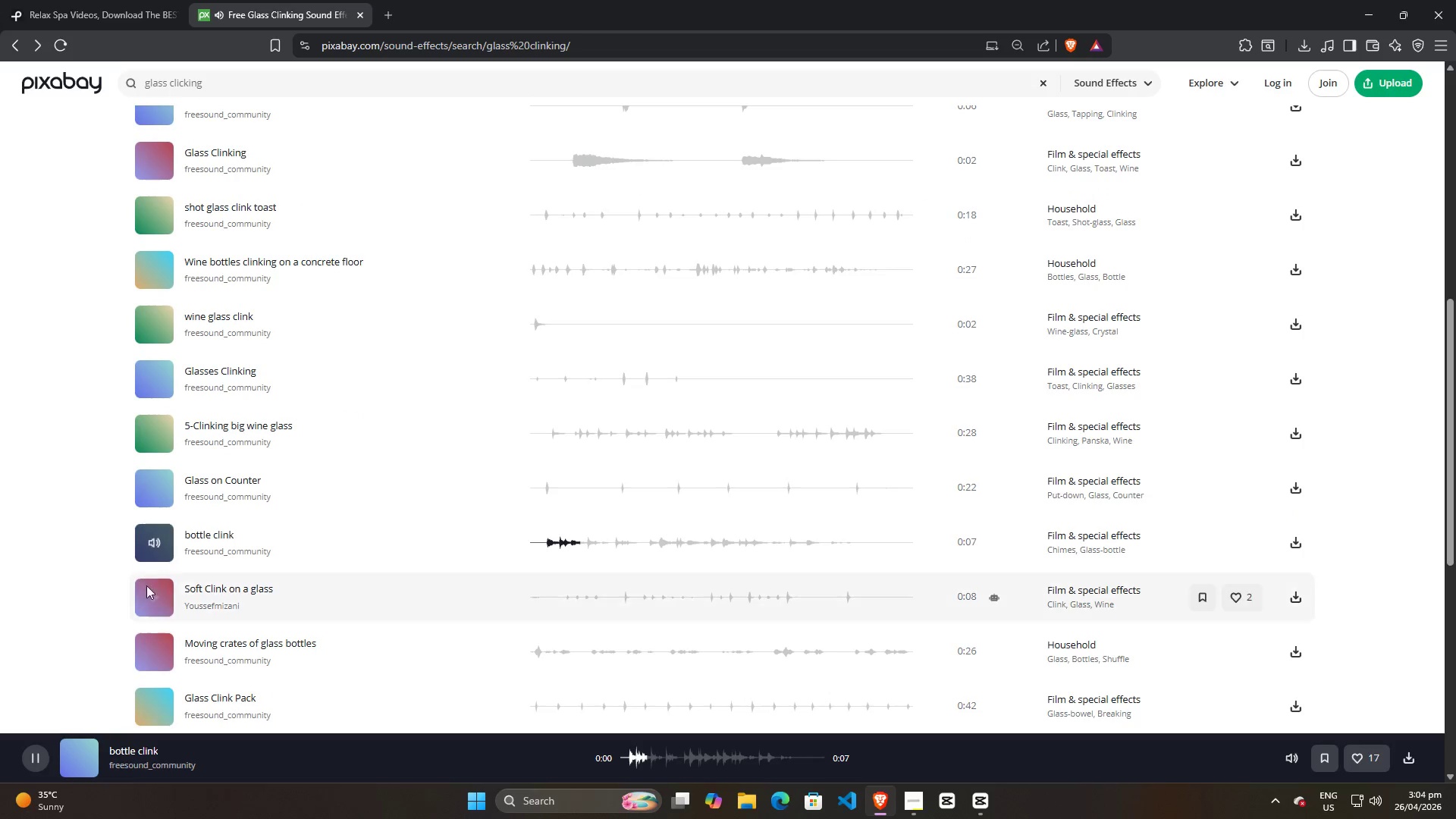 
left_click([155, 598])
 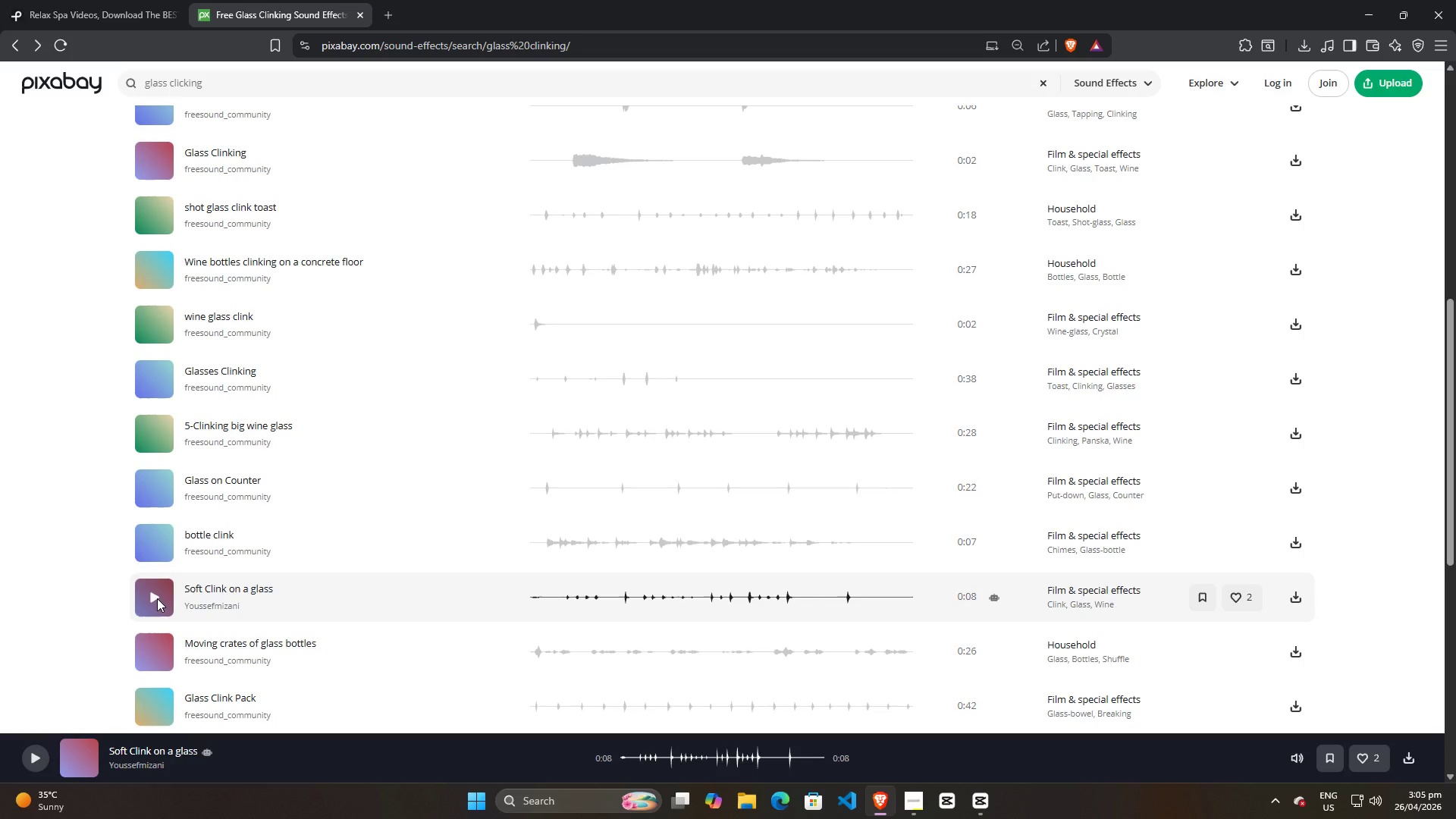 
wait(32.73)
 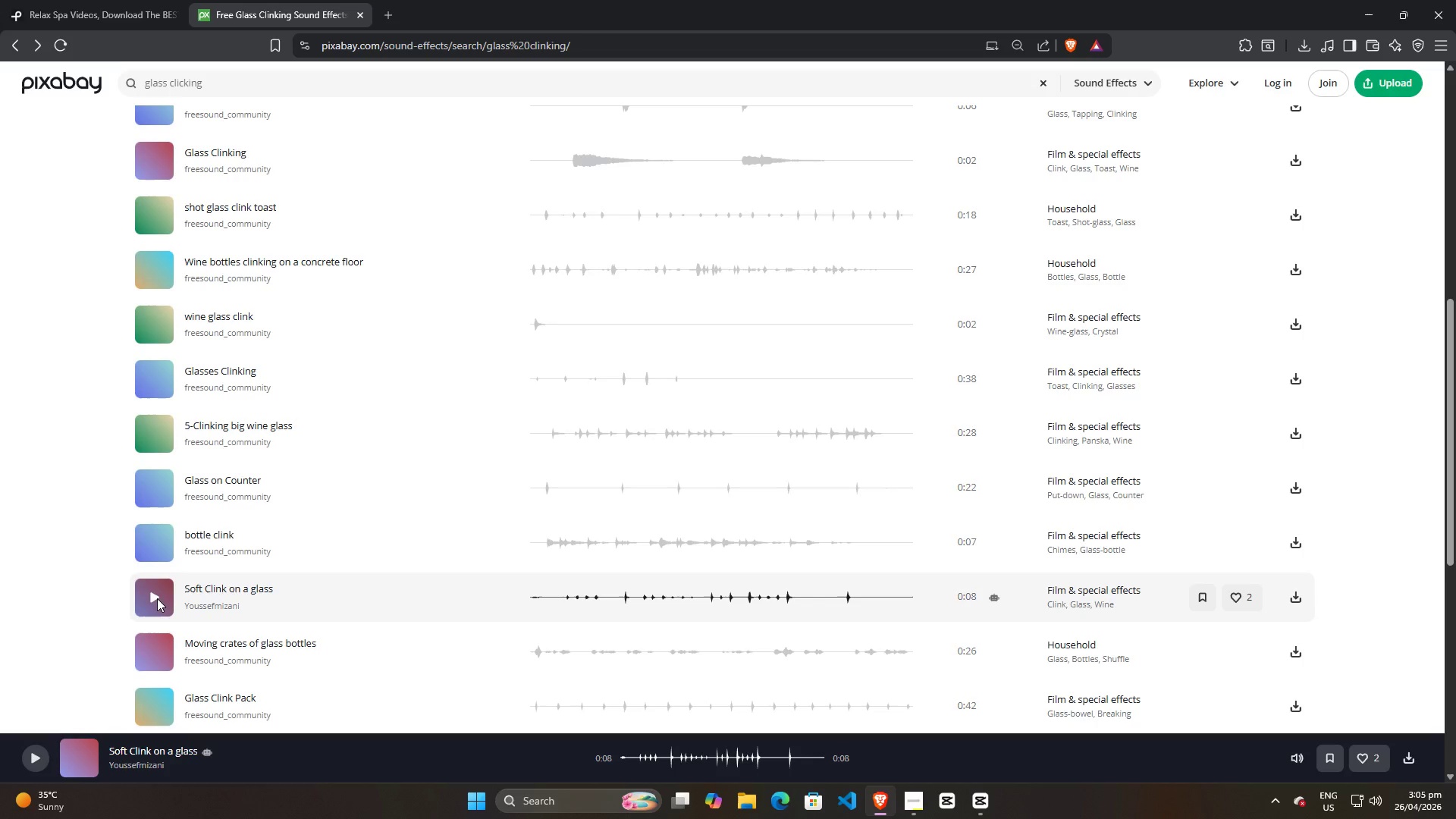 
left_click([162, 653])
 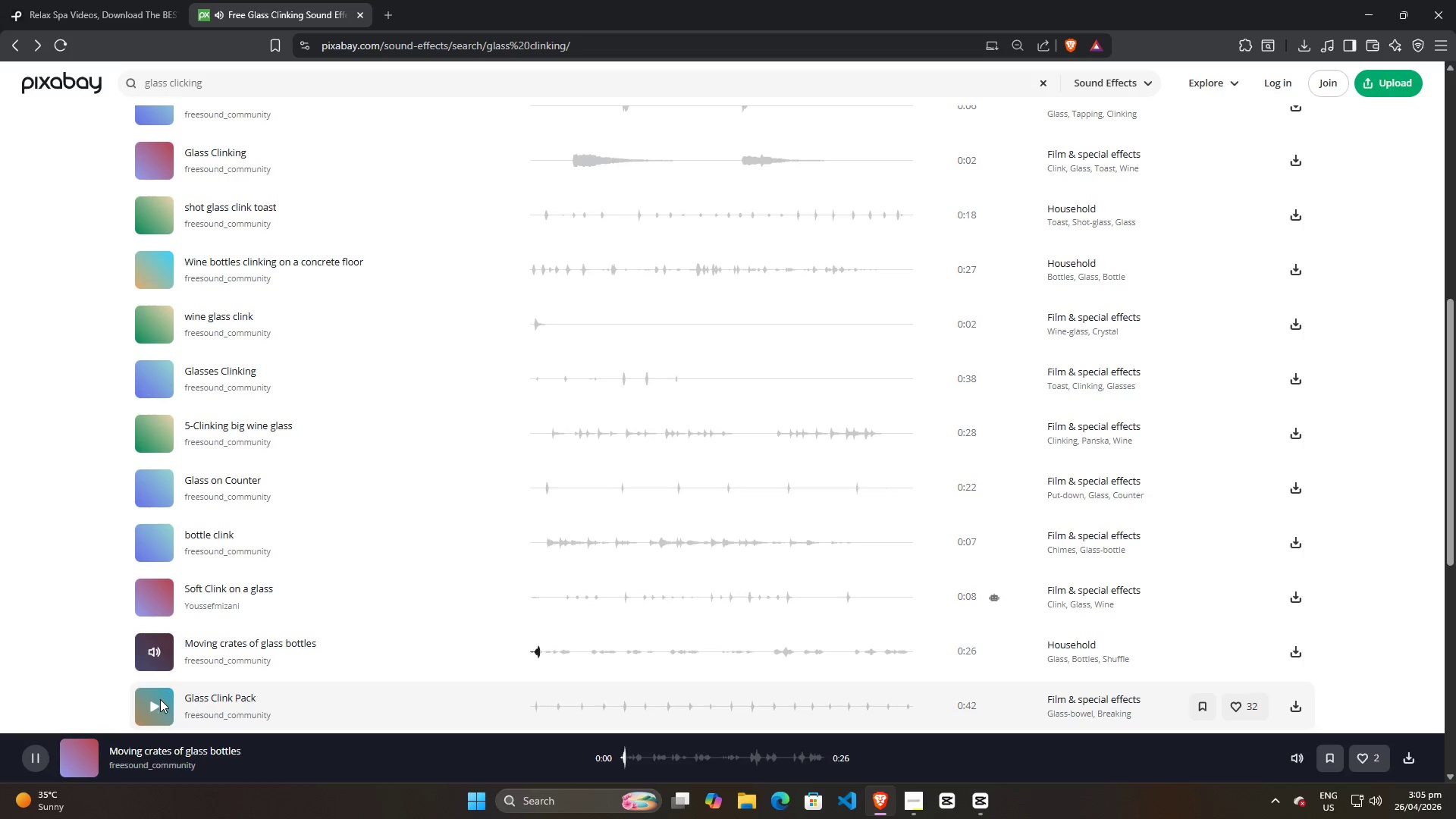 
left_click([159, 711])
 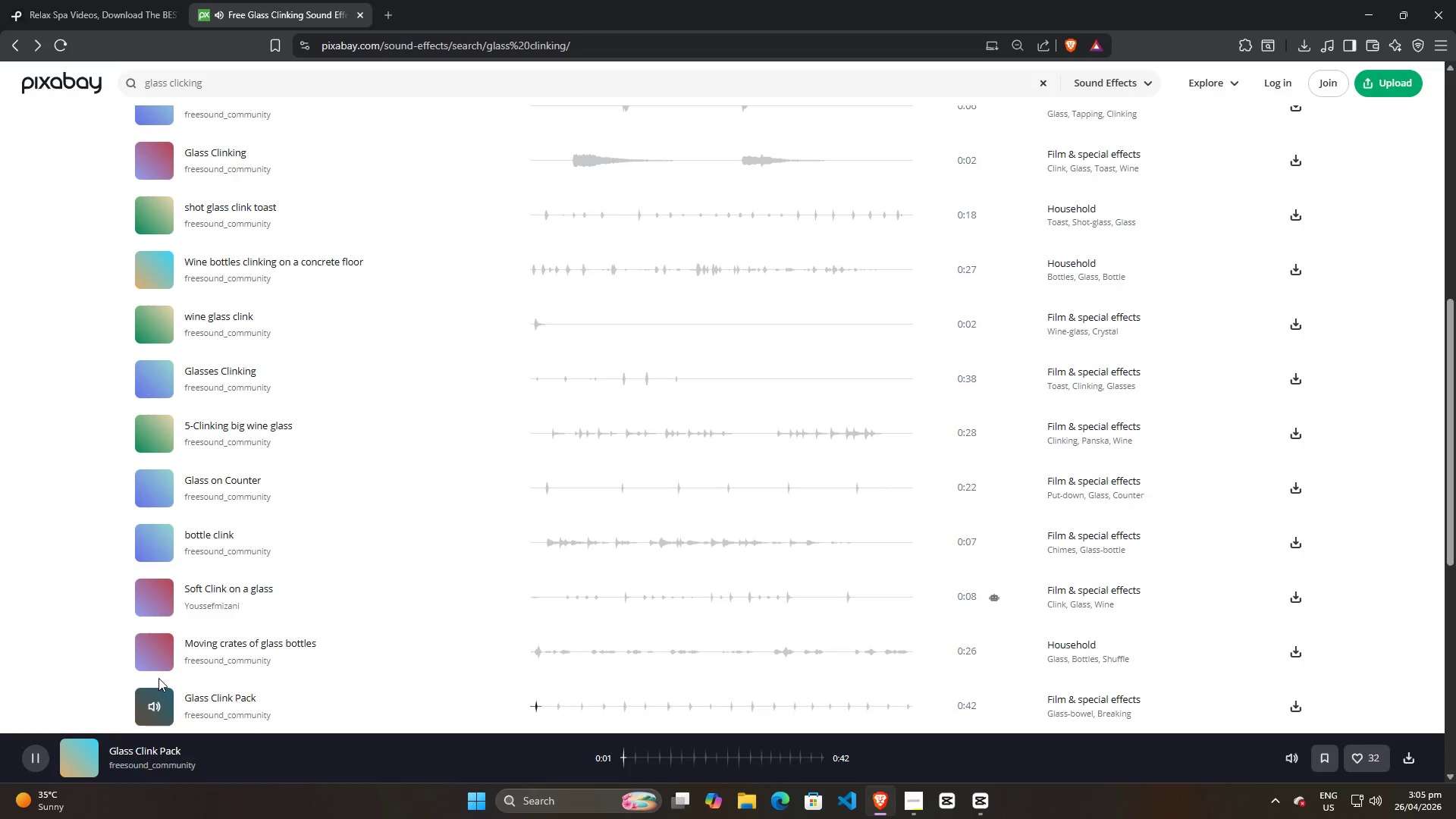 
scroll: coordinate [168, 657], scroll_direction: down, amount: 2.0
 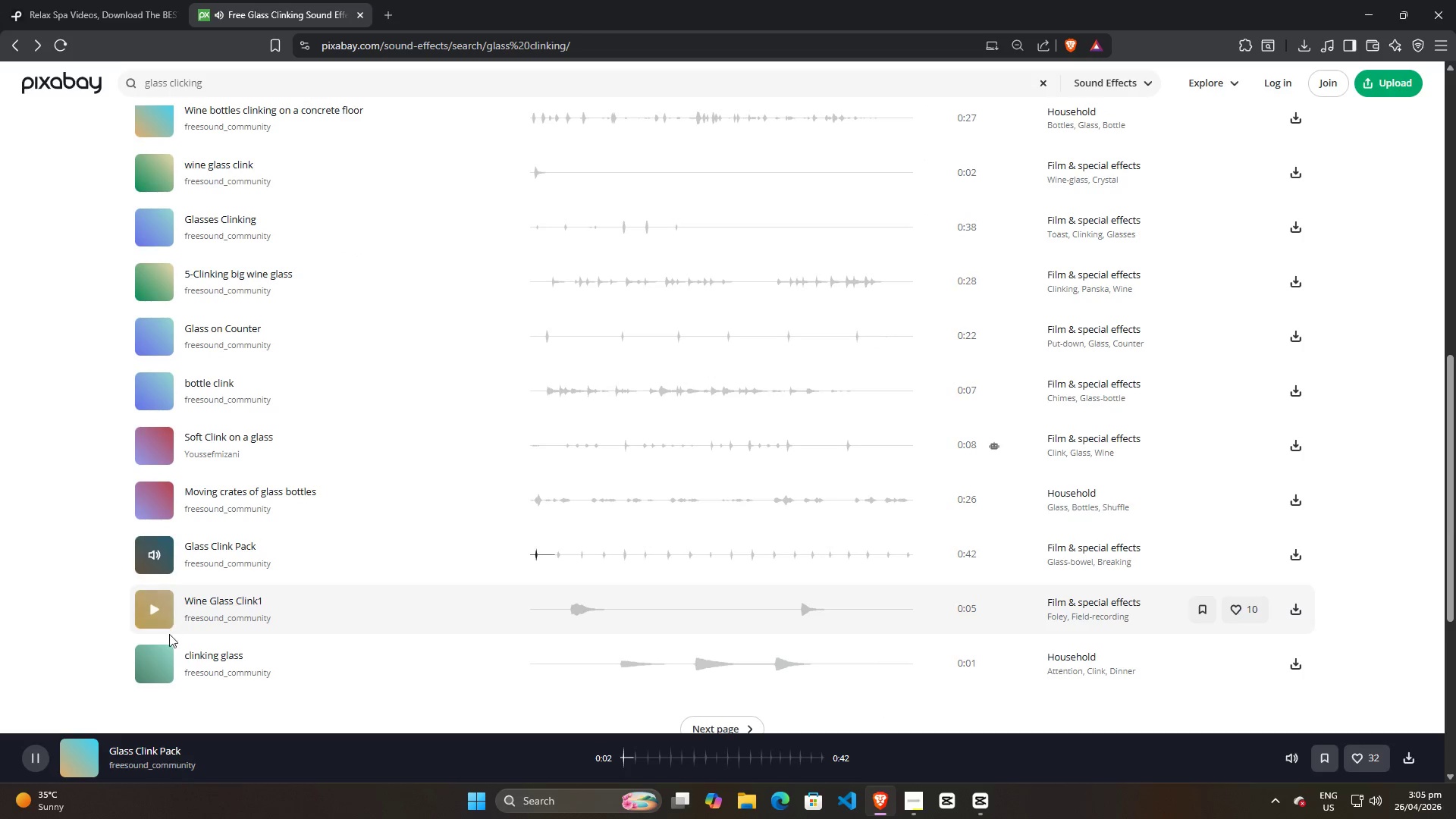 
left_click([162, 606])
 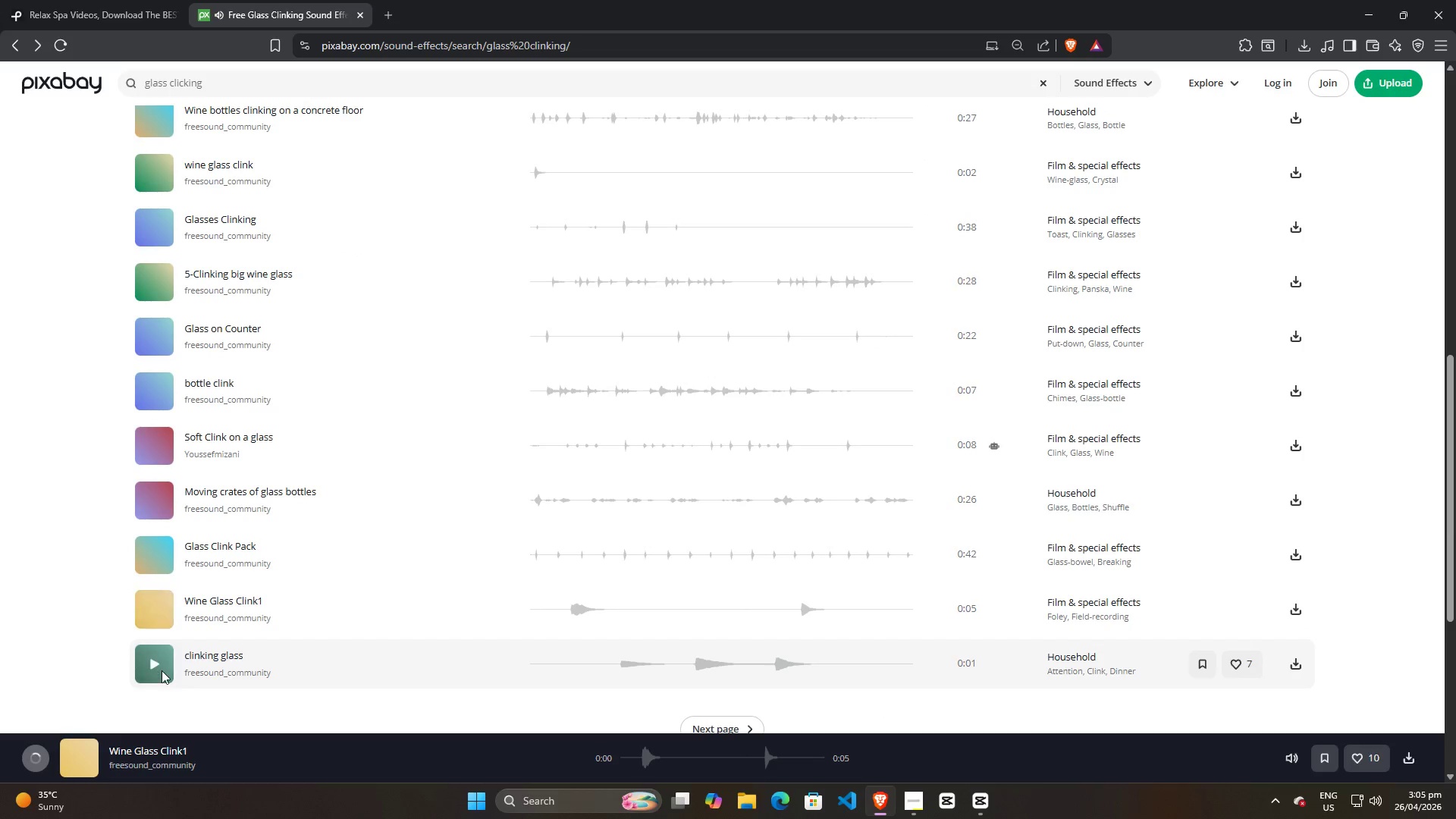 
left_click([162, 672])
 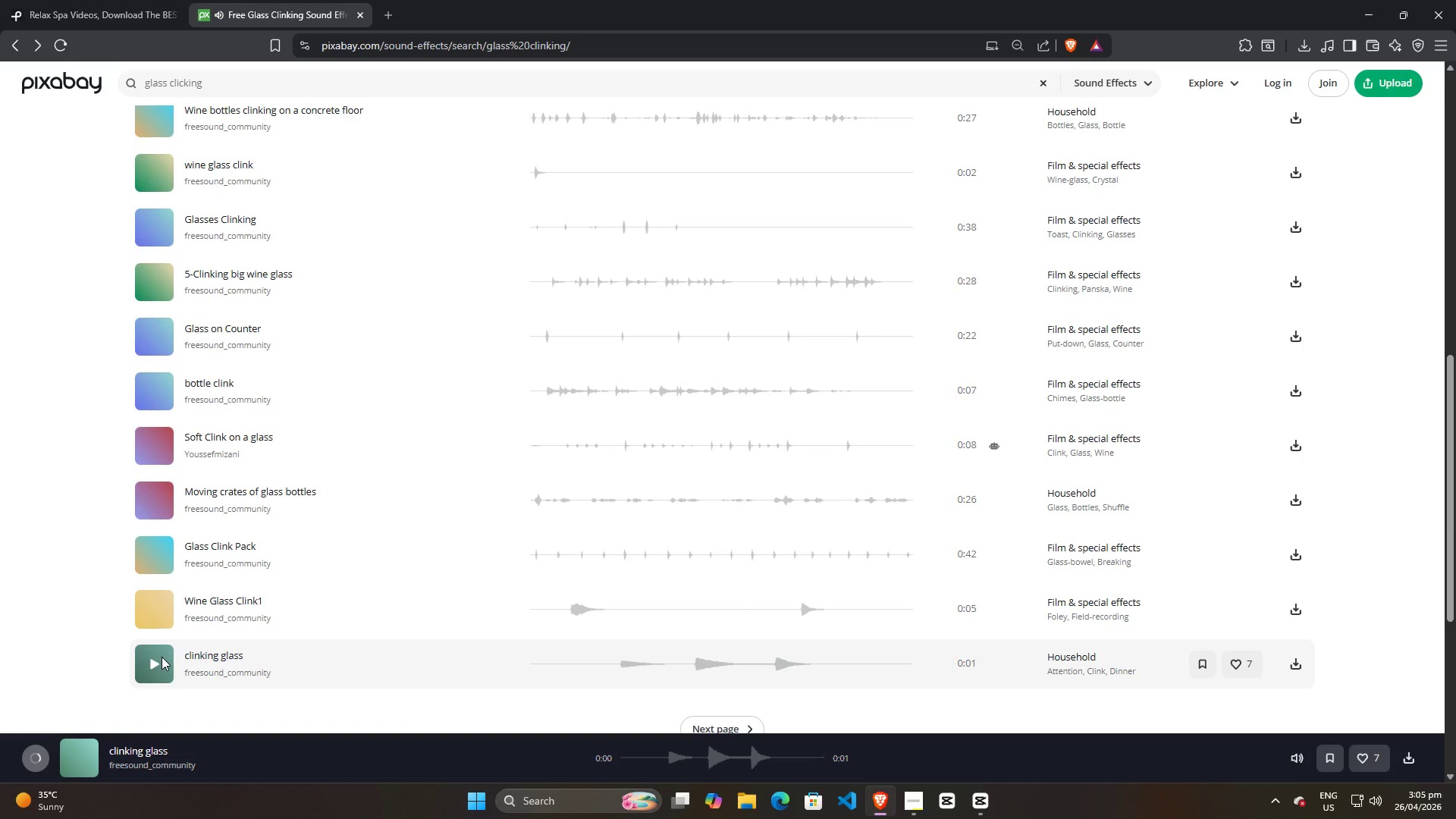 
left_click([151, 670])
 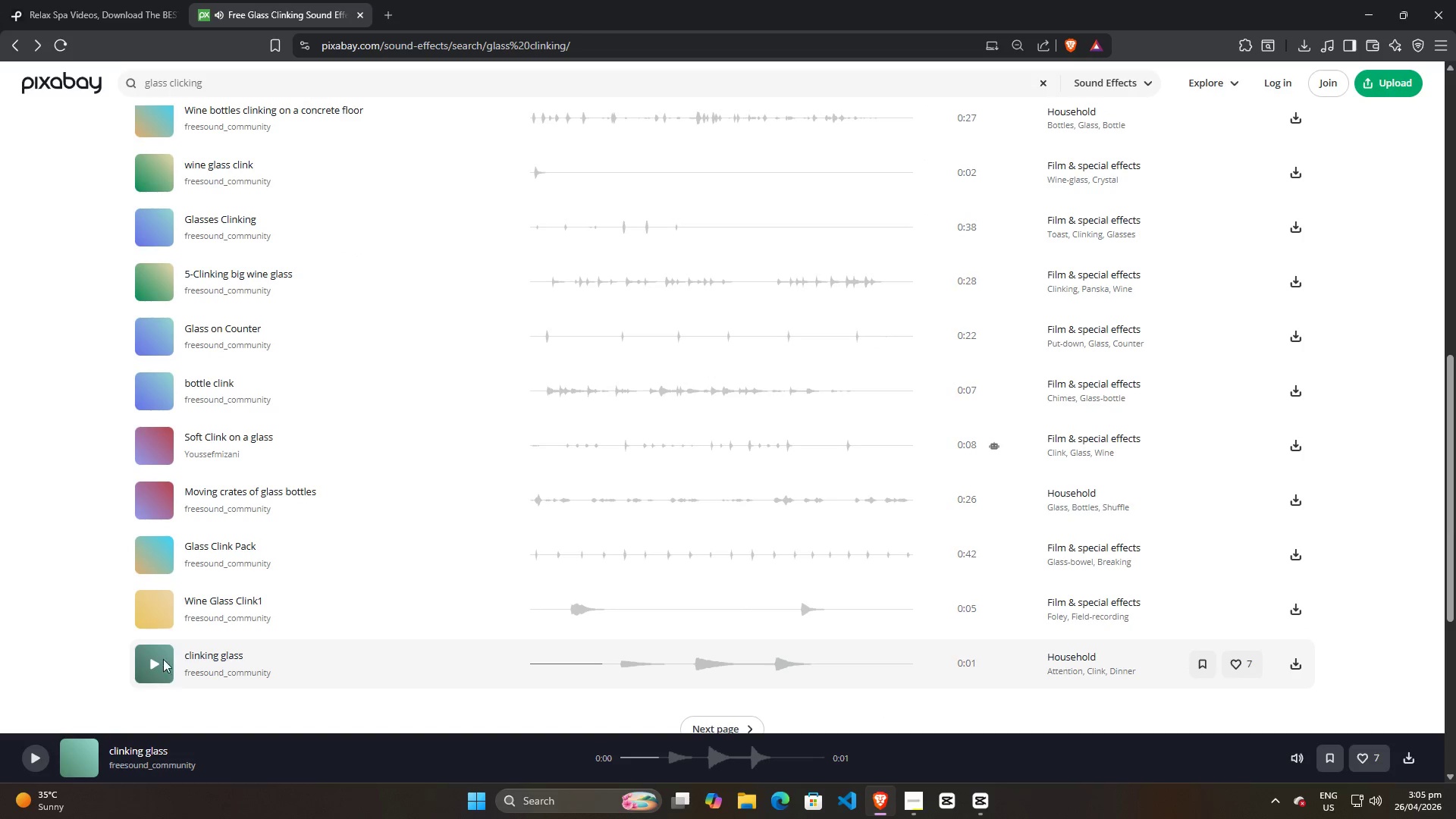 
left_click([158, 664])
 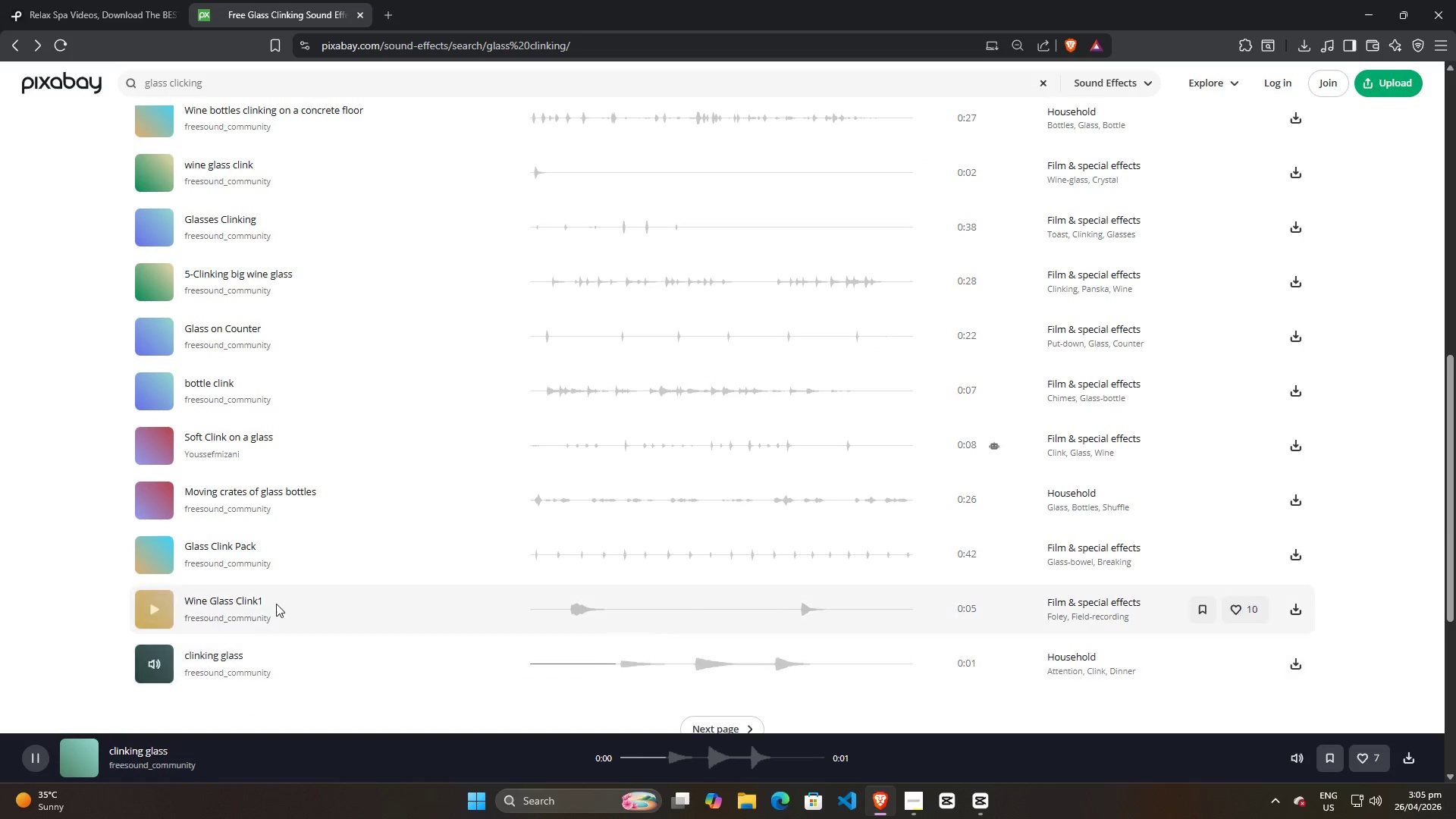 
scroll: coordinate [265, 560], scroll_direction: up, amount: 19.0
 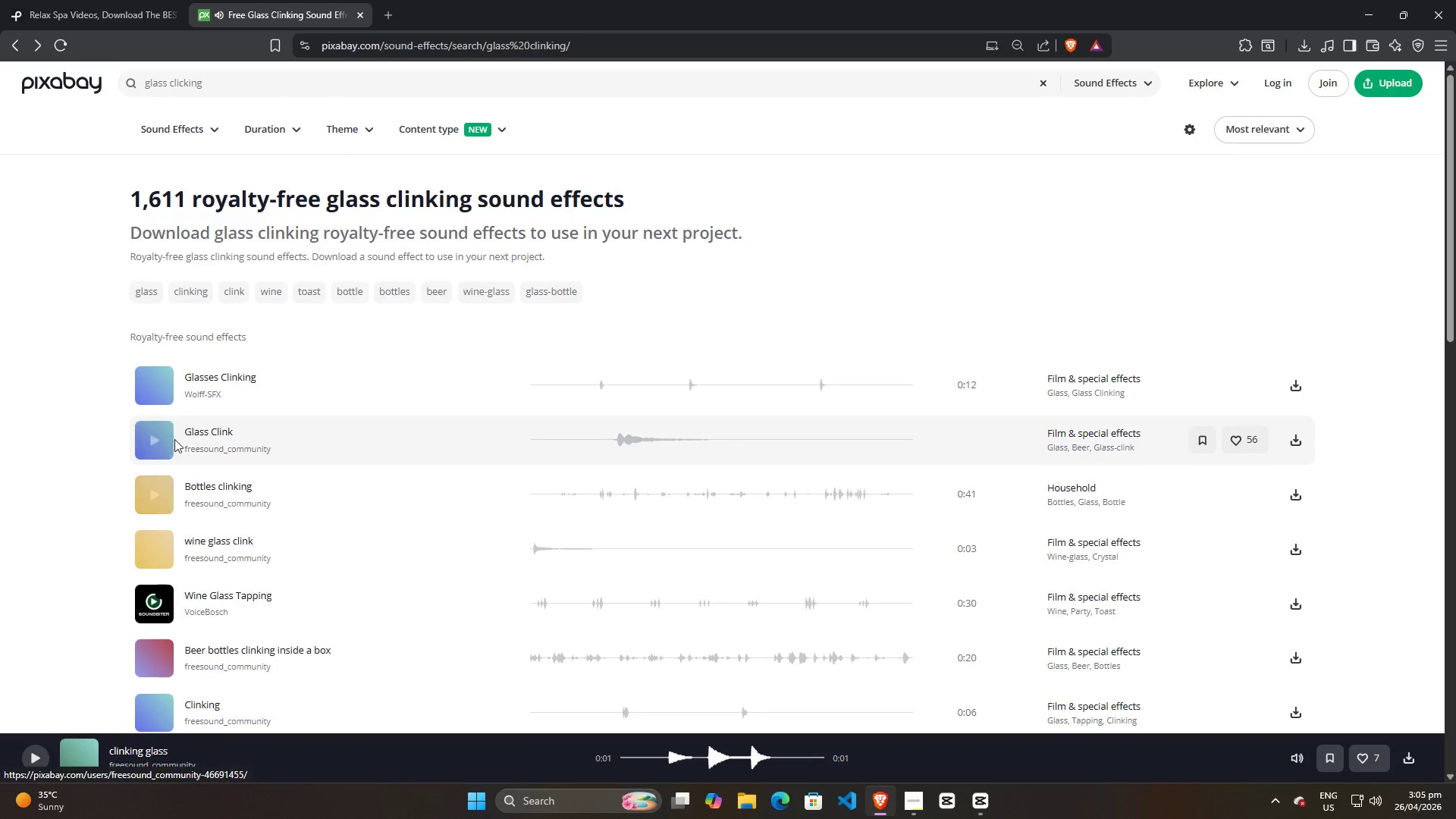 
mouse_move([156, 421])
 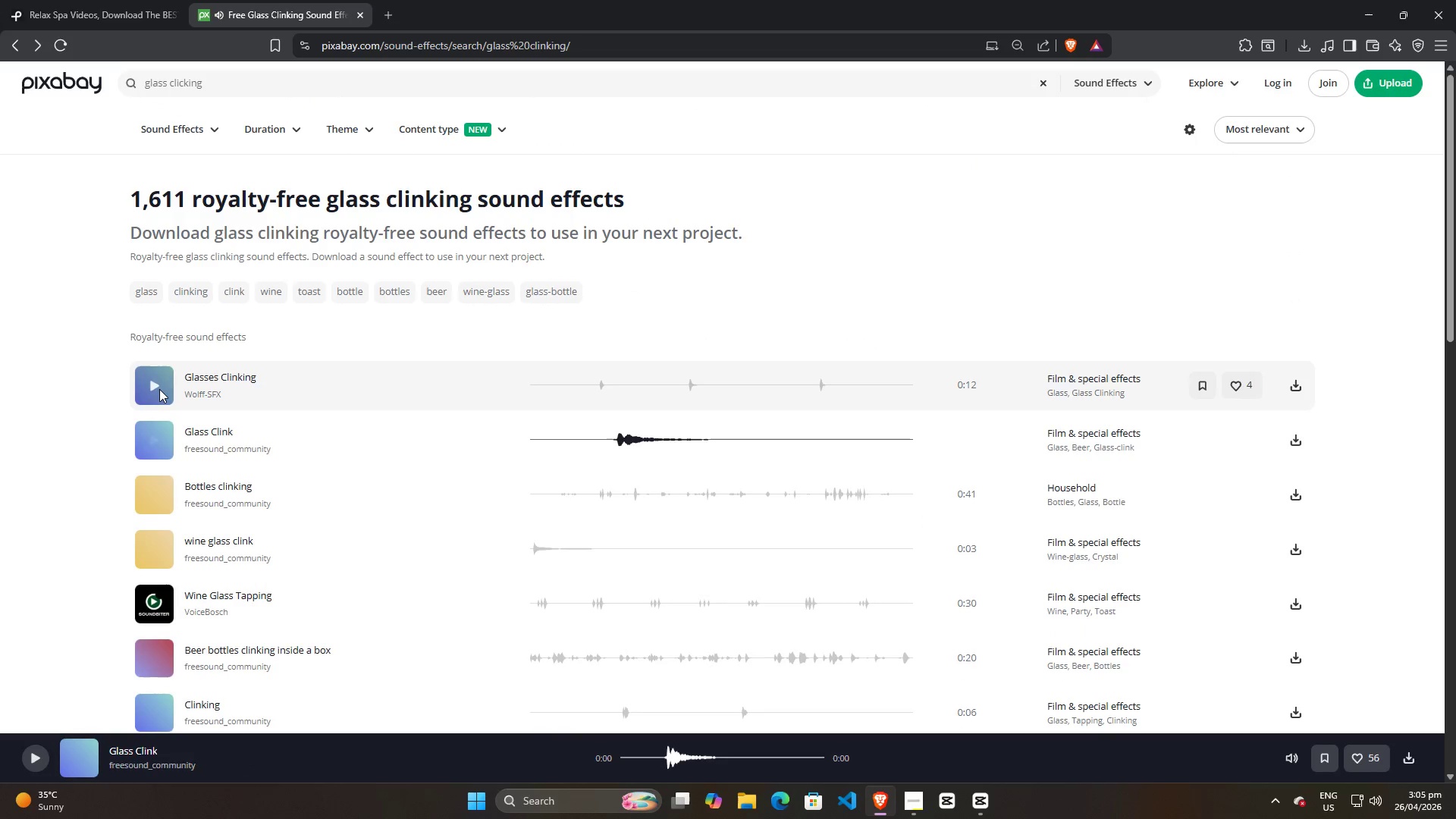 
left_click([159, 389])
 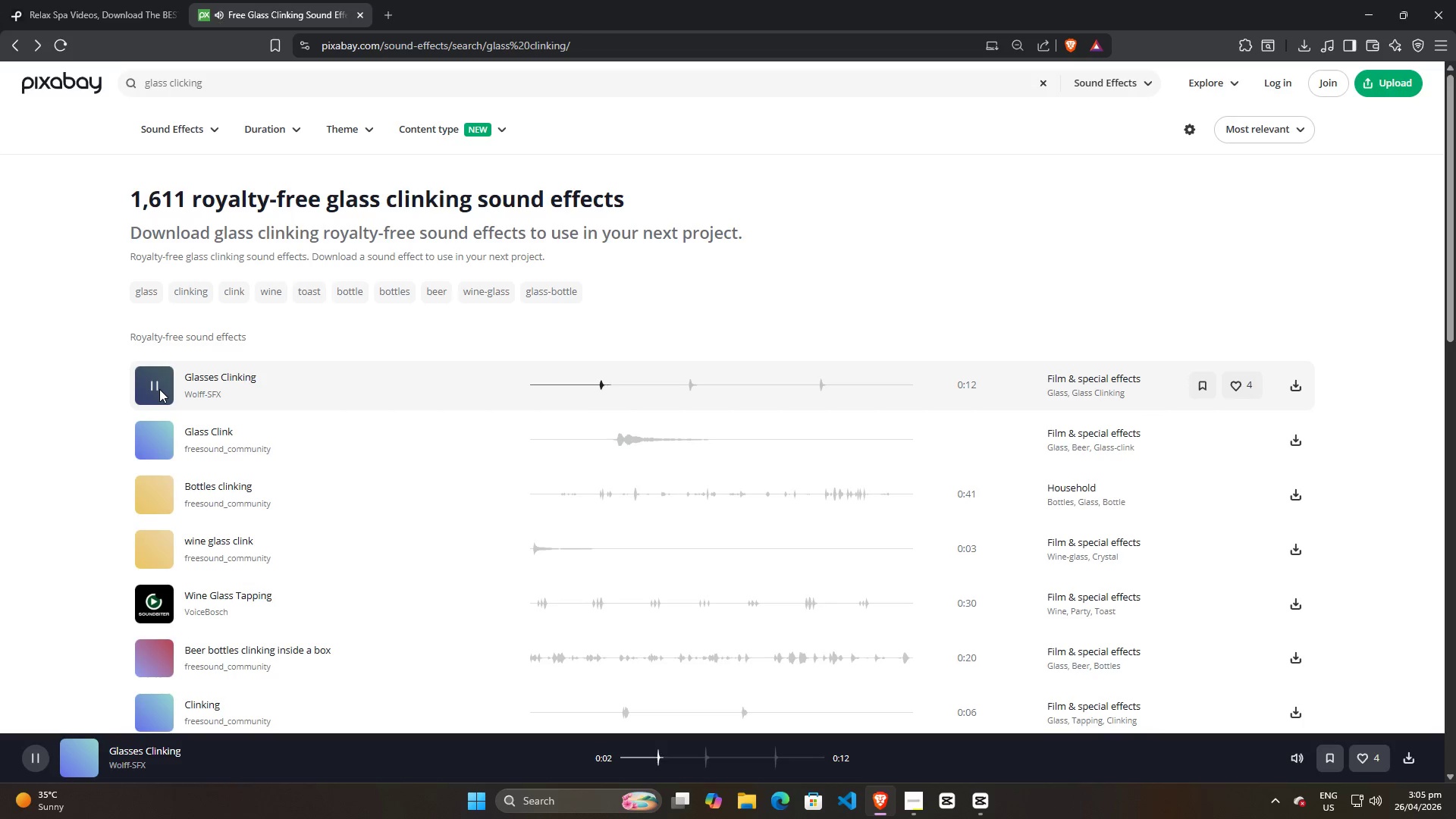 
left_click([159, 494])
 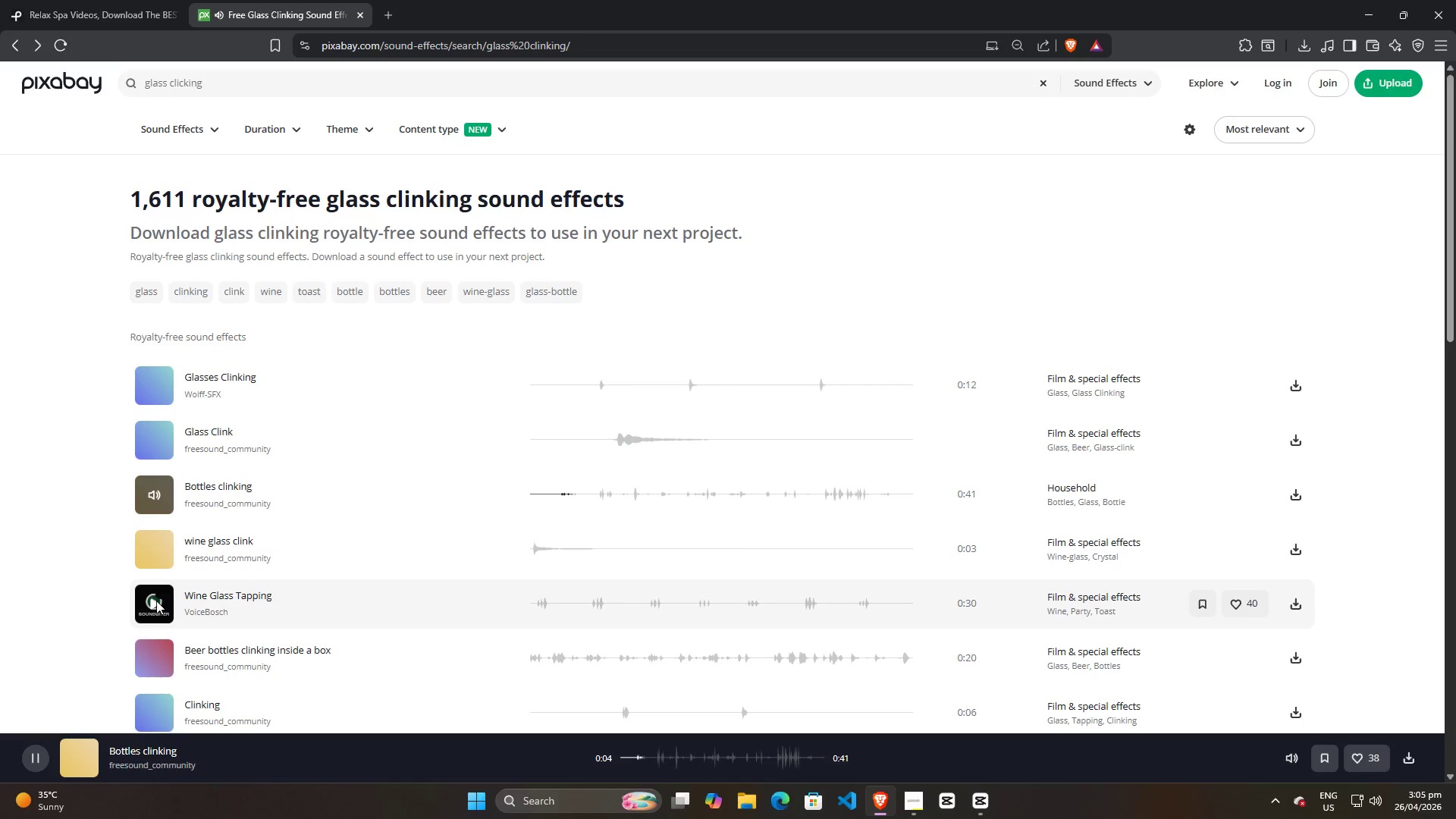 
wait(6.42)
 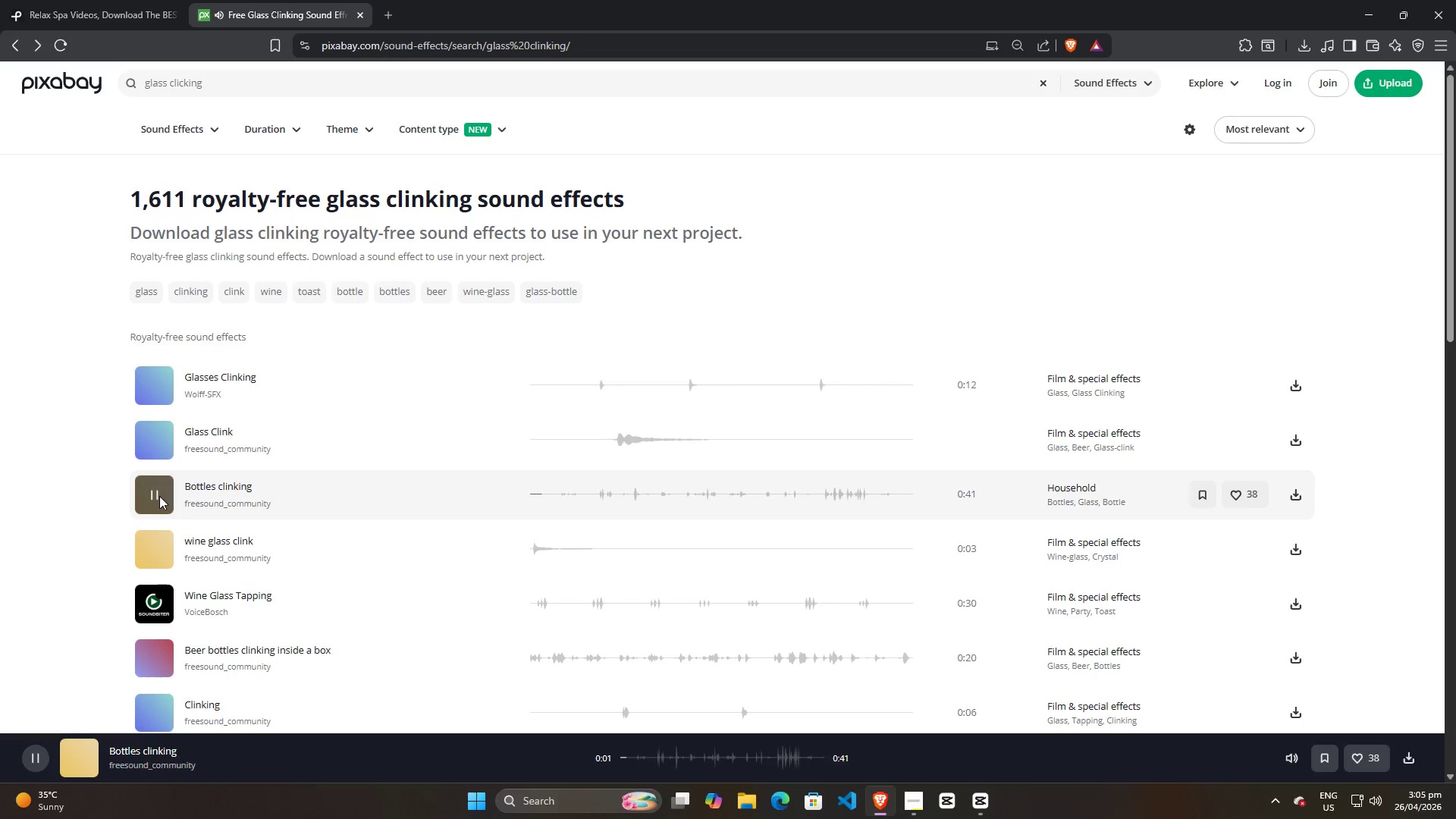 
left_click([157, 601])
 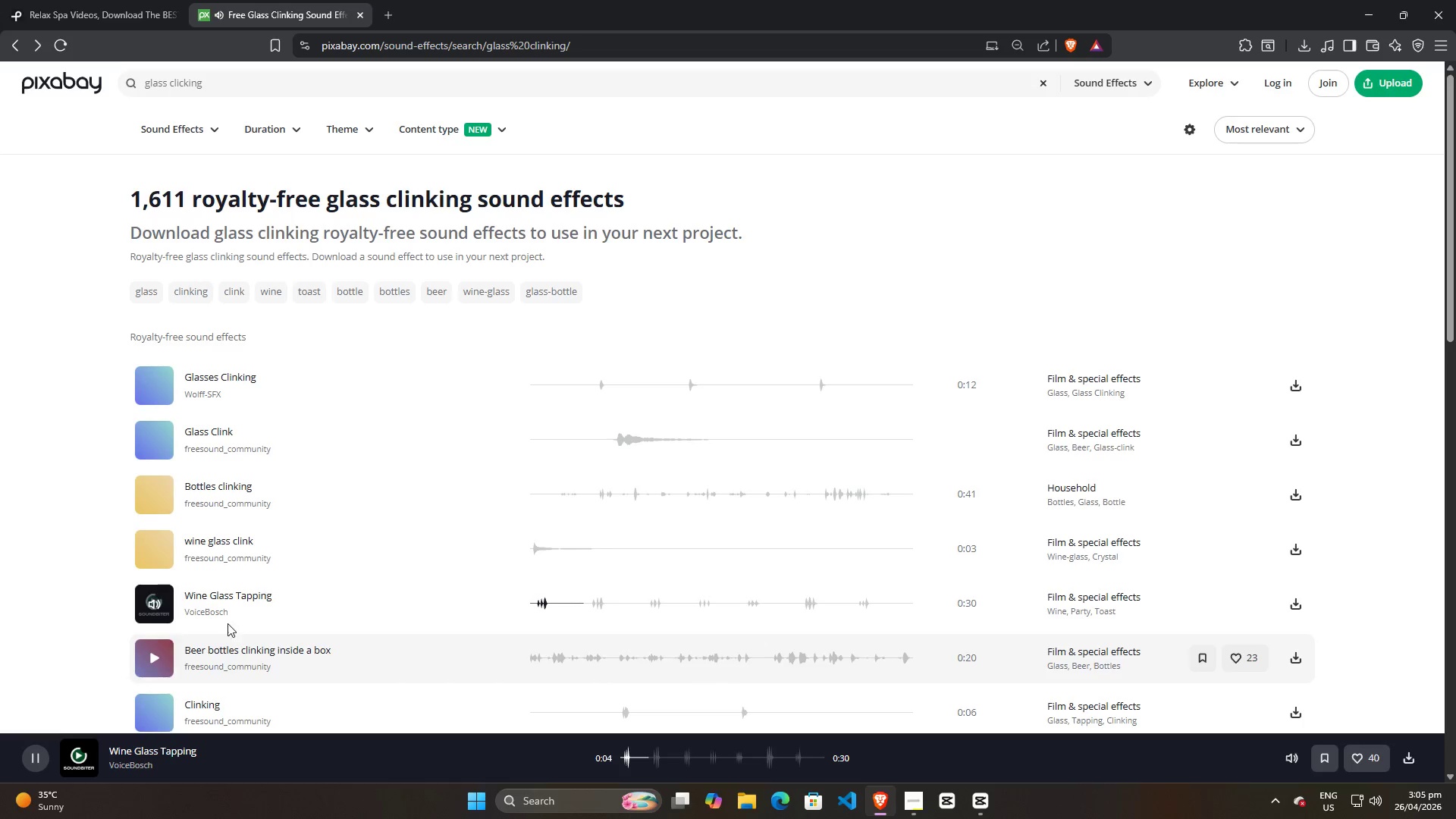 
wait(6.08)
 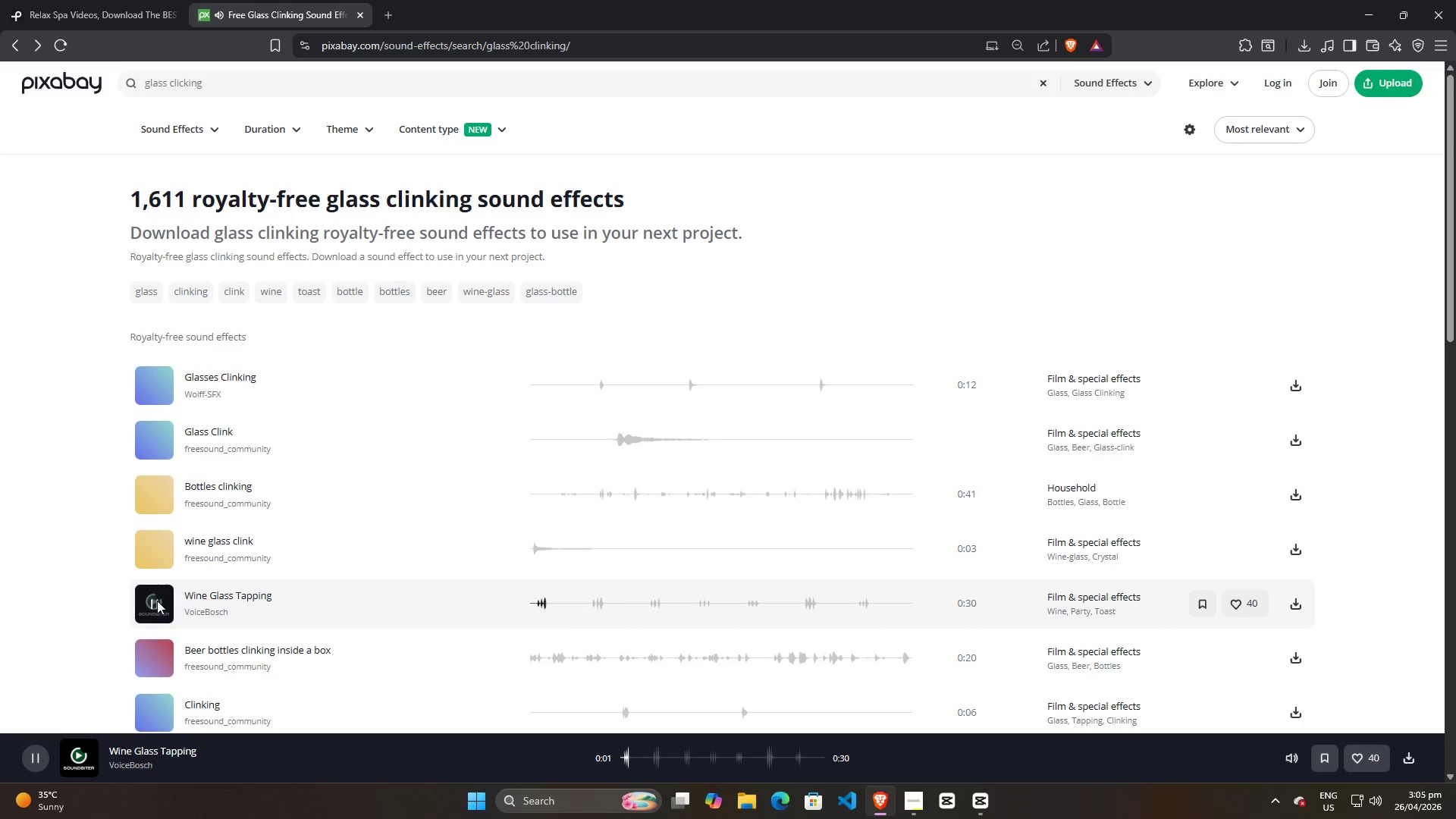 
left_click([155, 711])
 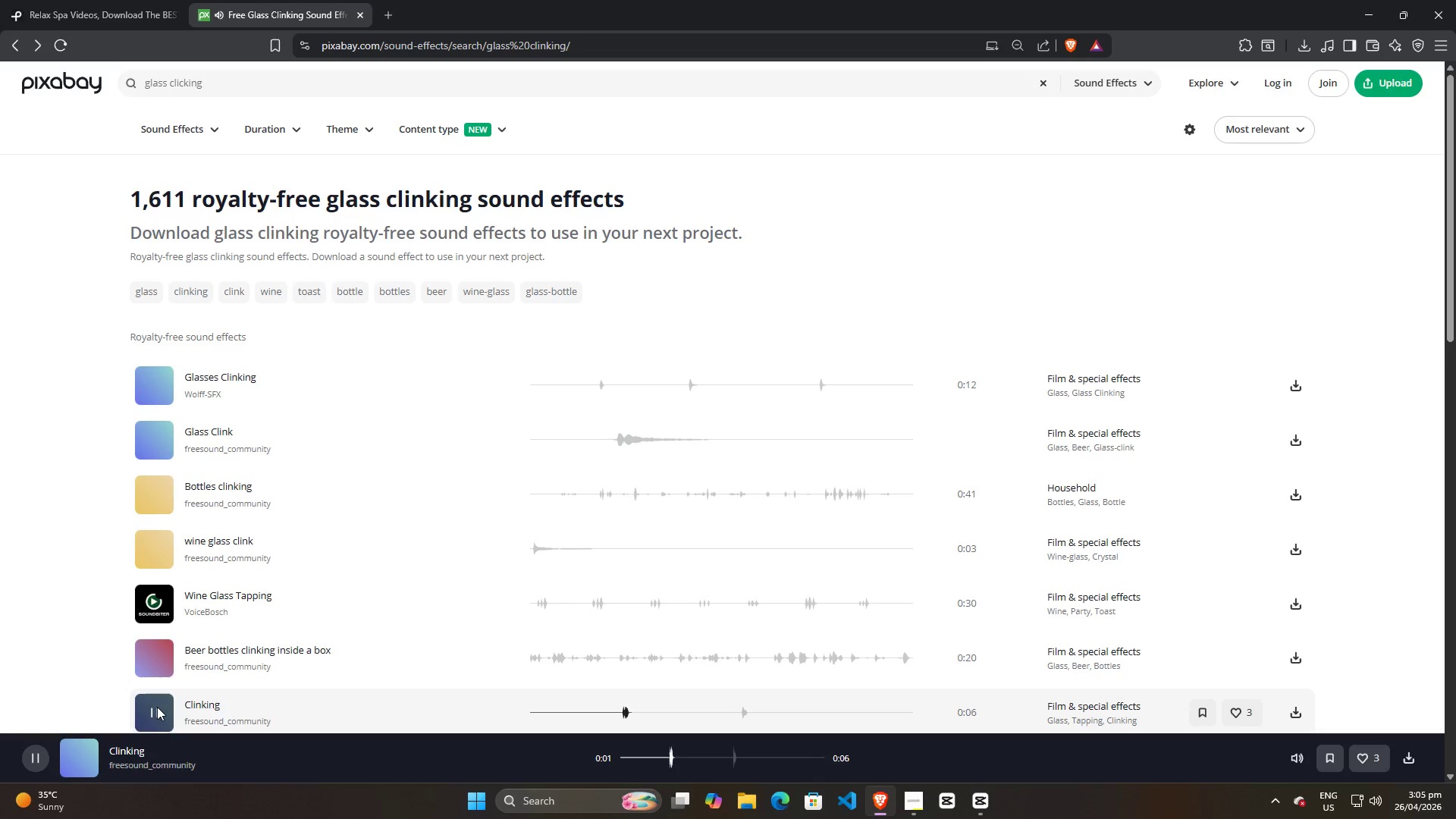 
left_click([157, 706])
 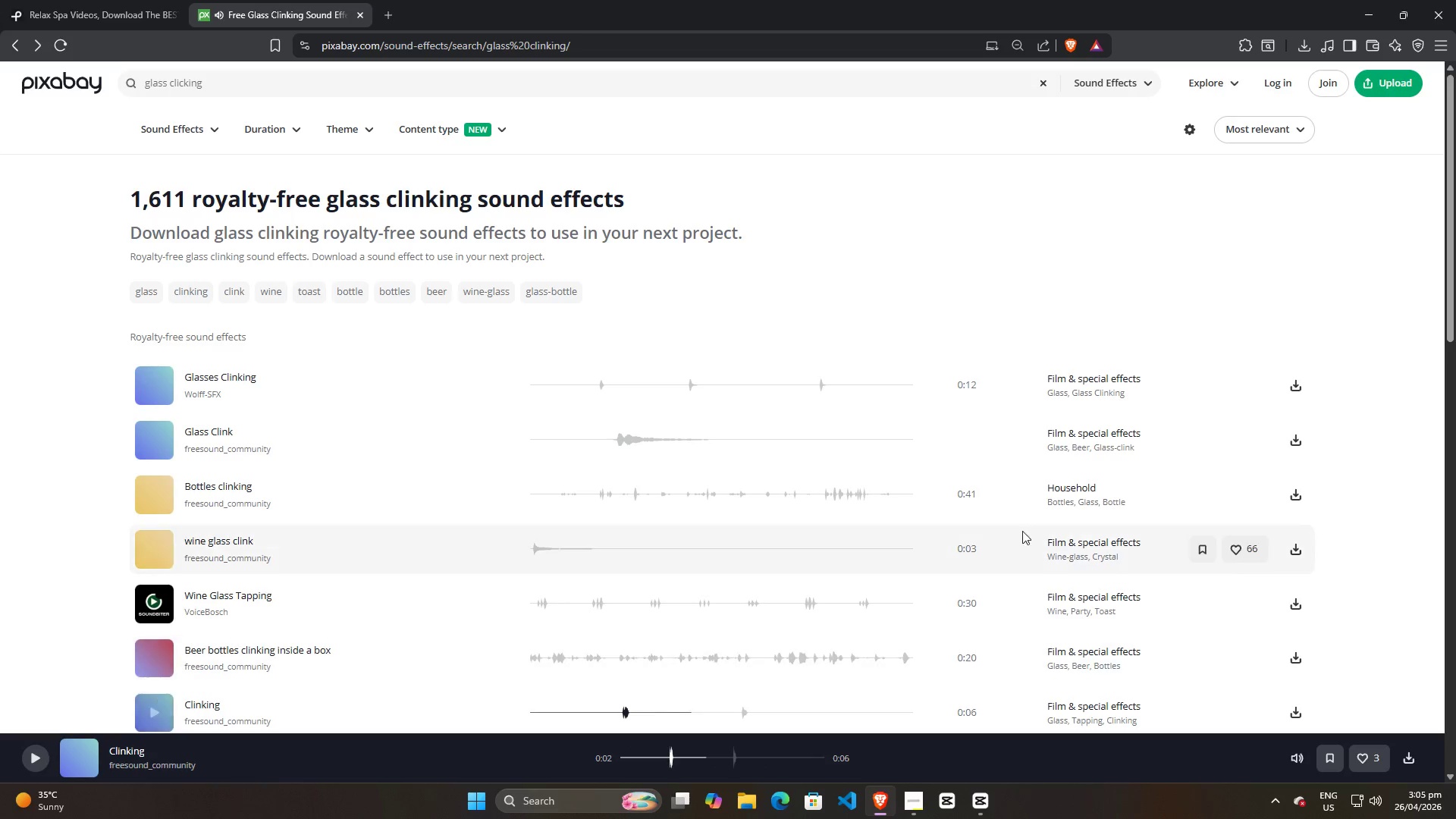 
scroll: coordinate [919, 609], scroll_direction: down, amount: 1.0
 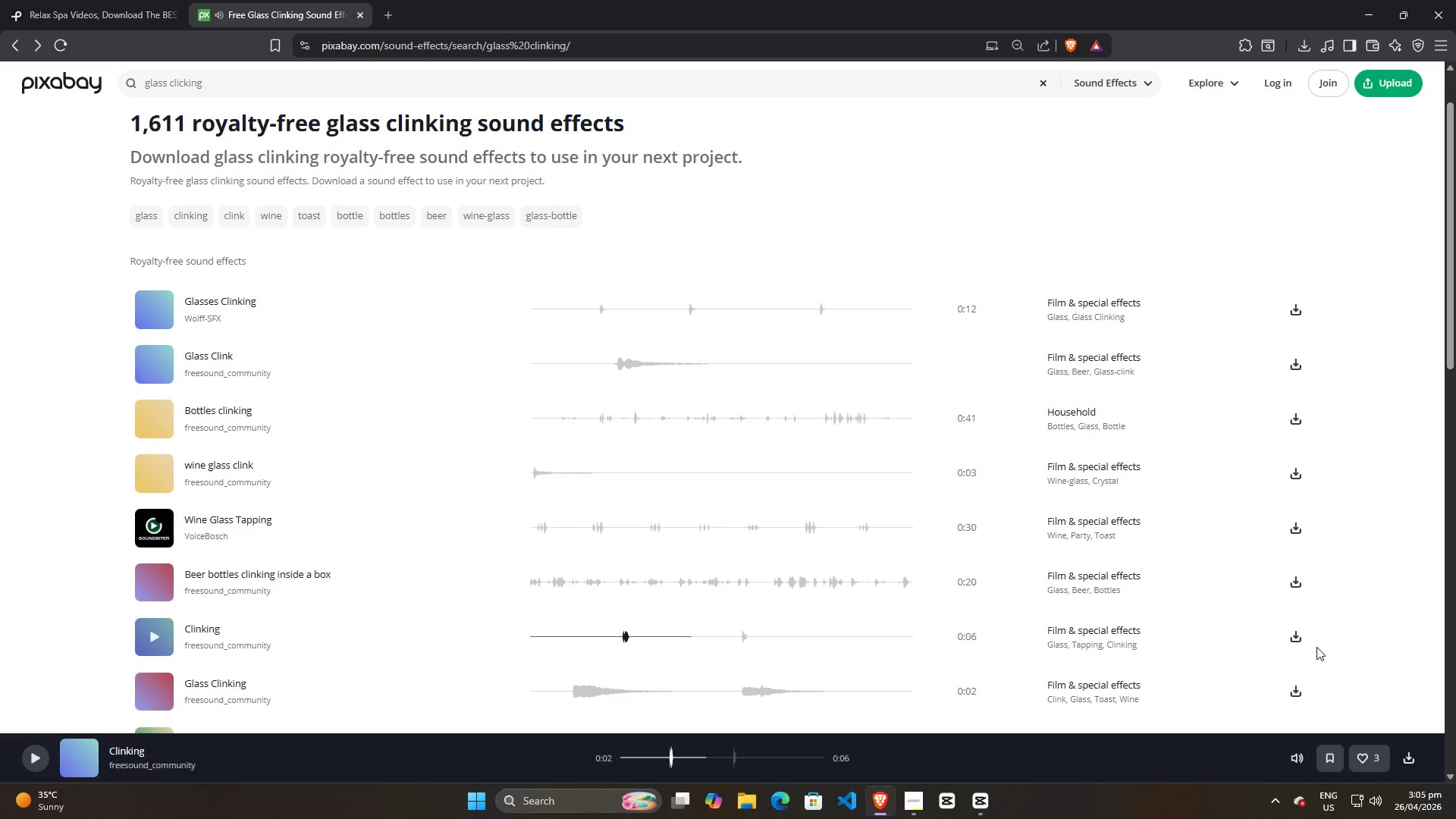 
left_click([1295, 636])
 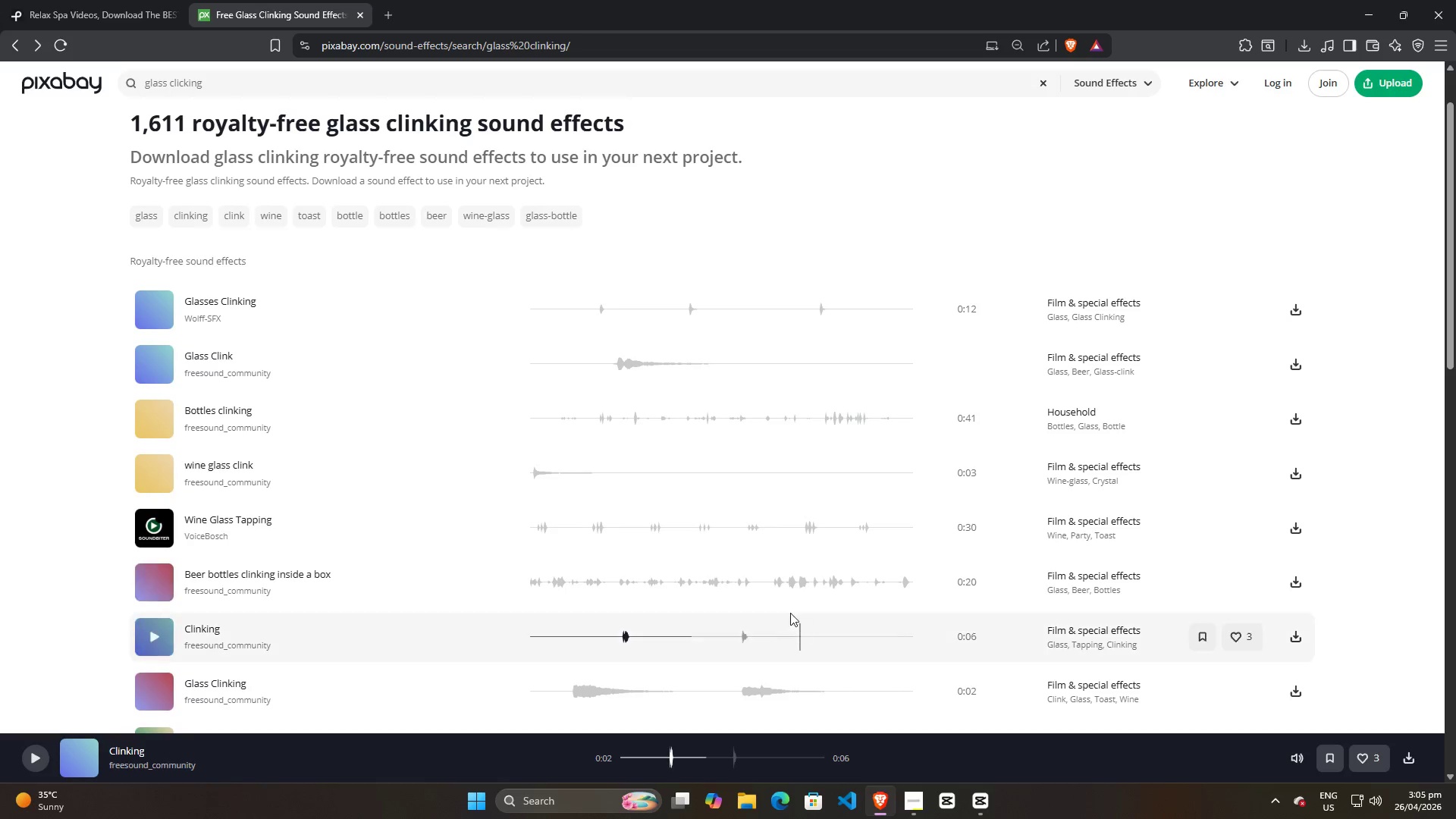 
mouse_move([718, 477])
 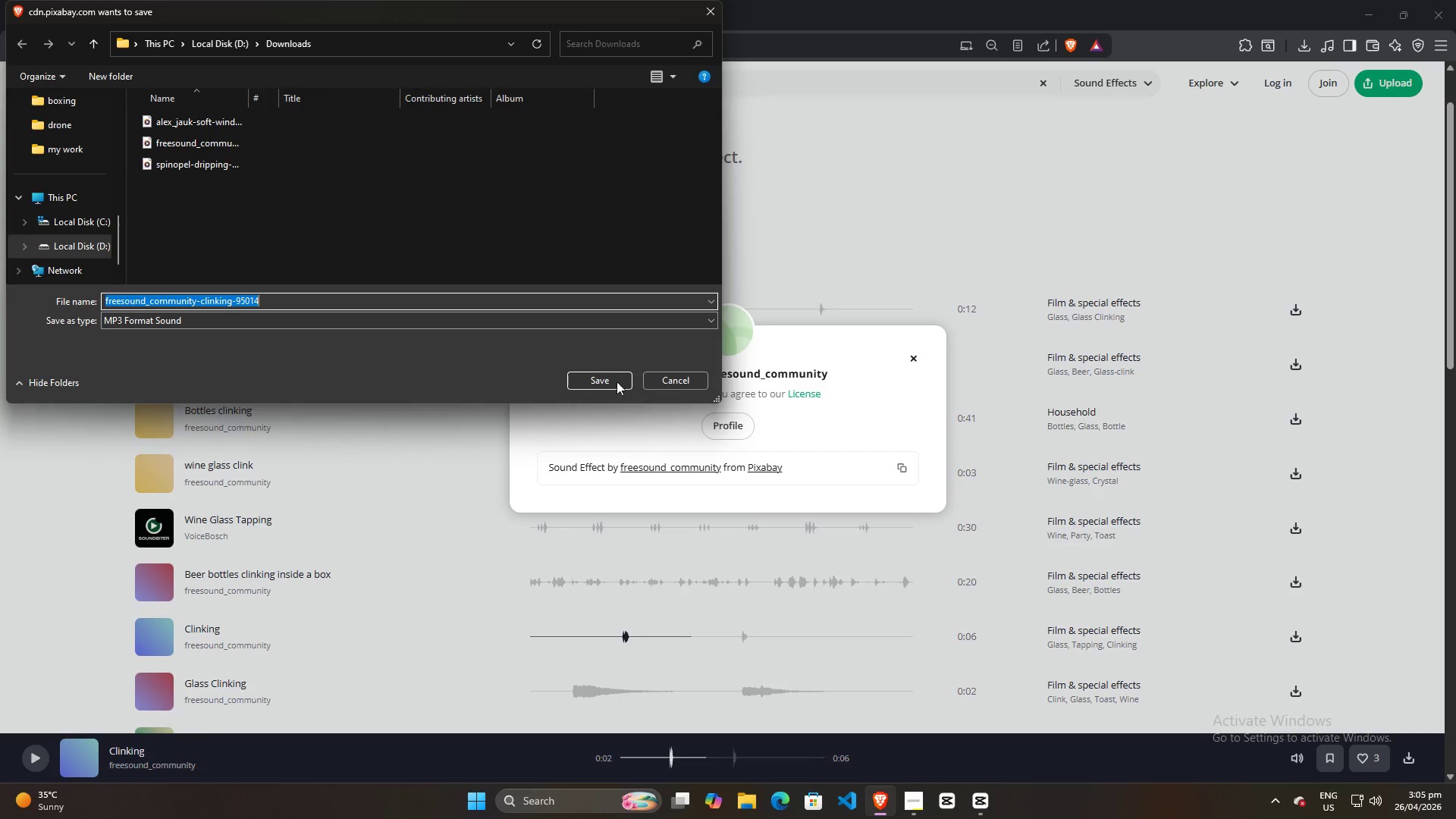 
left_click([614, 381])
 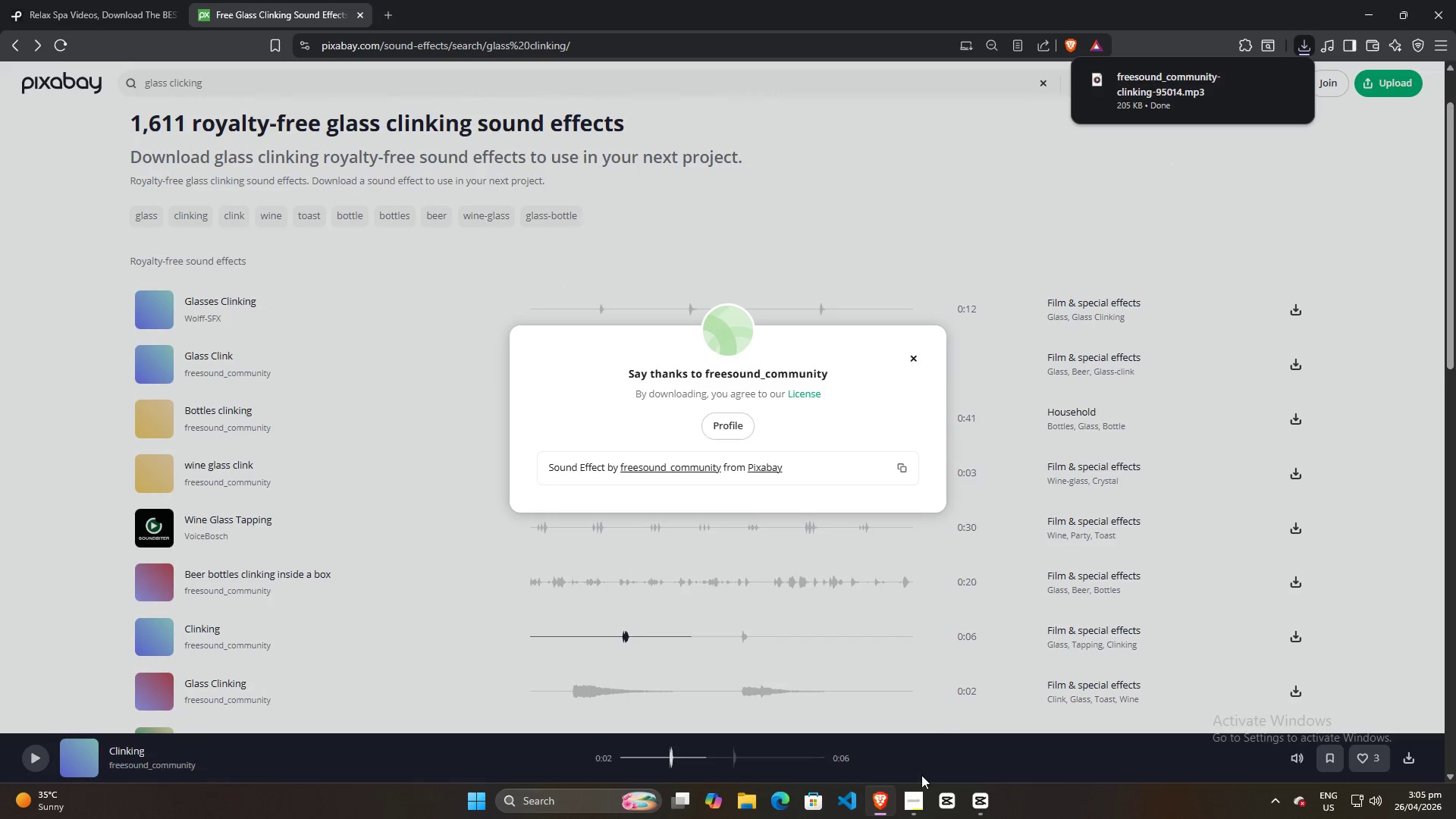 
left_click([920, 796])
 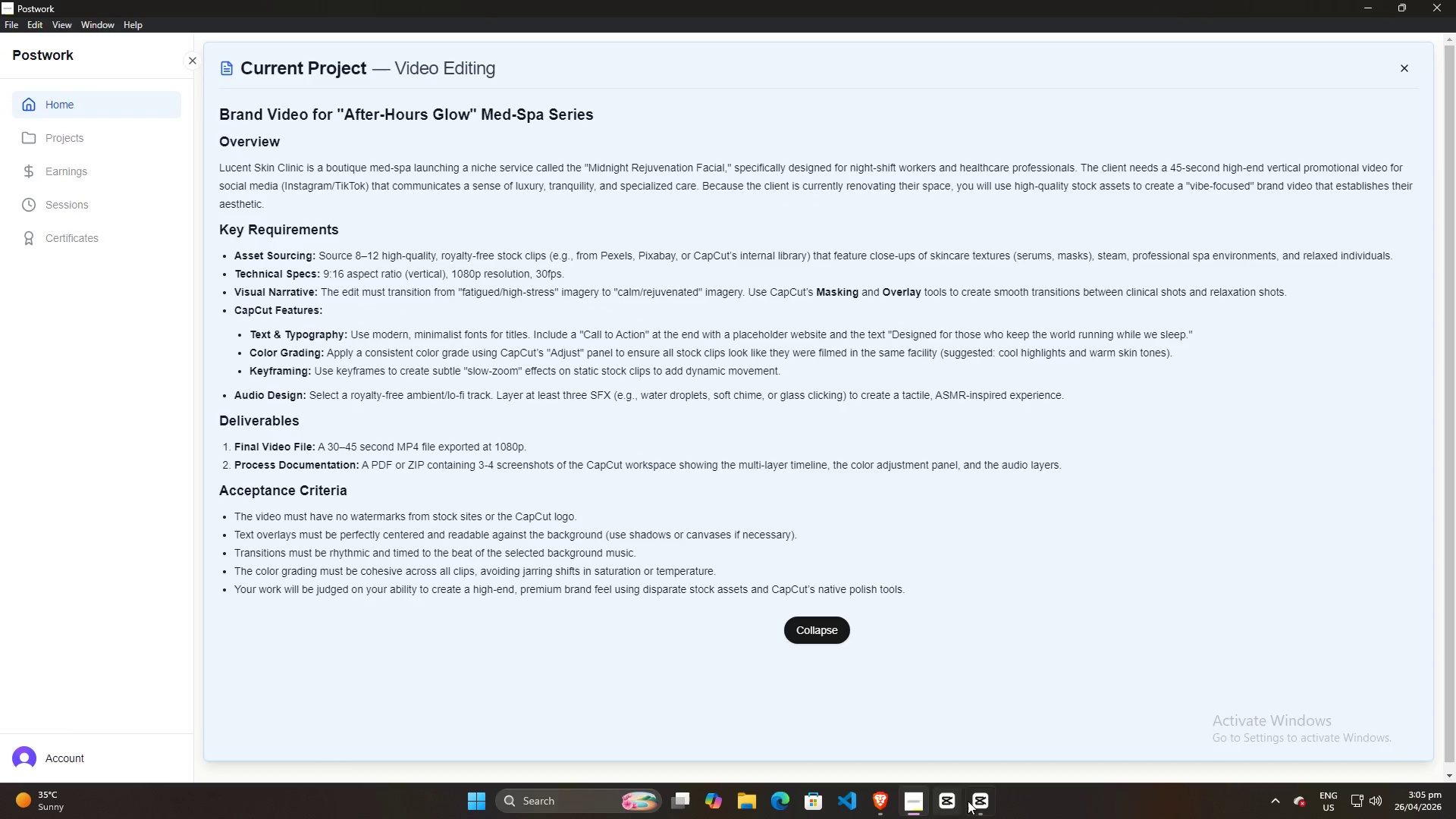 
left_click([976, 801])
 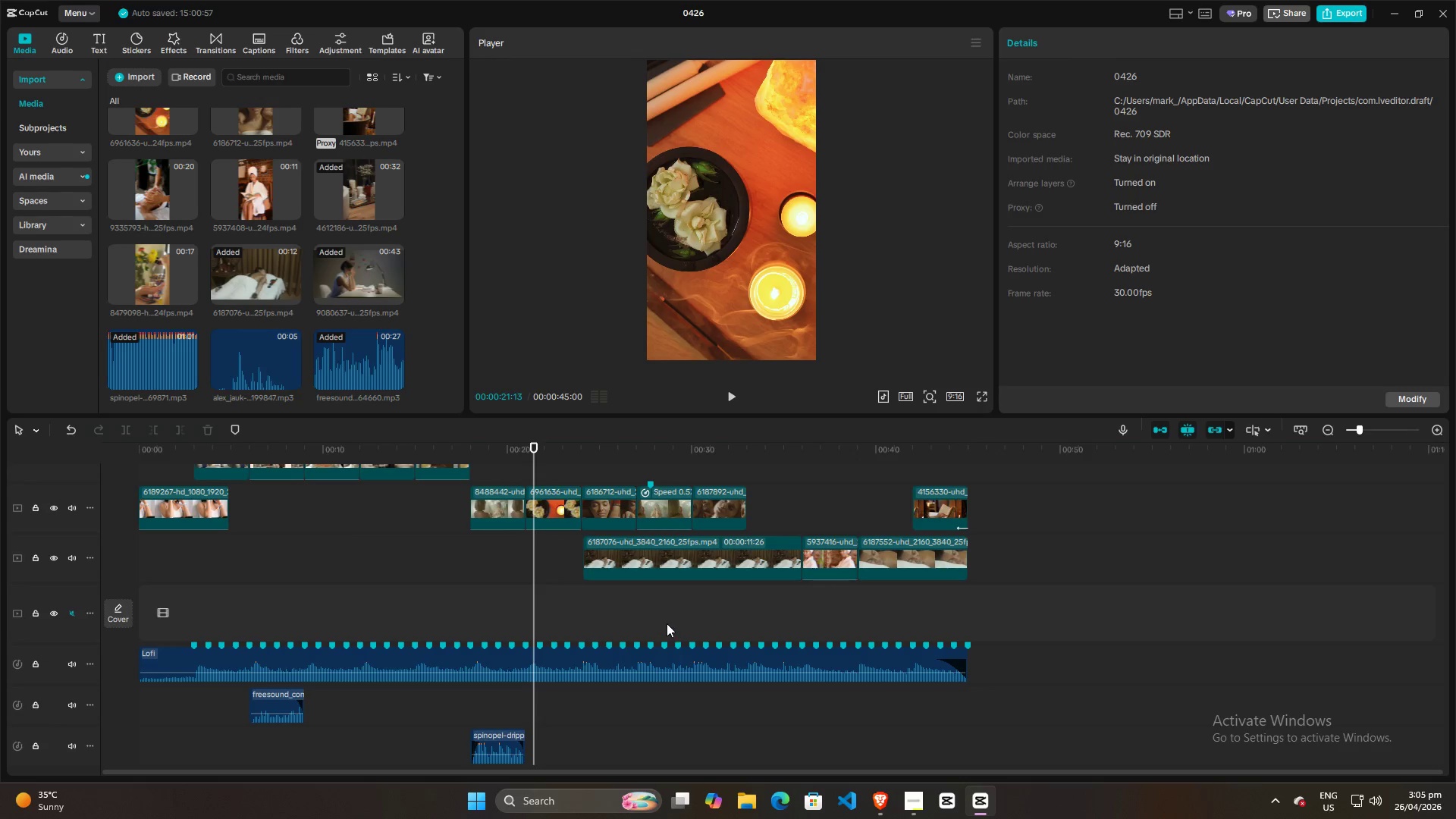 
key(Space)
 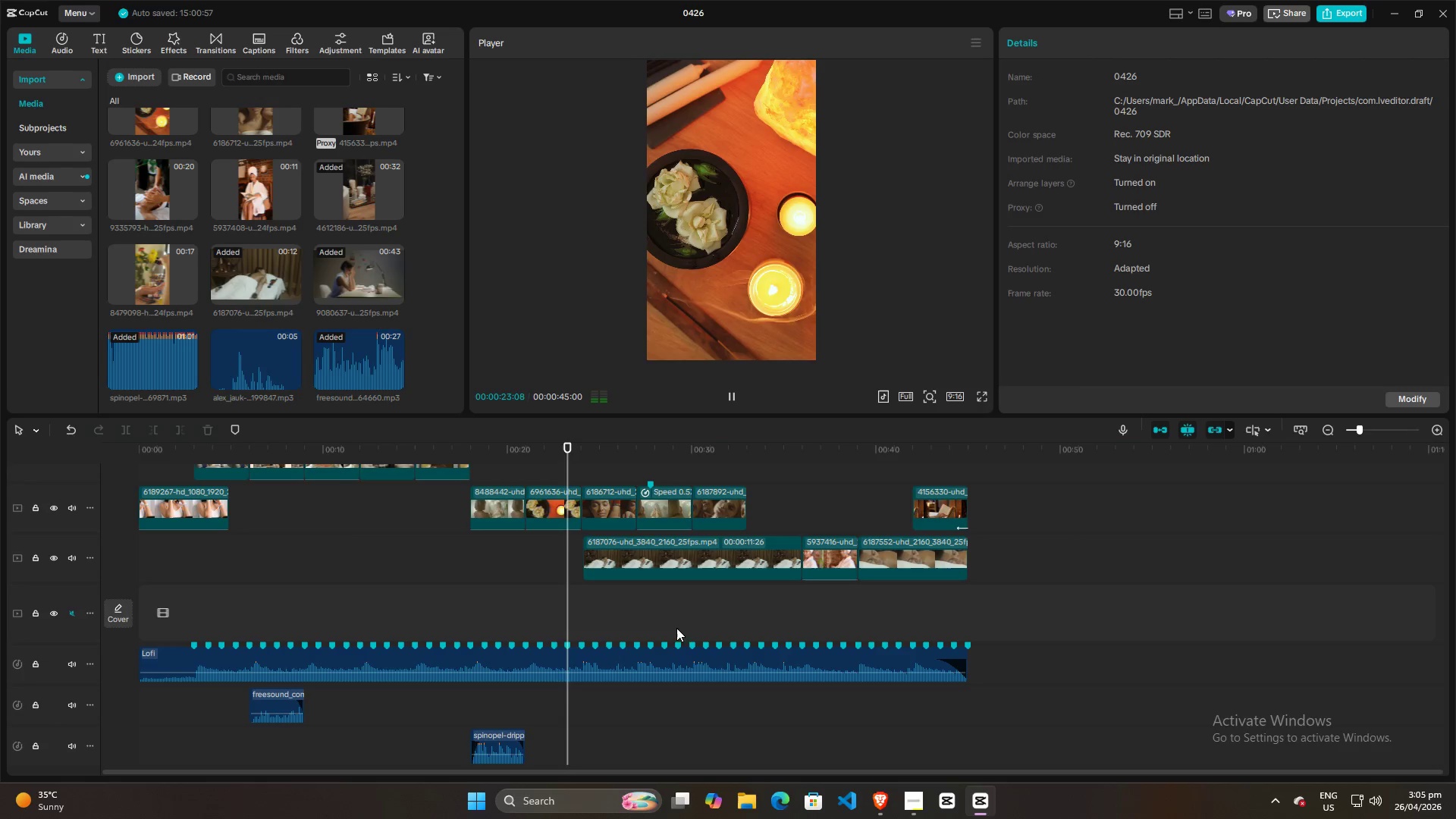 
left_click([660, 618])
 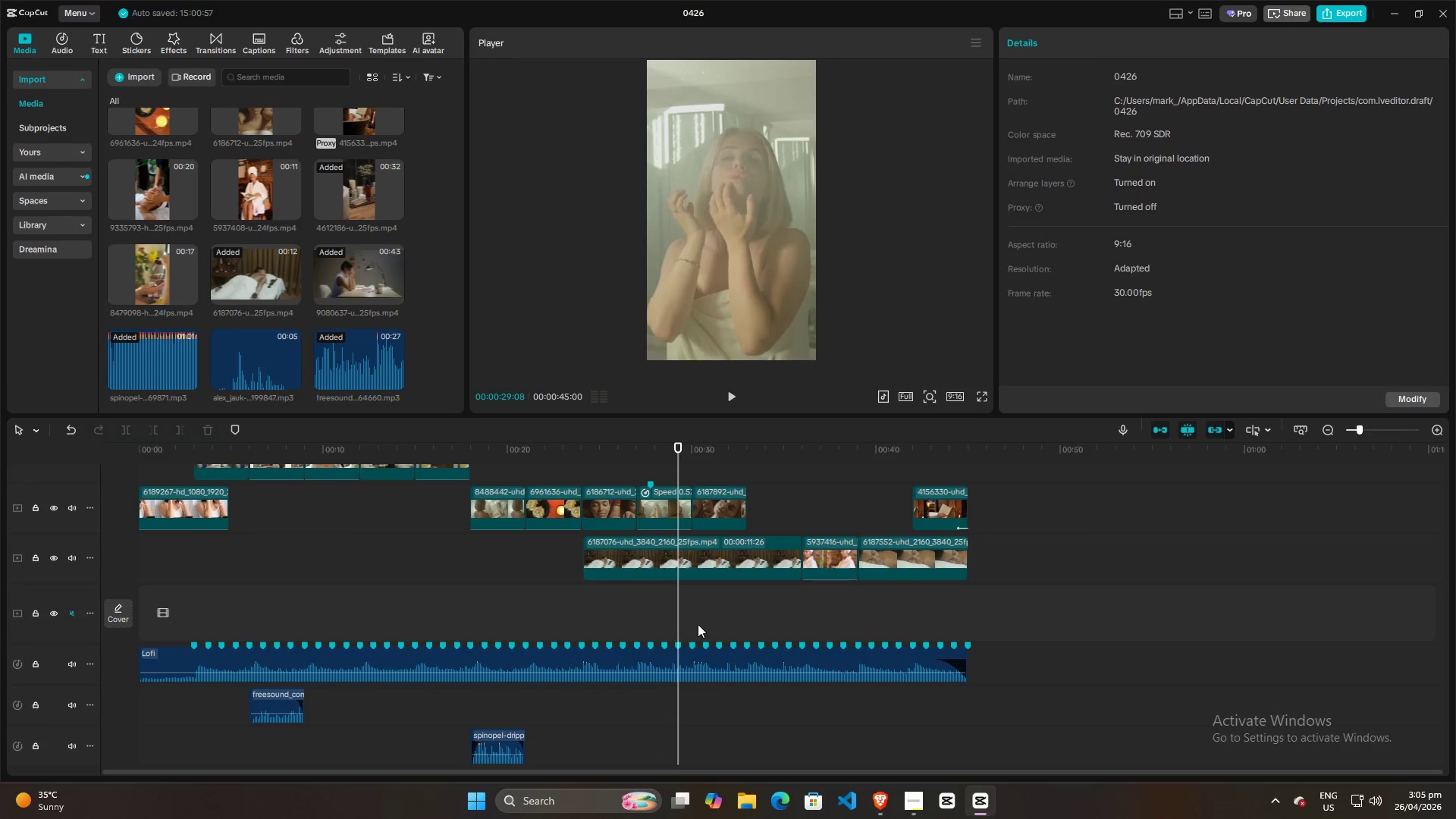 
double_click([702, 624])
 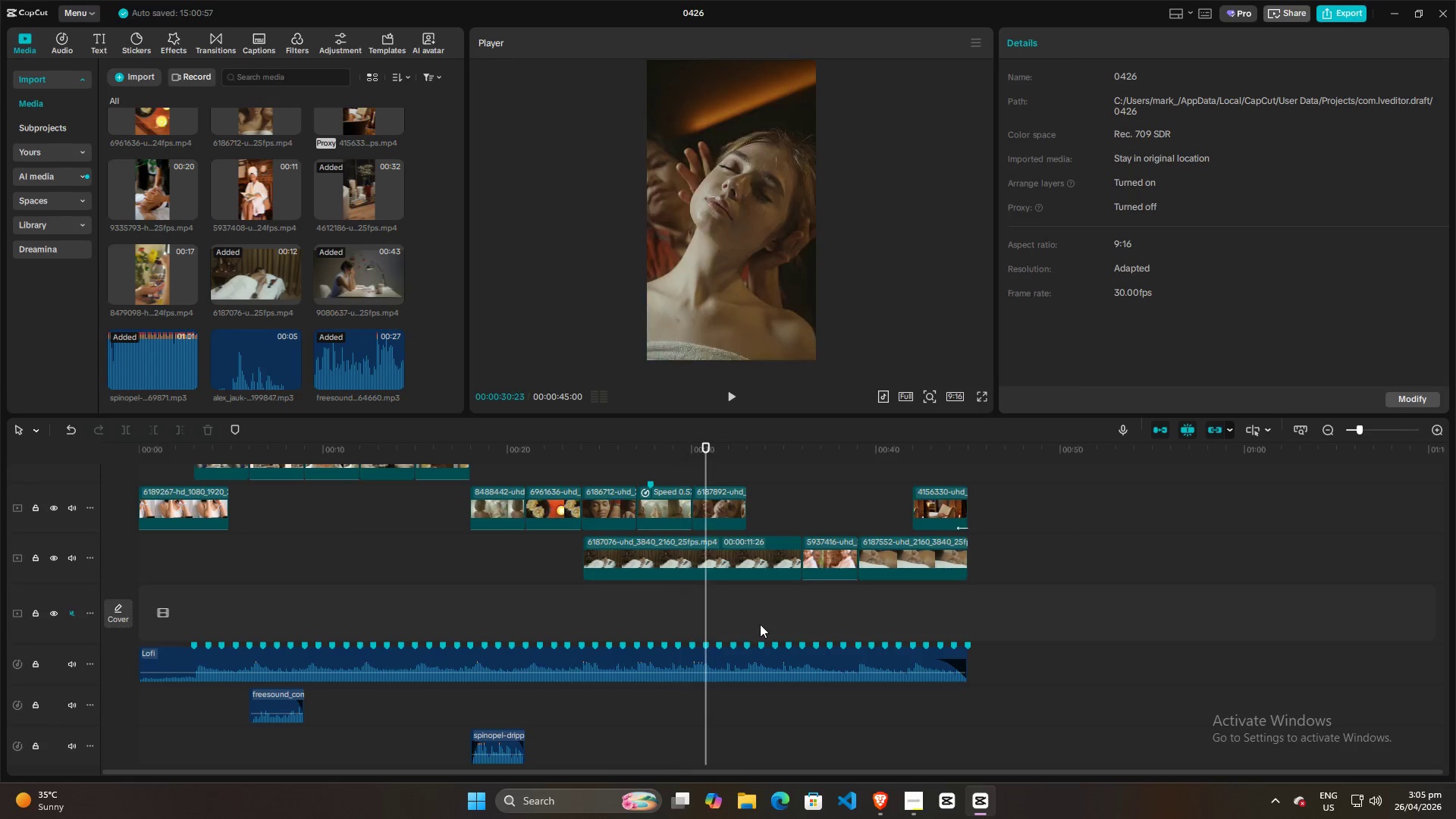 
triple_click([760, 624])
 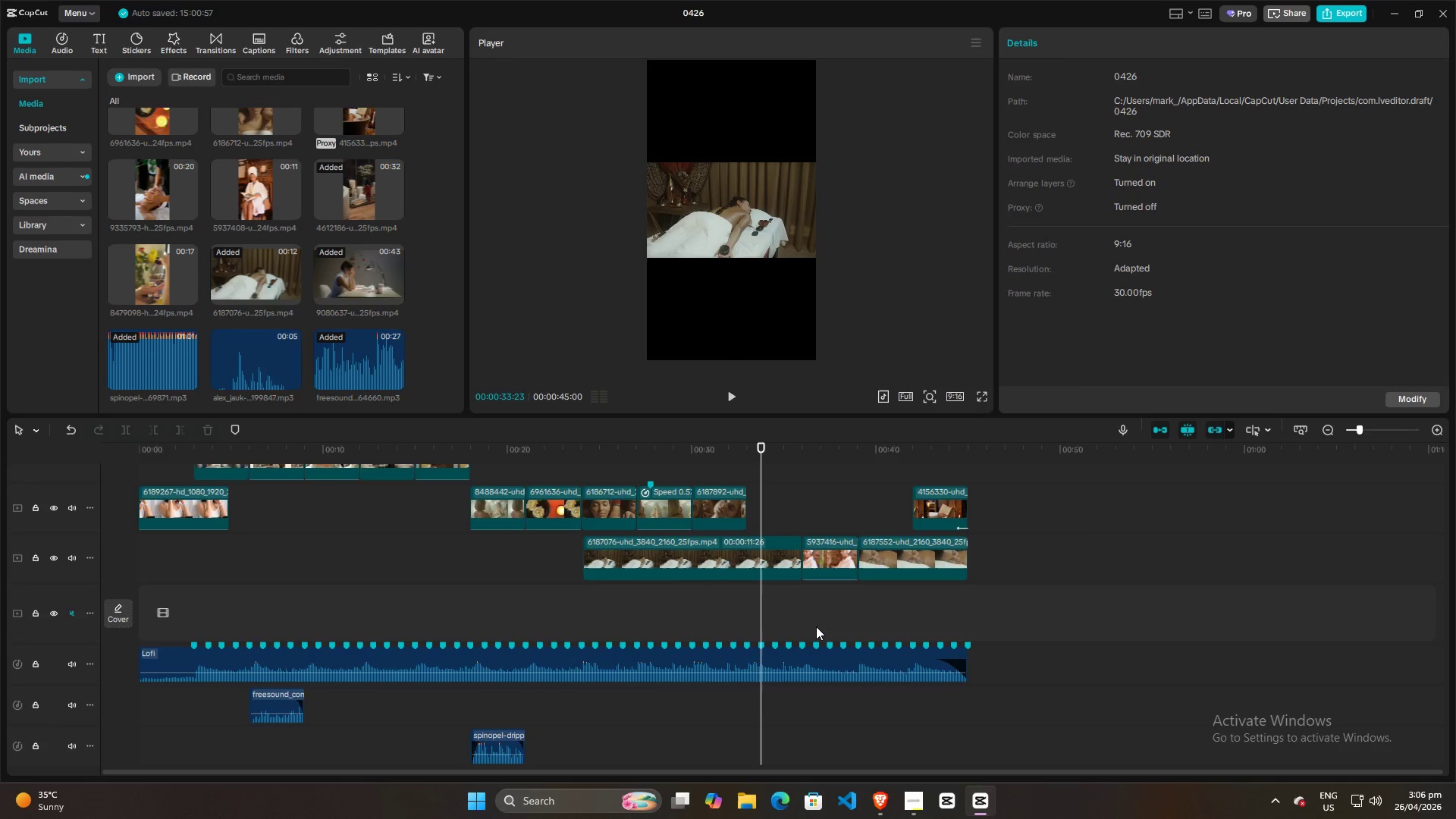 
triple_click([816, 626])
 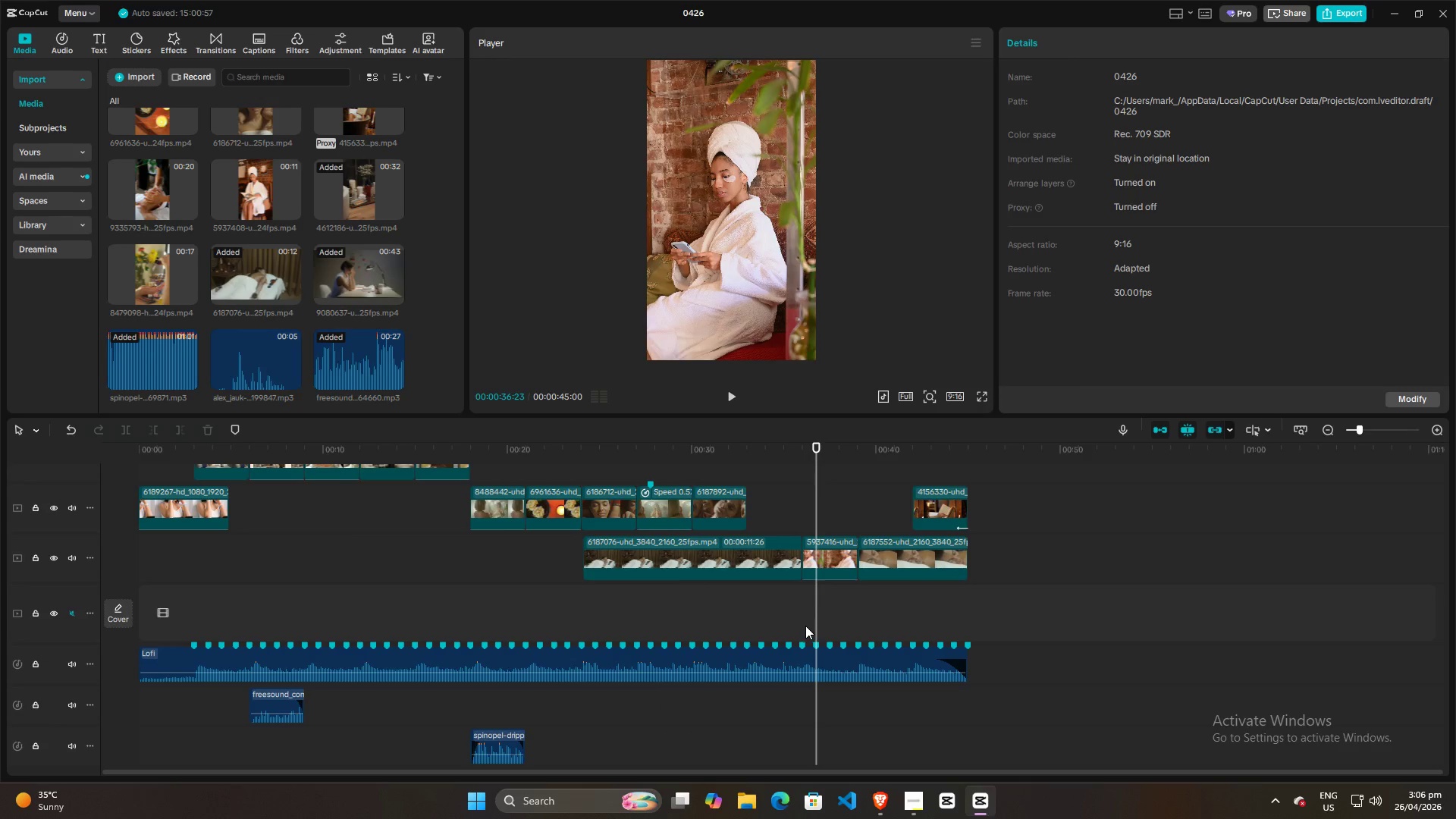 
left_click([805, 626])
 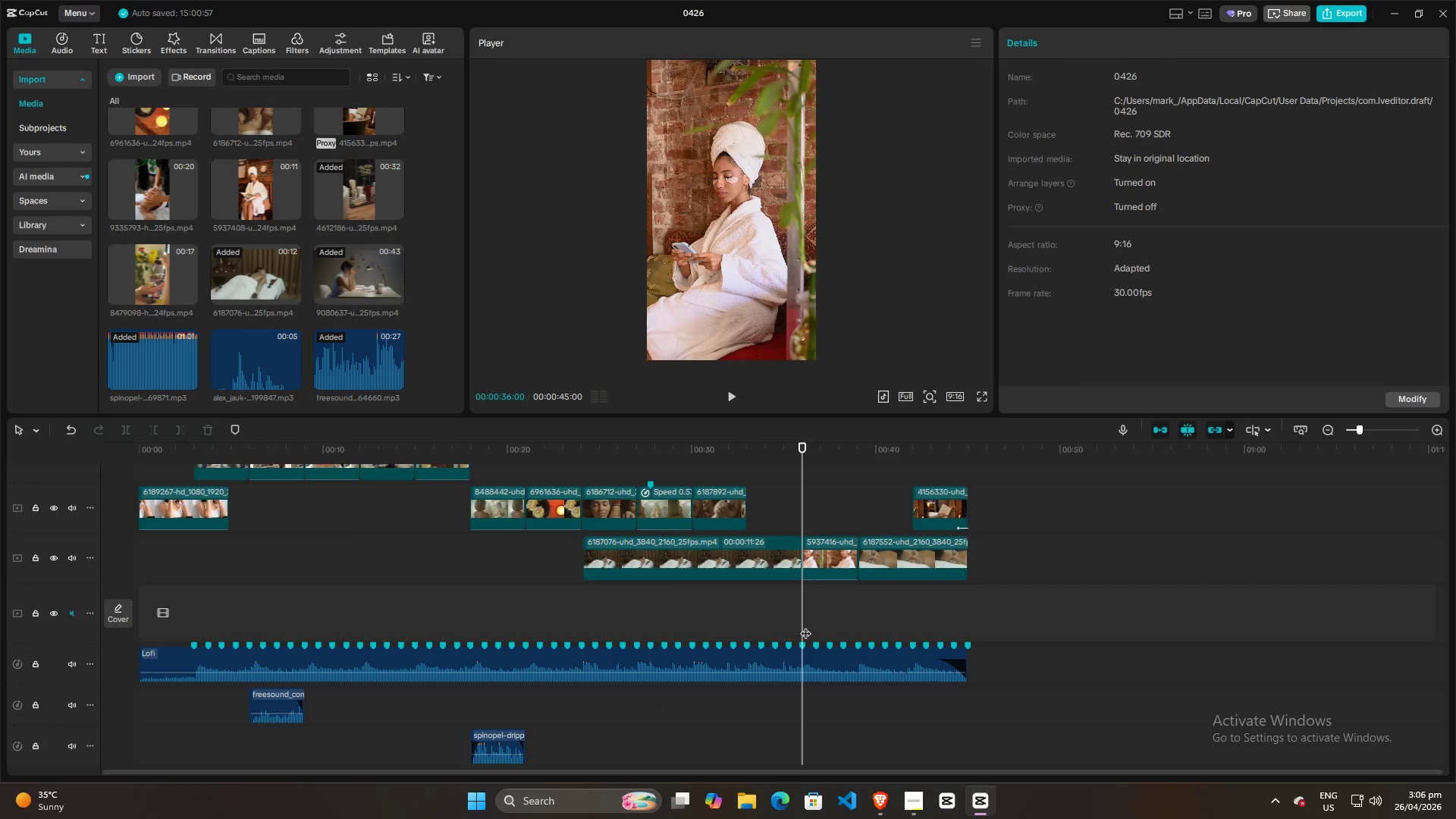 
key(Space)
 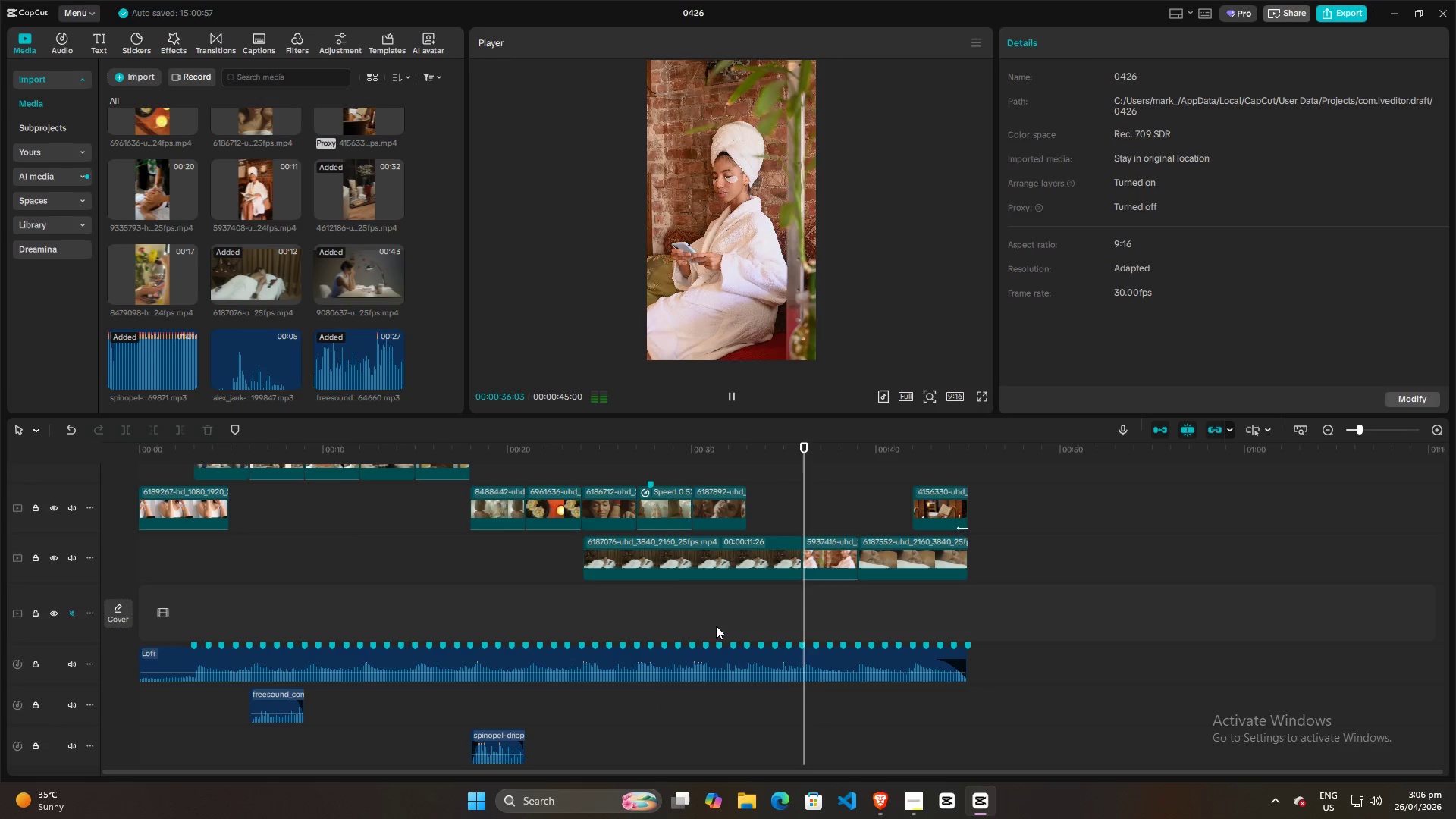 
left_click([703, 625])
 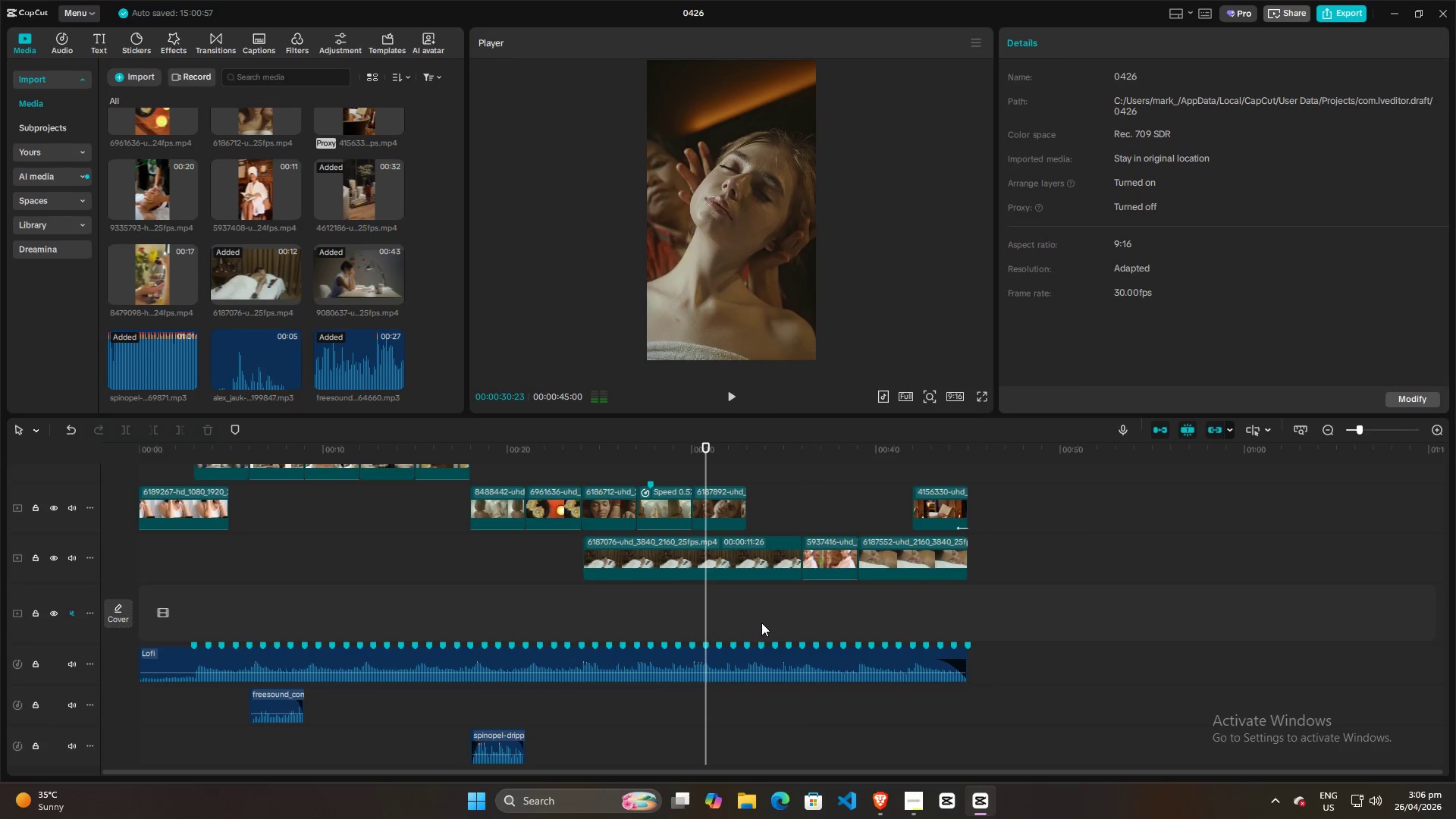 
key(Space)
 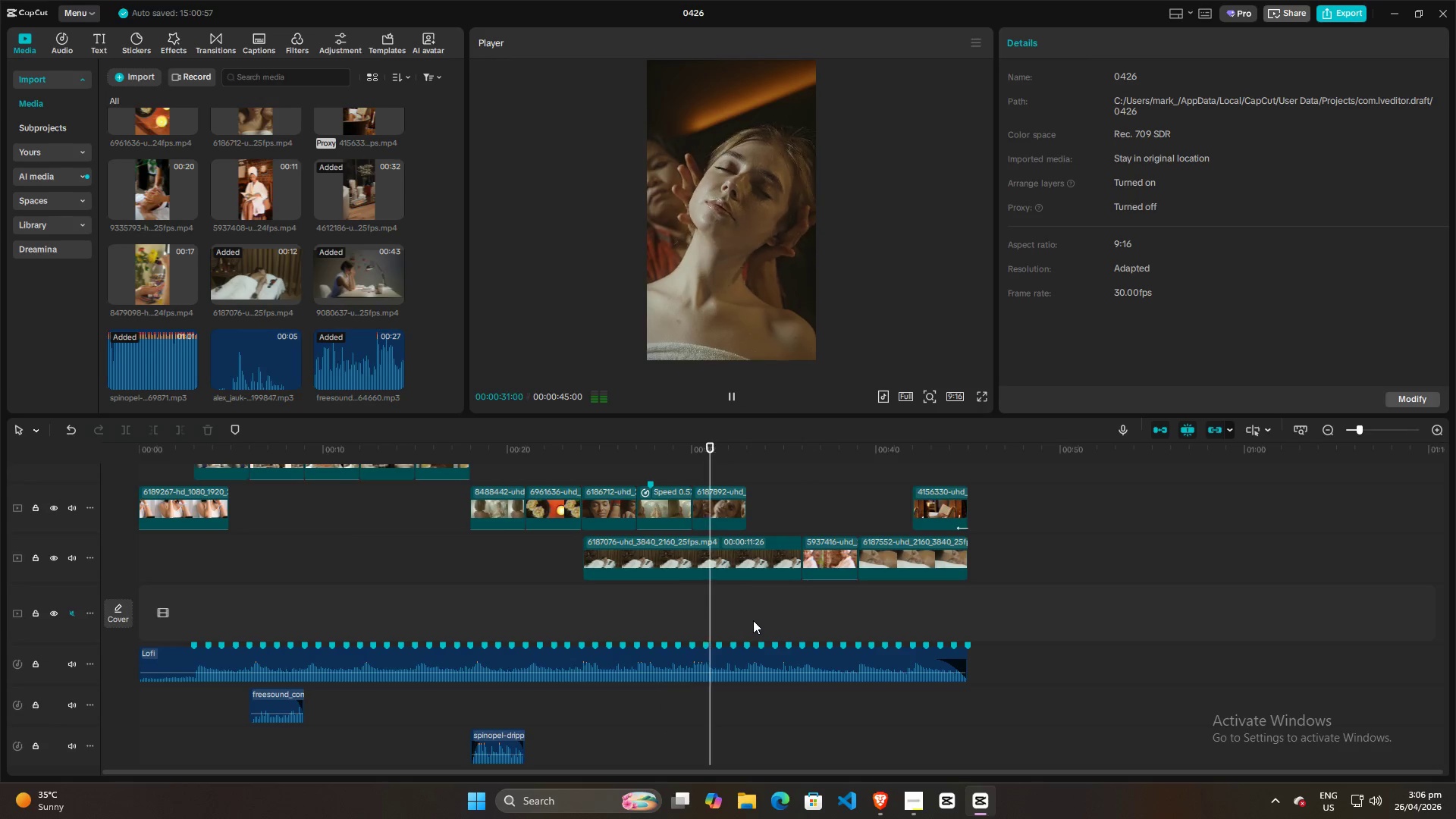 
left_click([752, 620])
 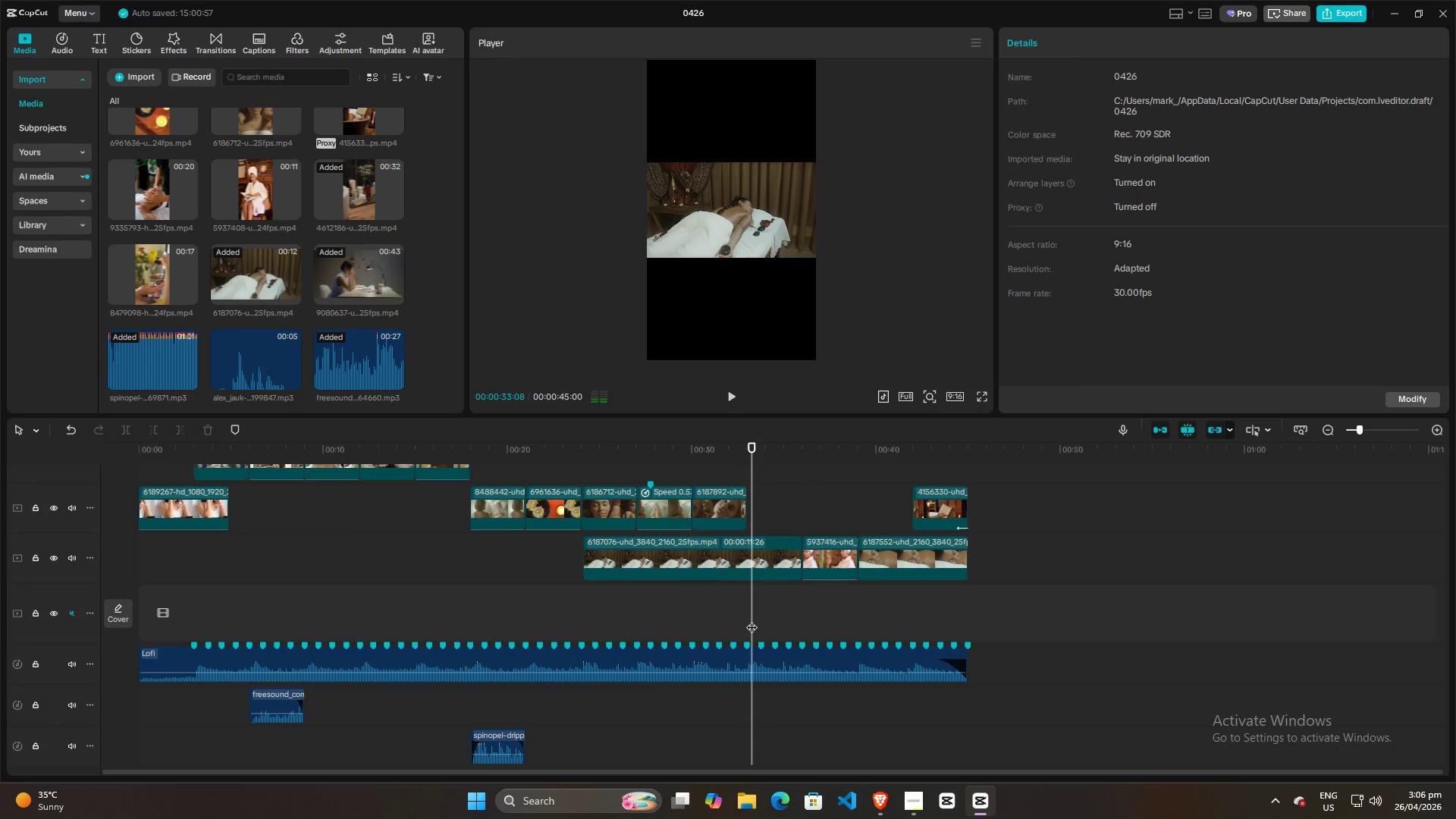 
key(Space)
 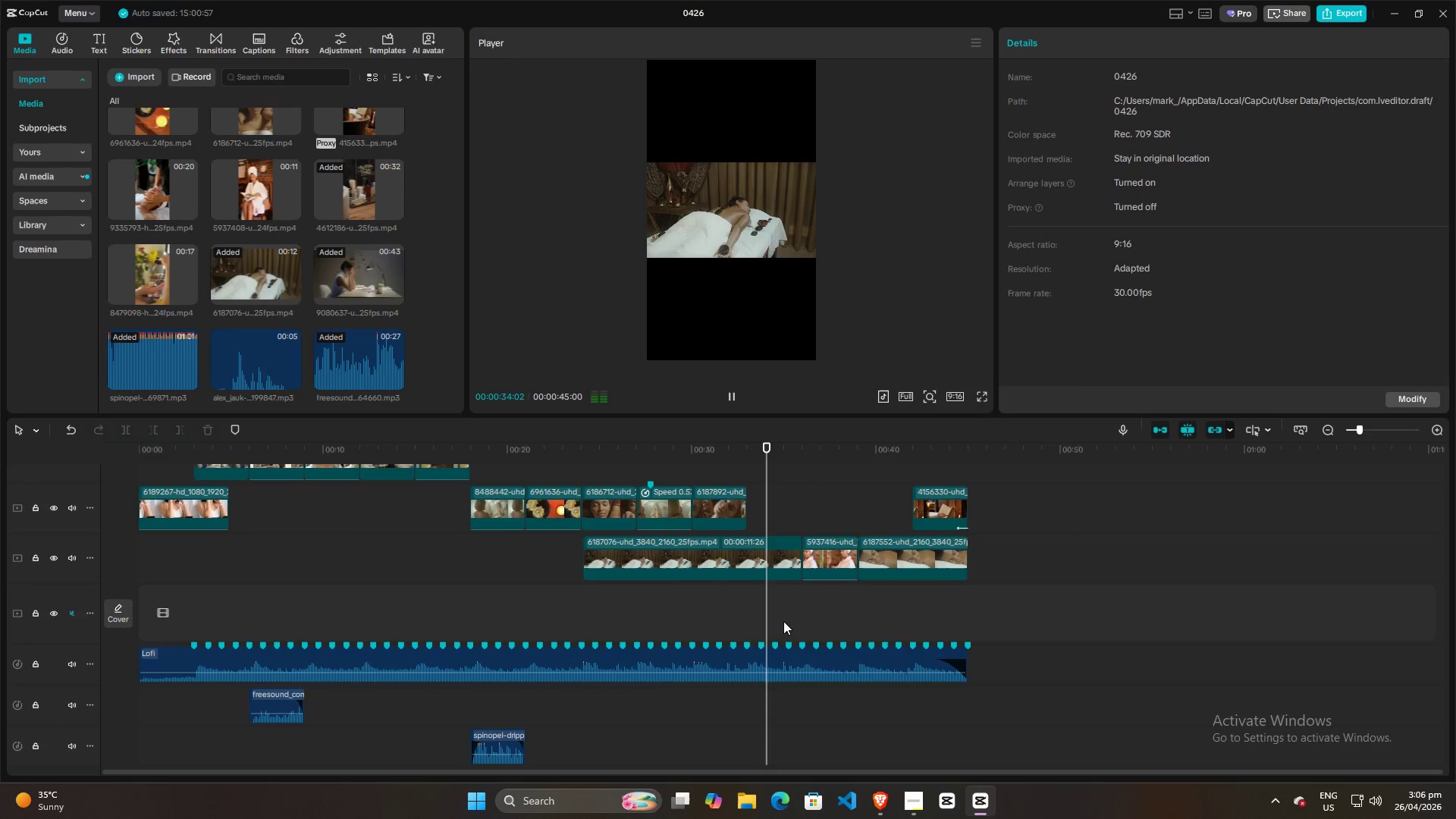 
left_click([711, 621])
 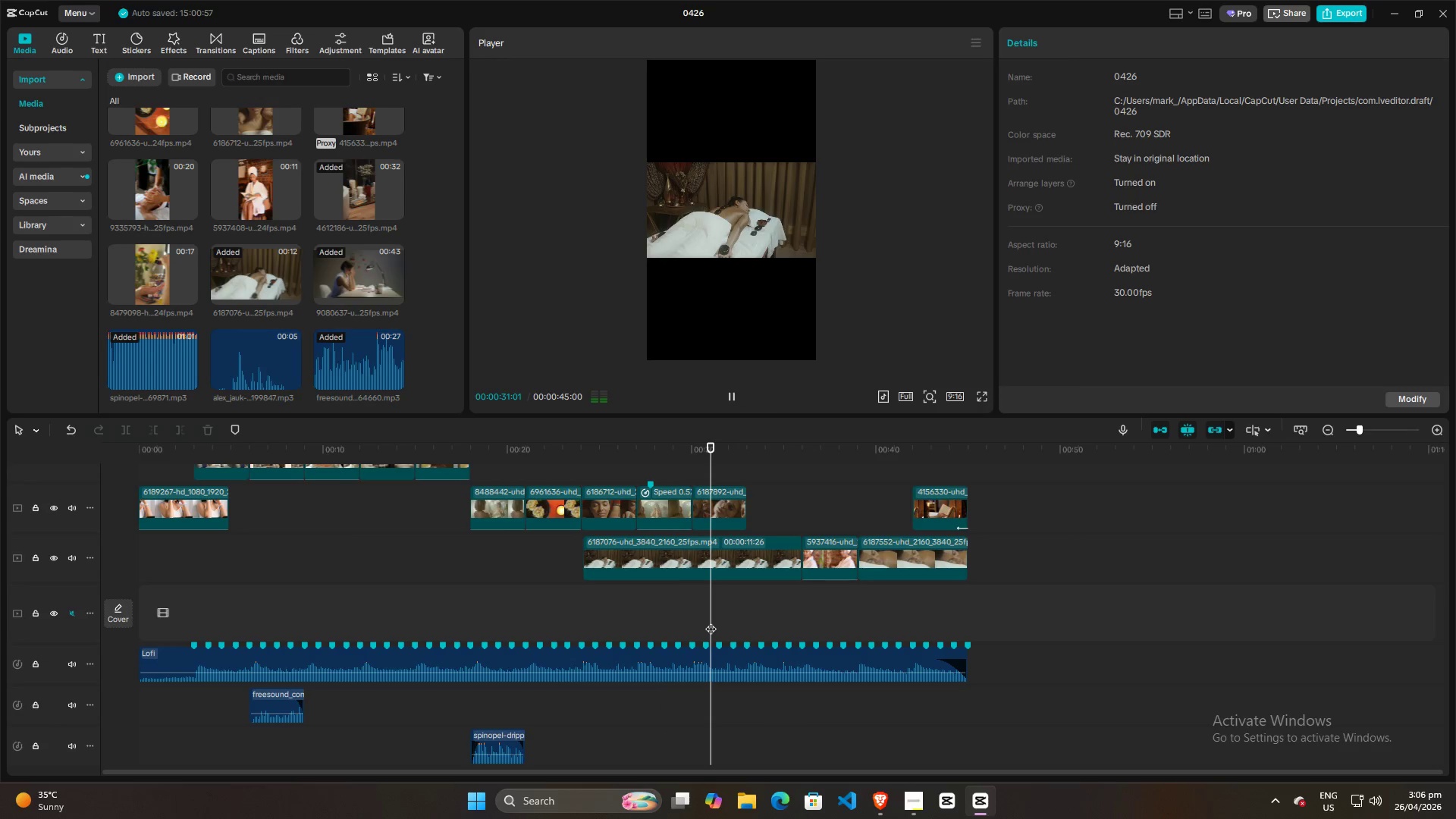 
key(Space)
 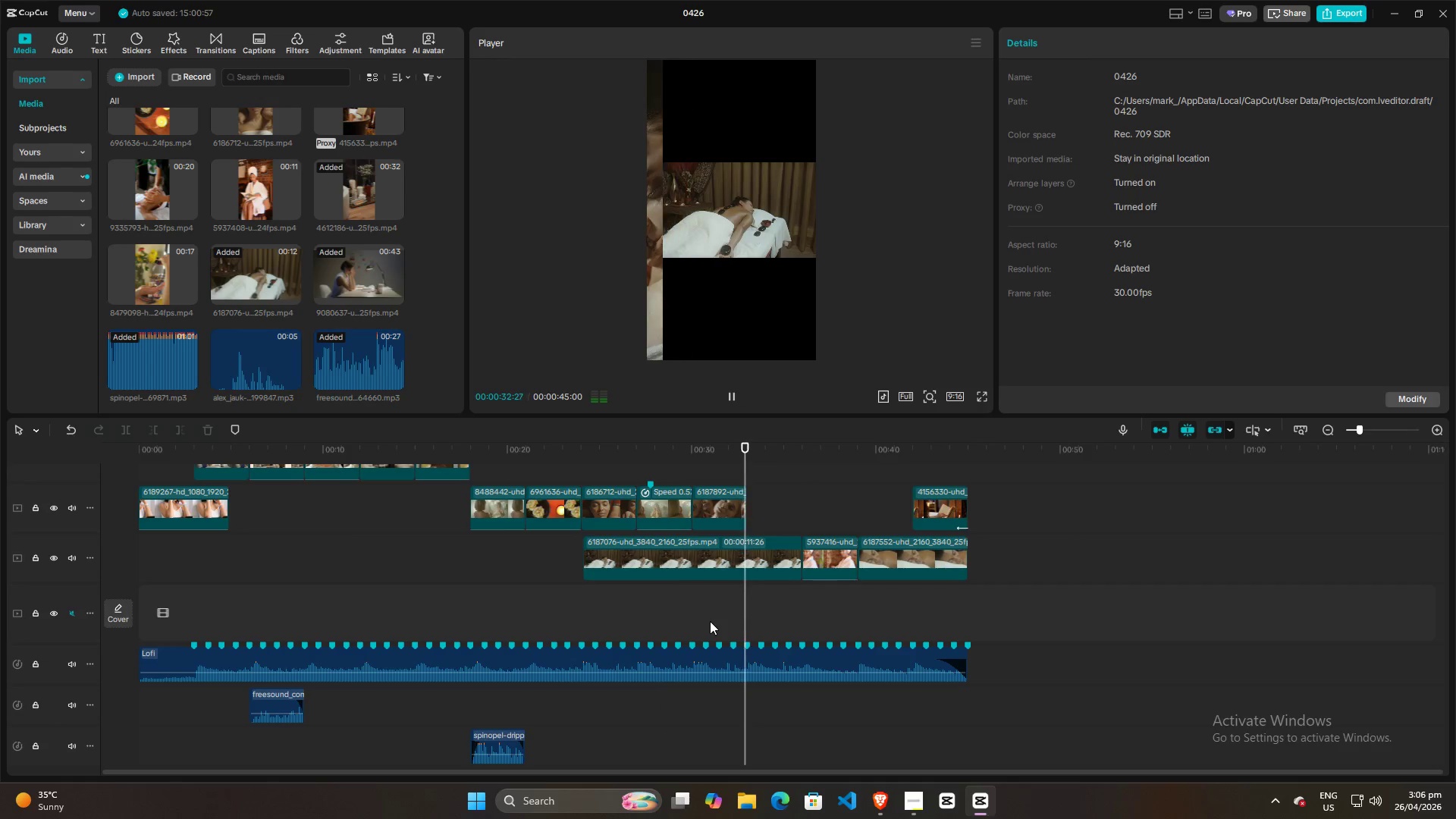 
left_click([918, 632])
 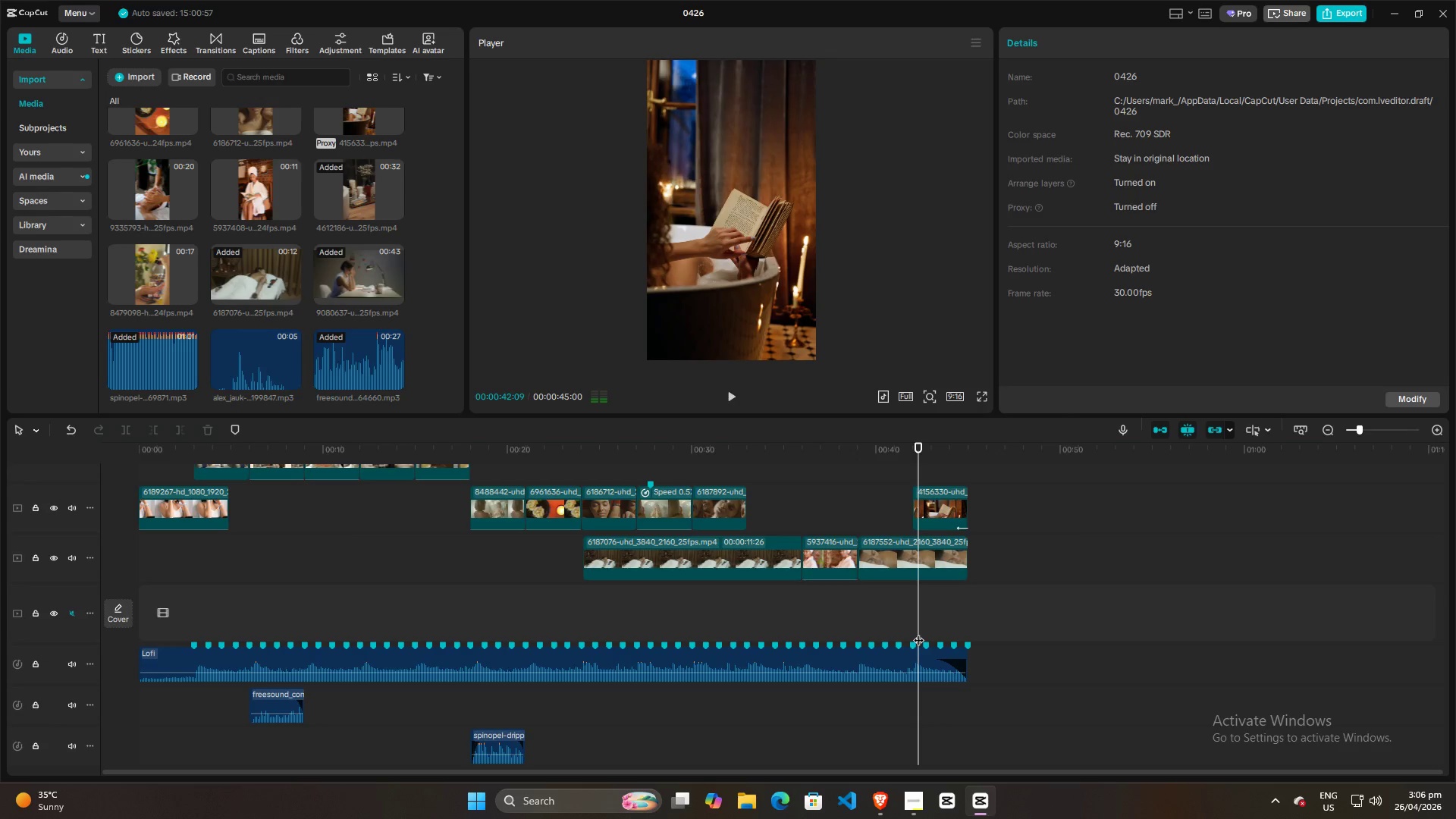 
key(Space)
 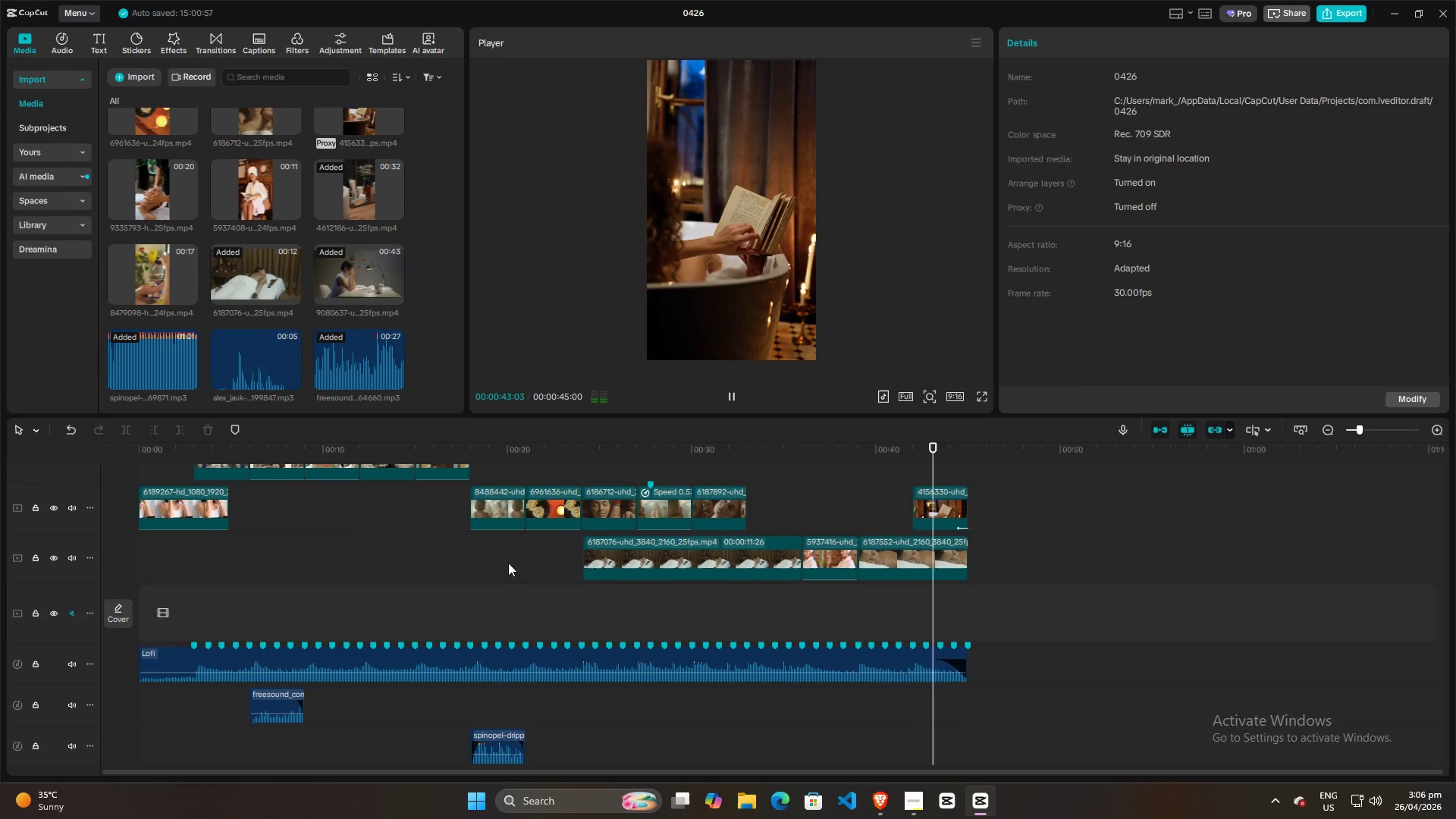 
key(Space)
 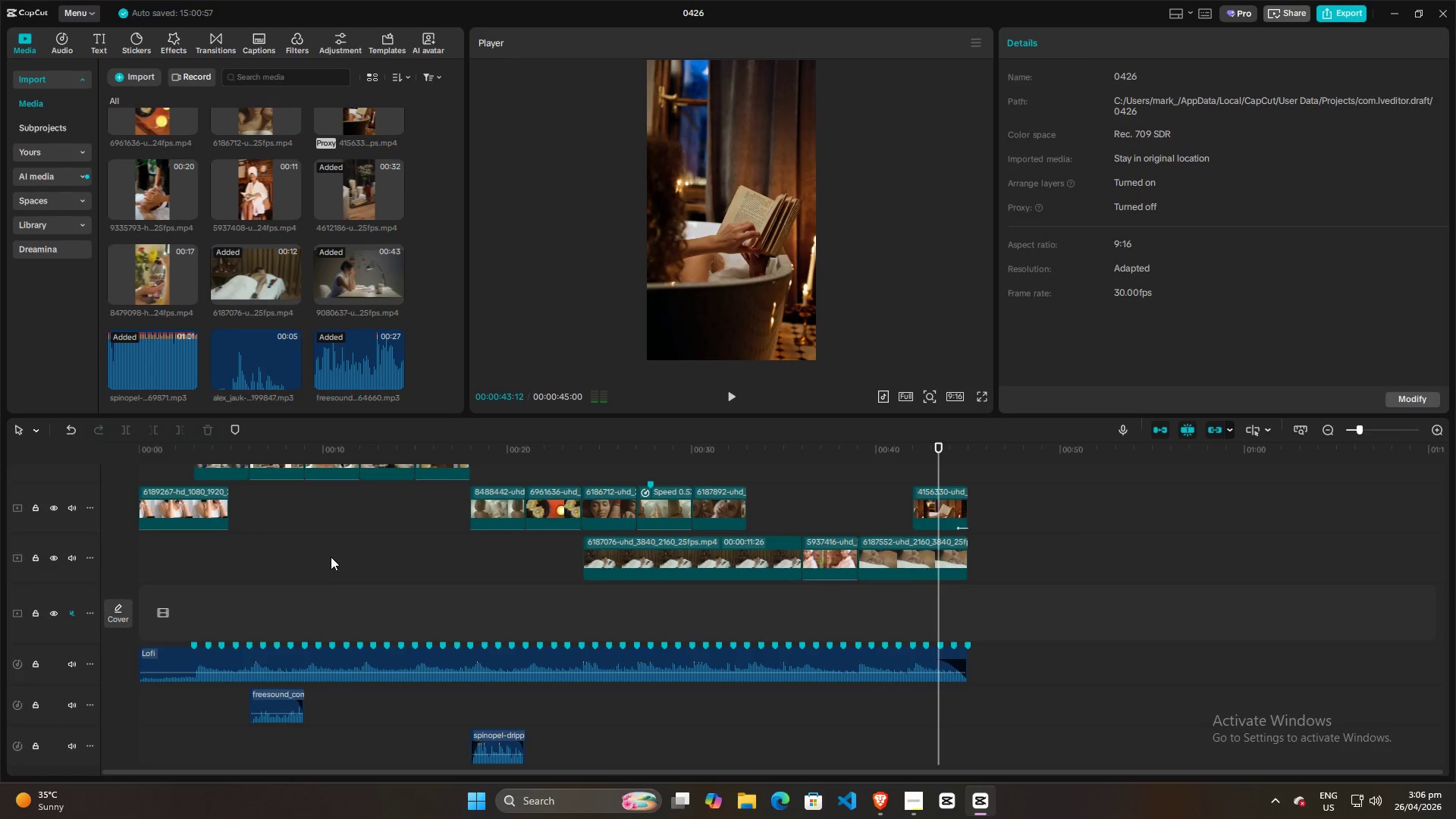 
left_click([372, 570])
 